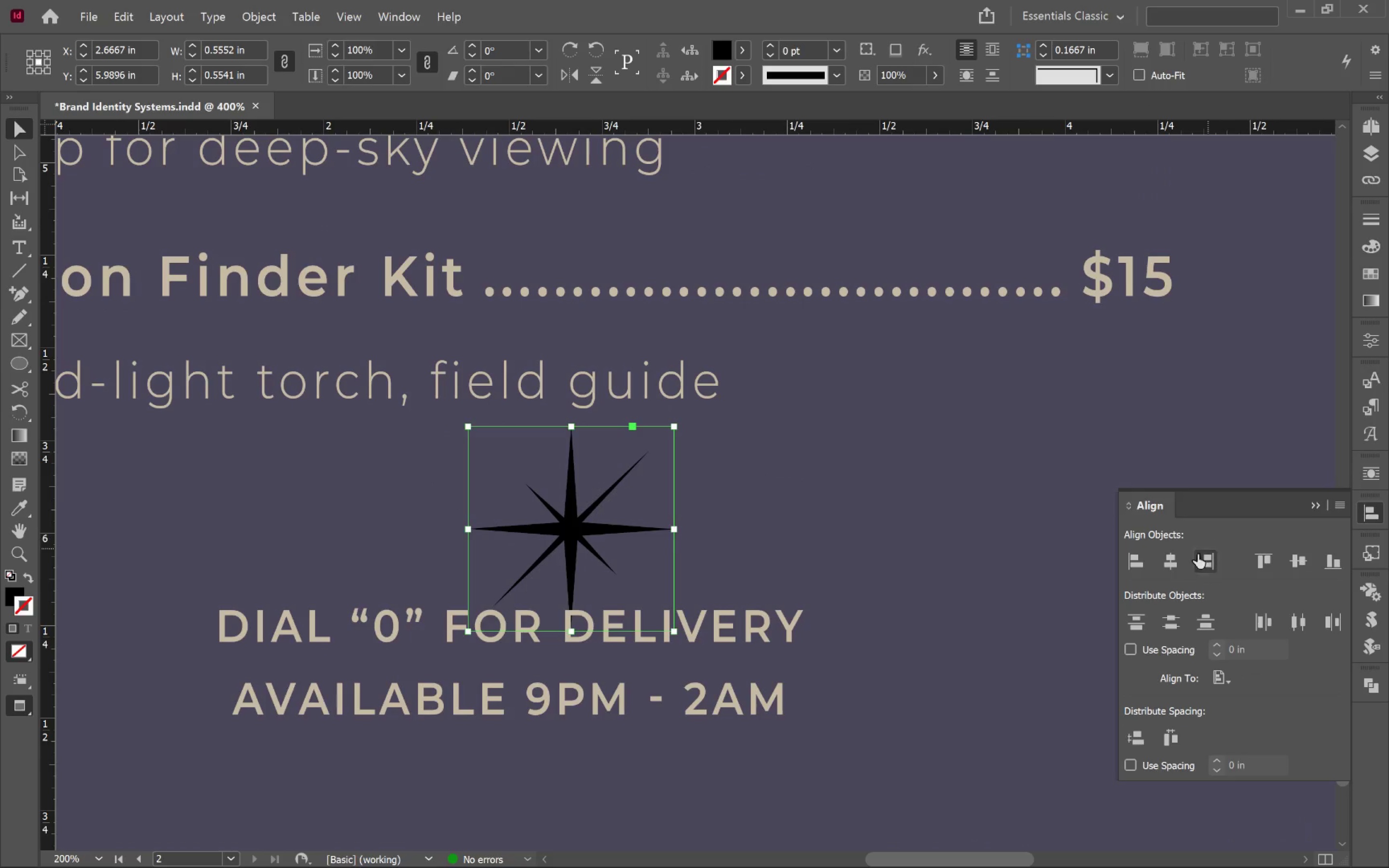 
left_click([1163, 562])
 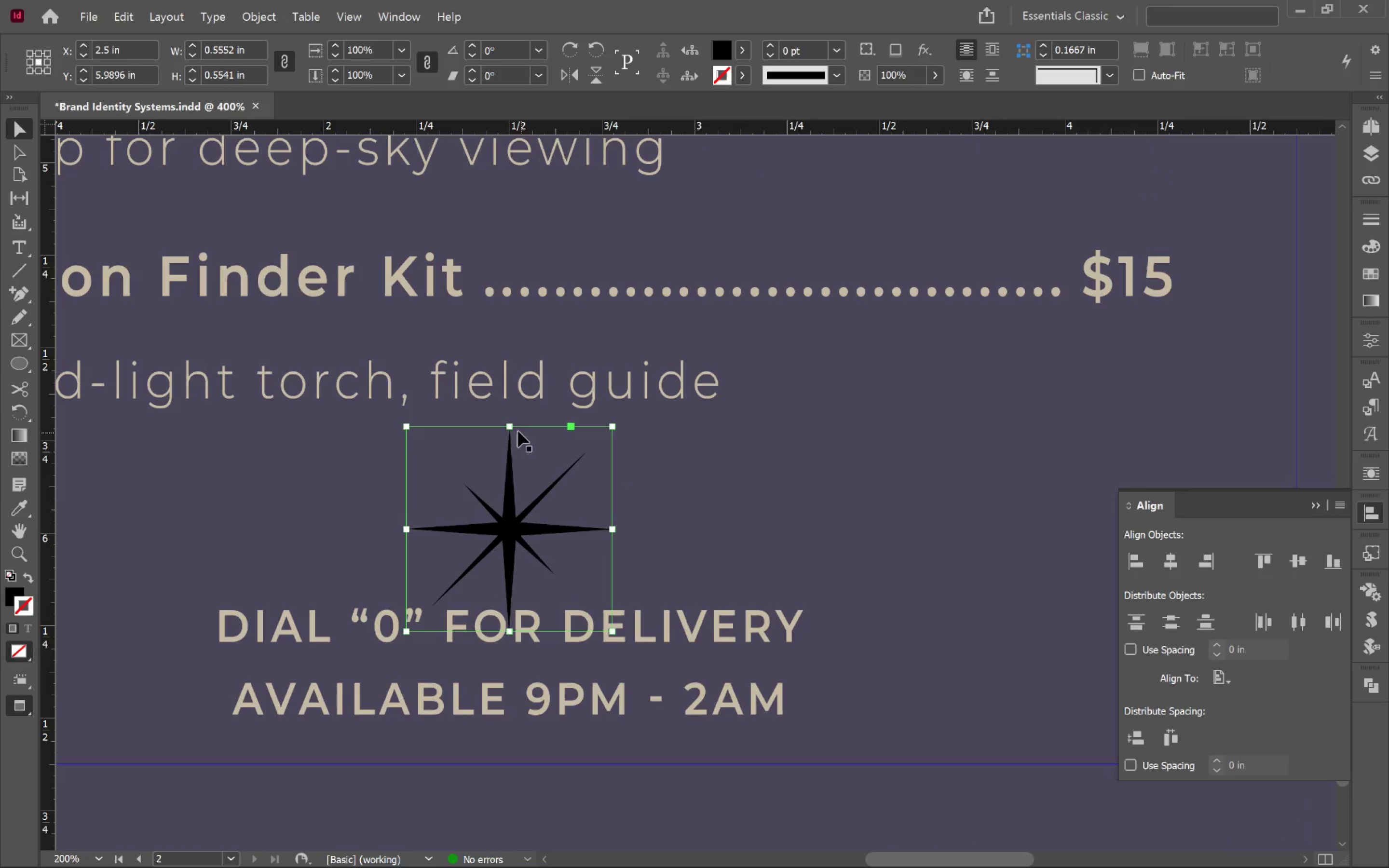 
hold_key(key=AltLeft, duration=2.02)
left_click_drag(start_coordinate=[507, 428], to_coordinate=[509, 497])
 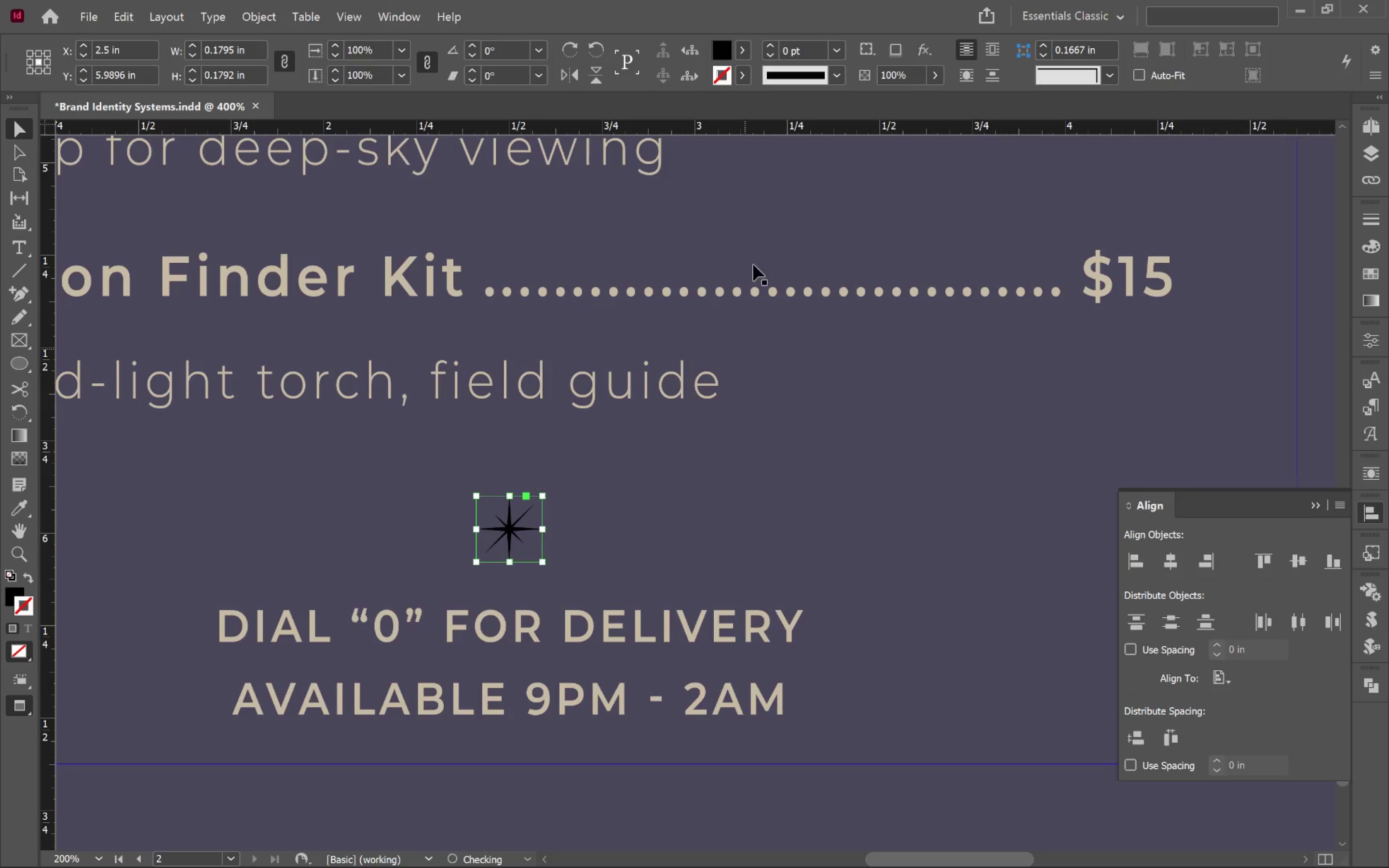 
hold_key(key=ShiftLeft, duration=1.89)
 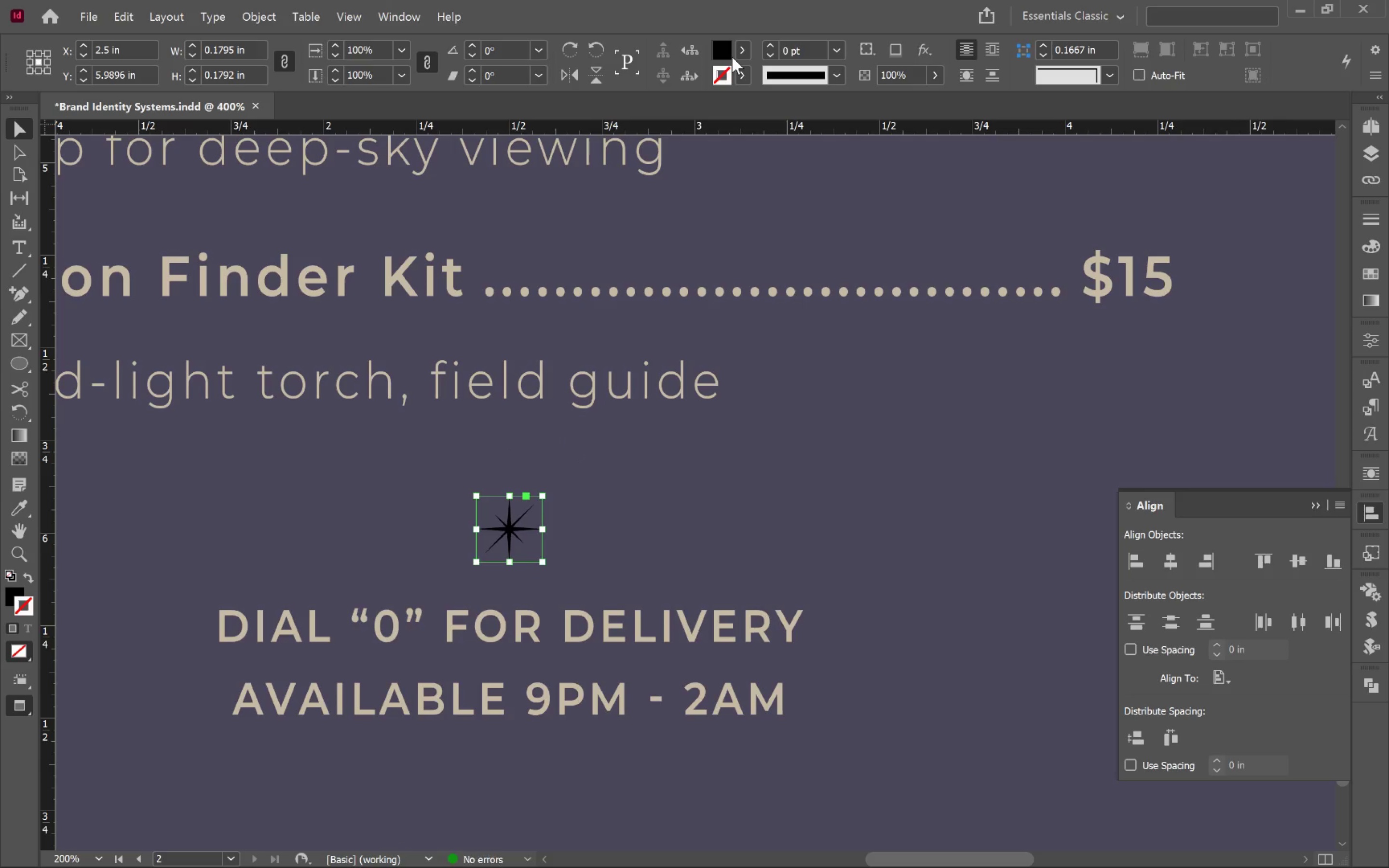 
left_click([742, 56])
 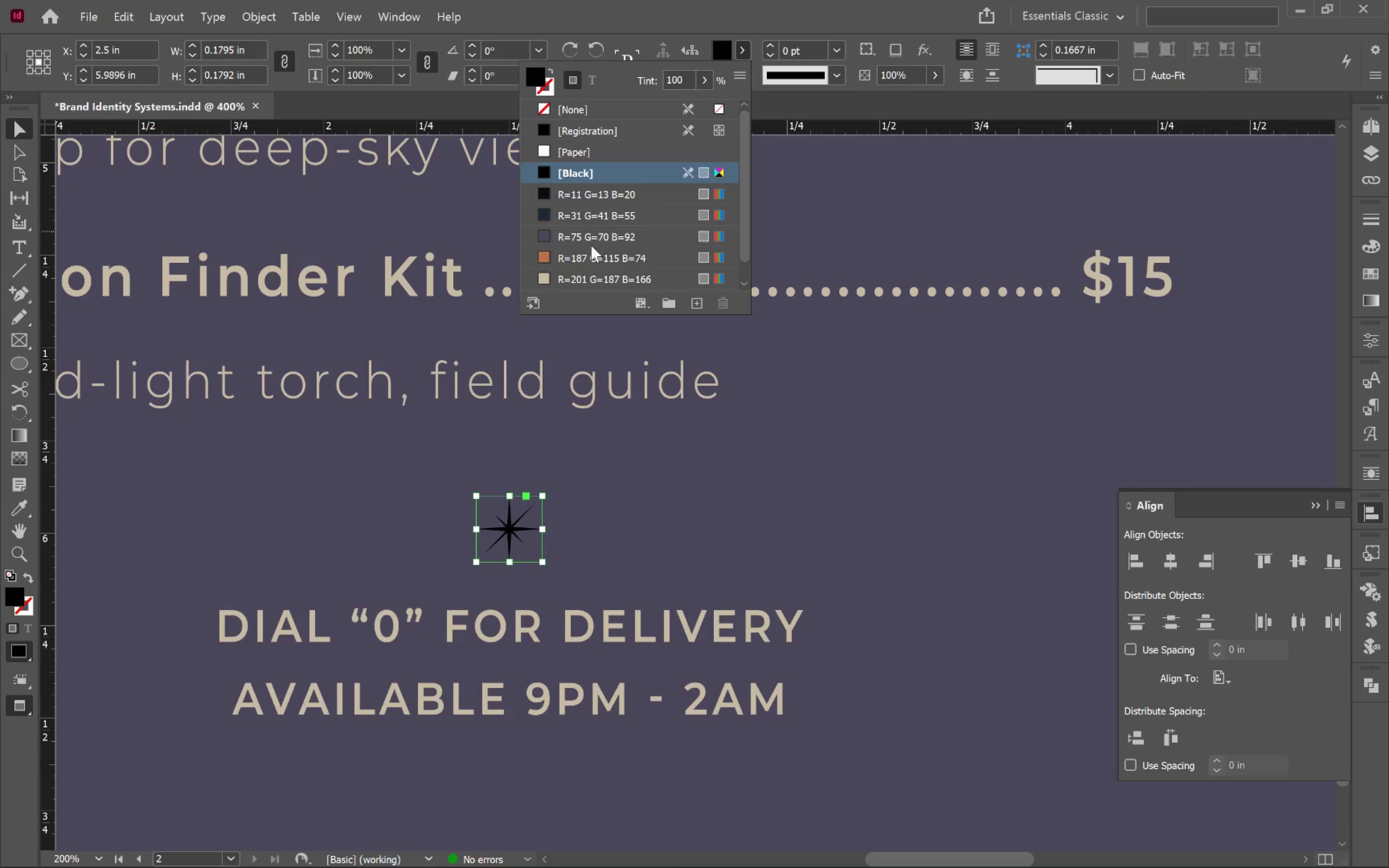 
left_click([595, 254])
 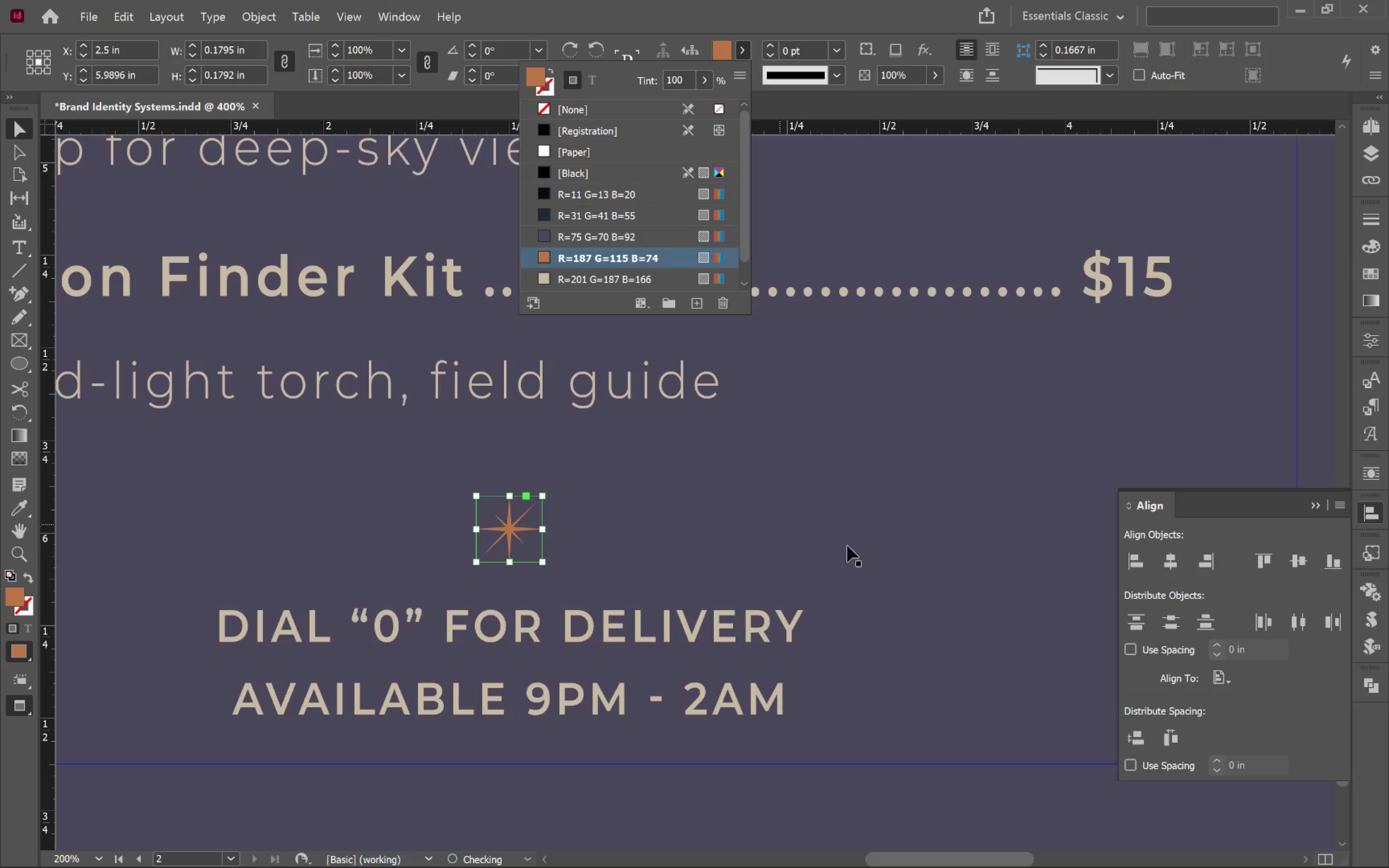 
left_click([883, 540])
 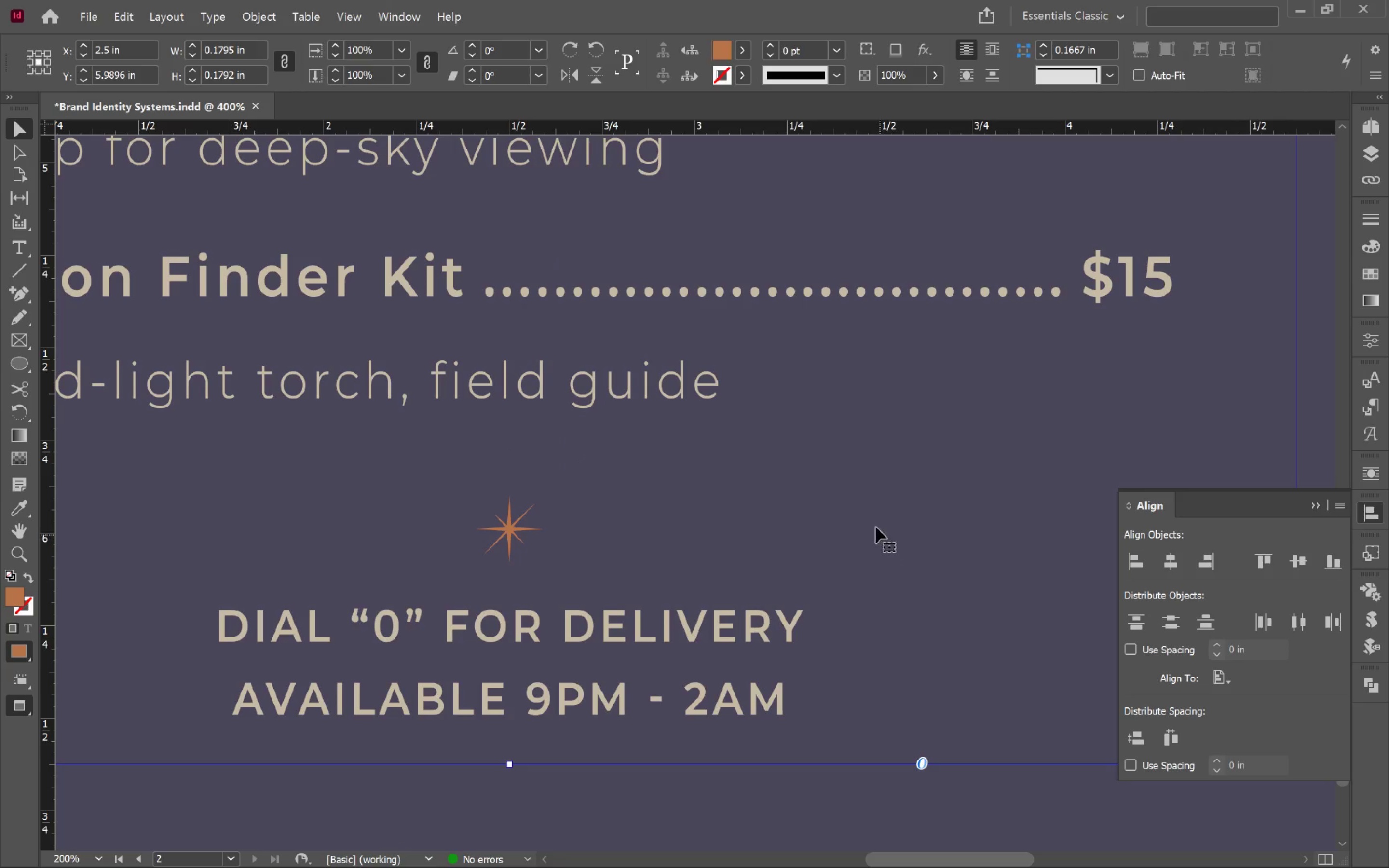 
hold_key(key=AltLeft, duration=0.89)
scroll: coordinate [876, 517], scroll_direction: down, amount: 4.0
 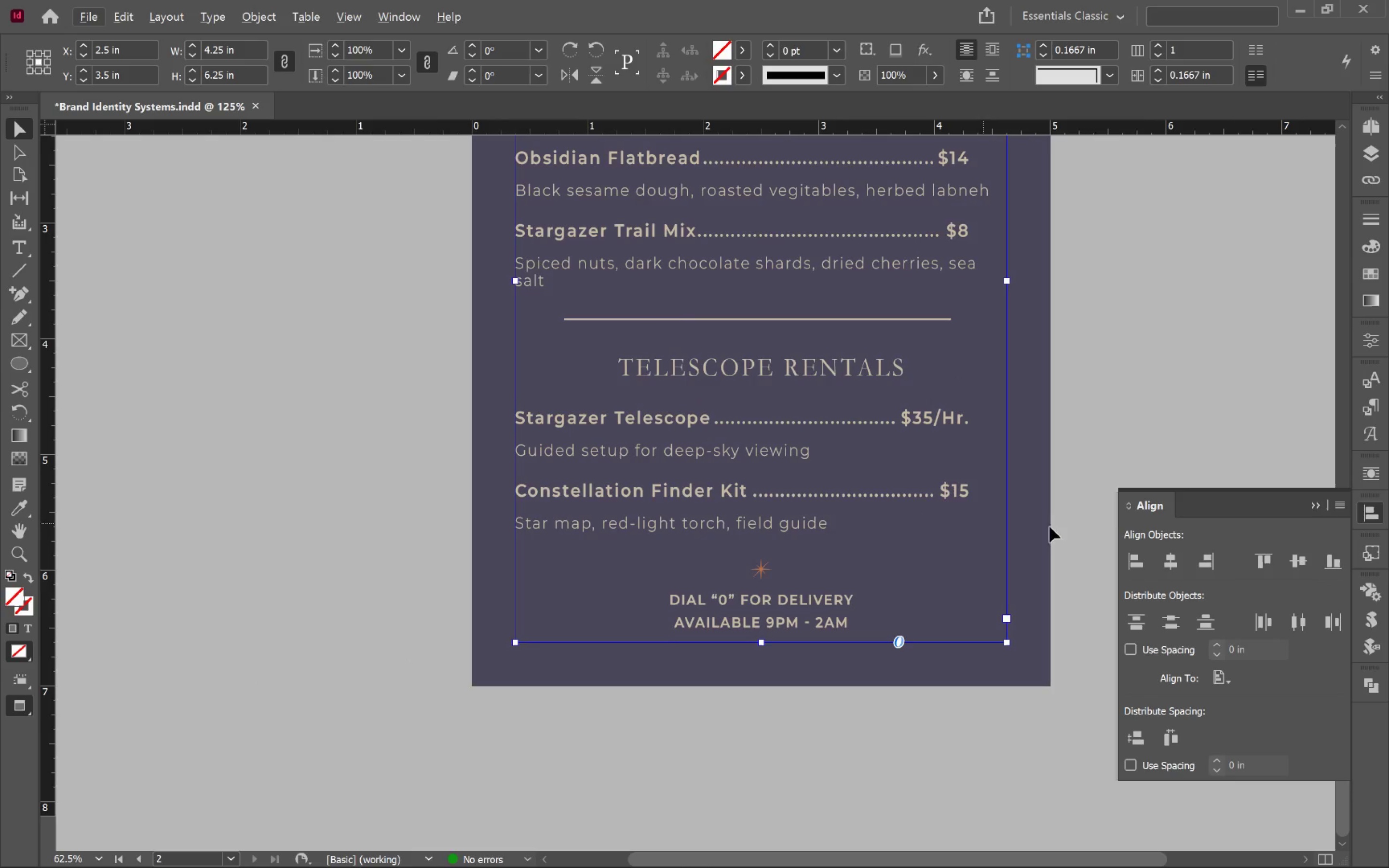 
hold_key(key=Space, duration=0.7)
 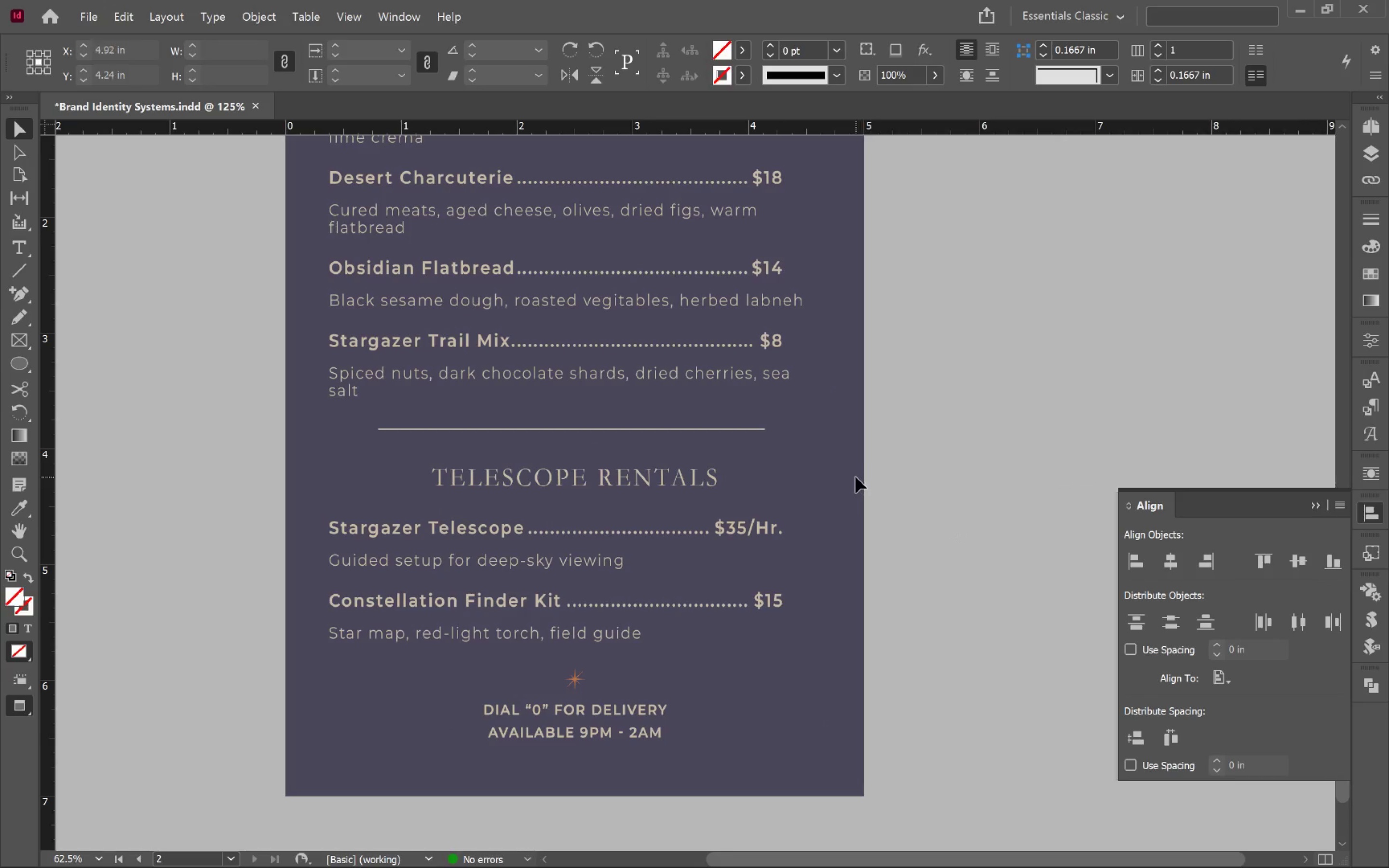 
left_click_drag(start_coordinate=[1099, 486], to_coordinate=[912, 595])
 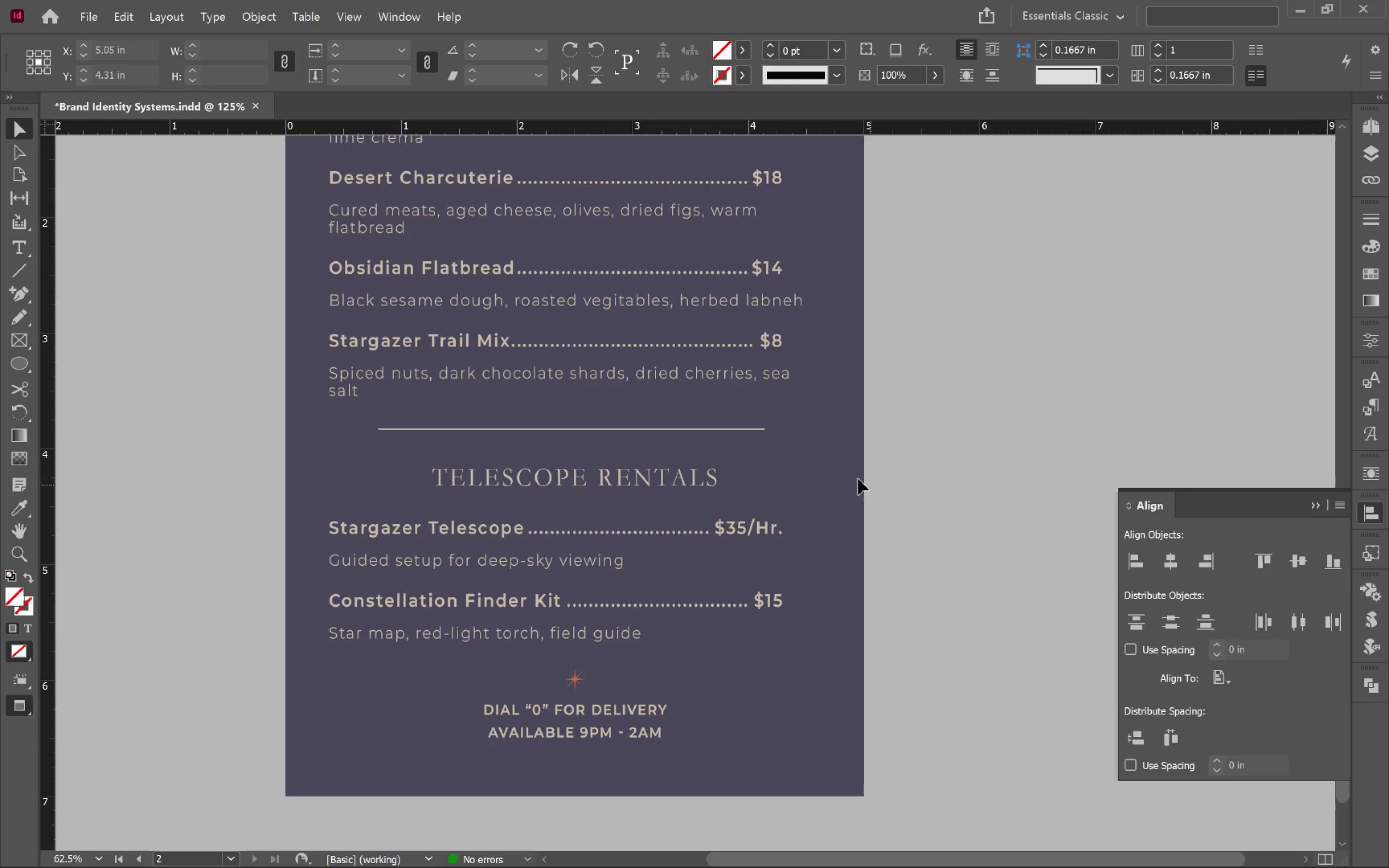 
double_click([855, 477])
 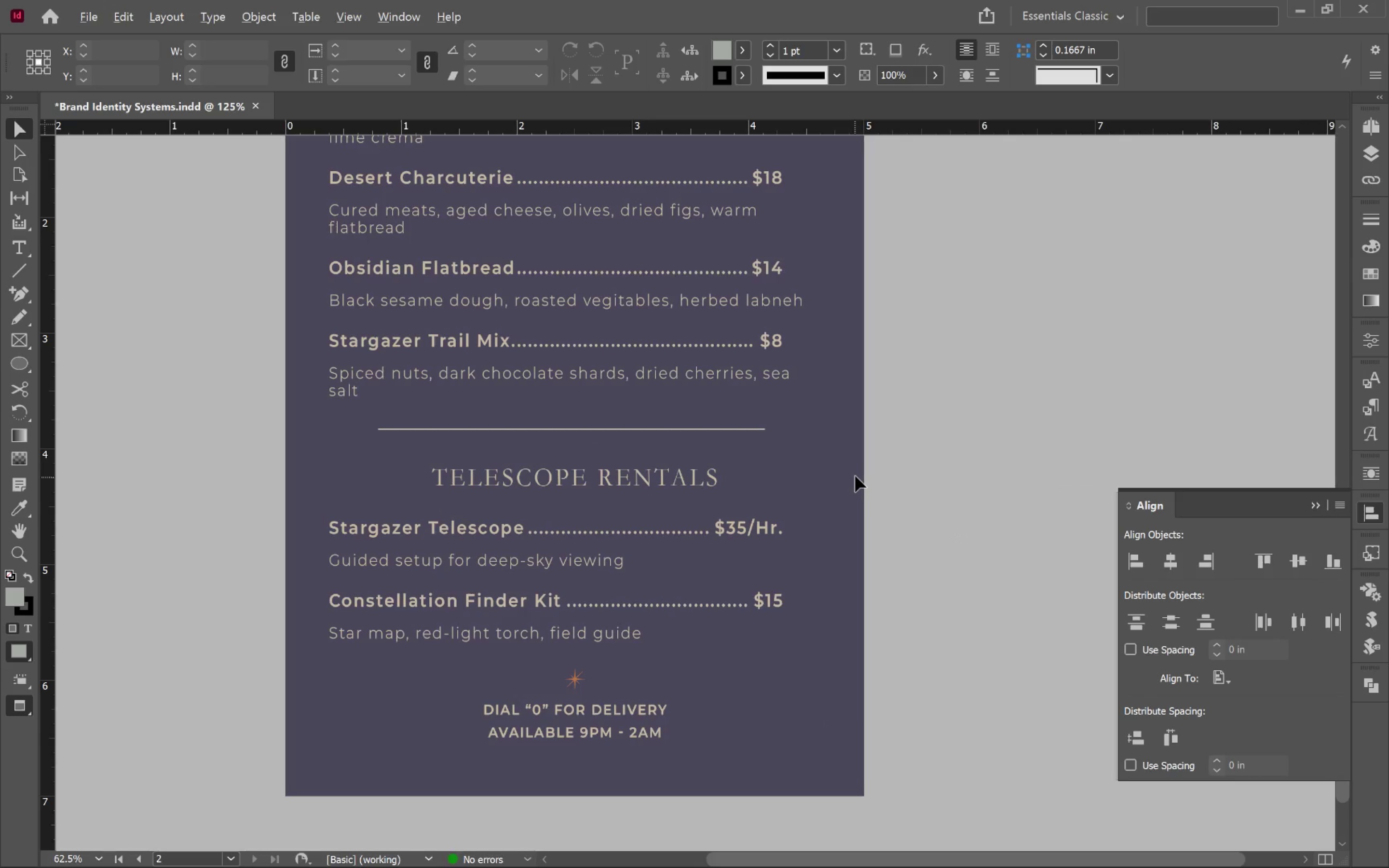 
hold_key(key=AltLeft, duration=0.69)
scroll: coordinate [855, 476], scroll_direction: down, amount: 2.0
 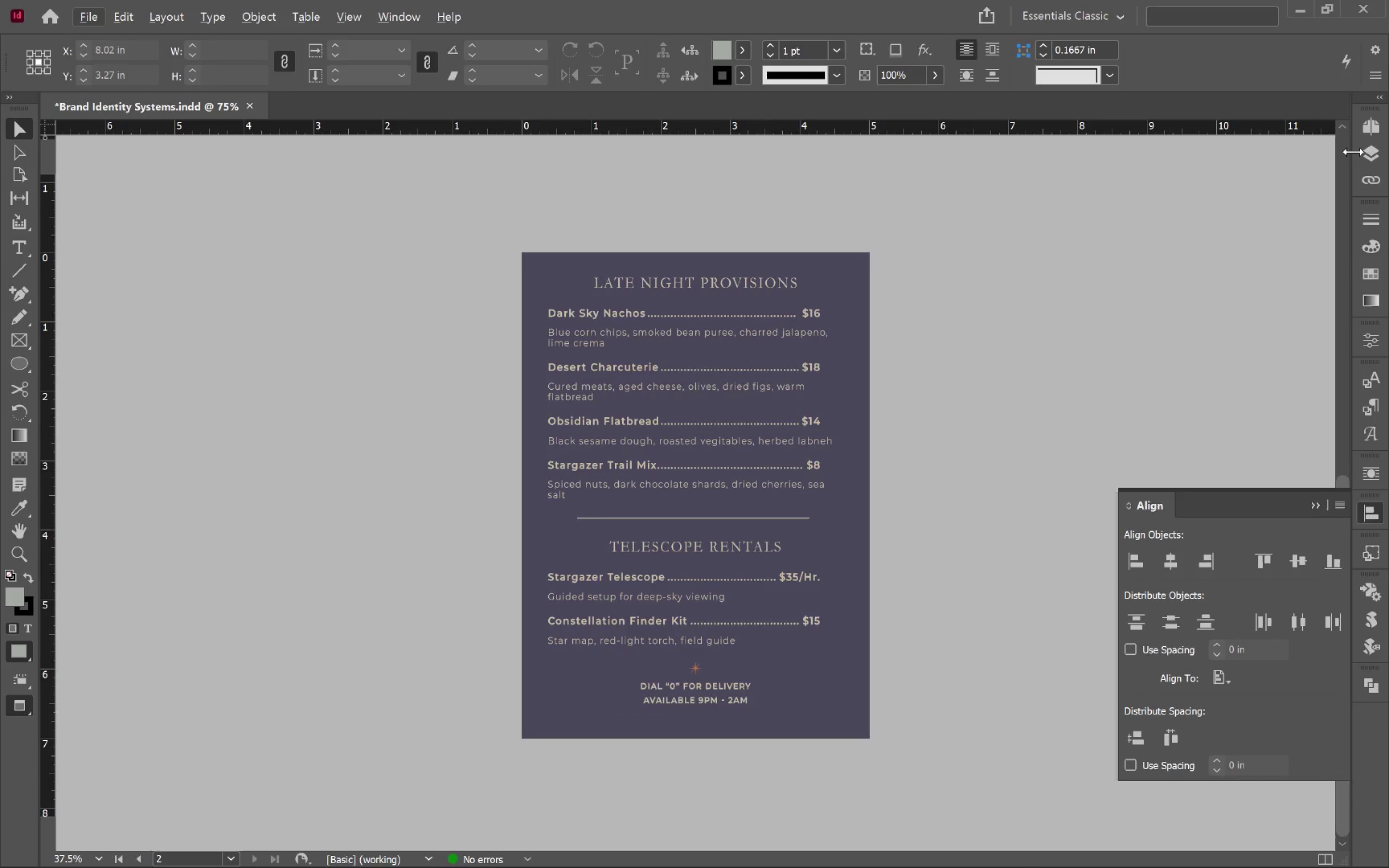 
left_click([1359, 151])
 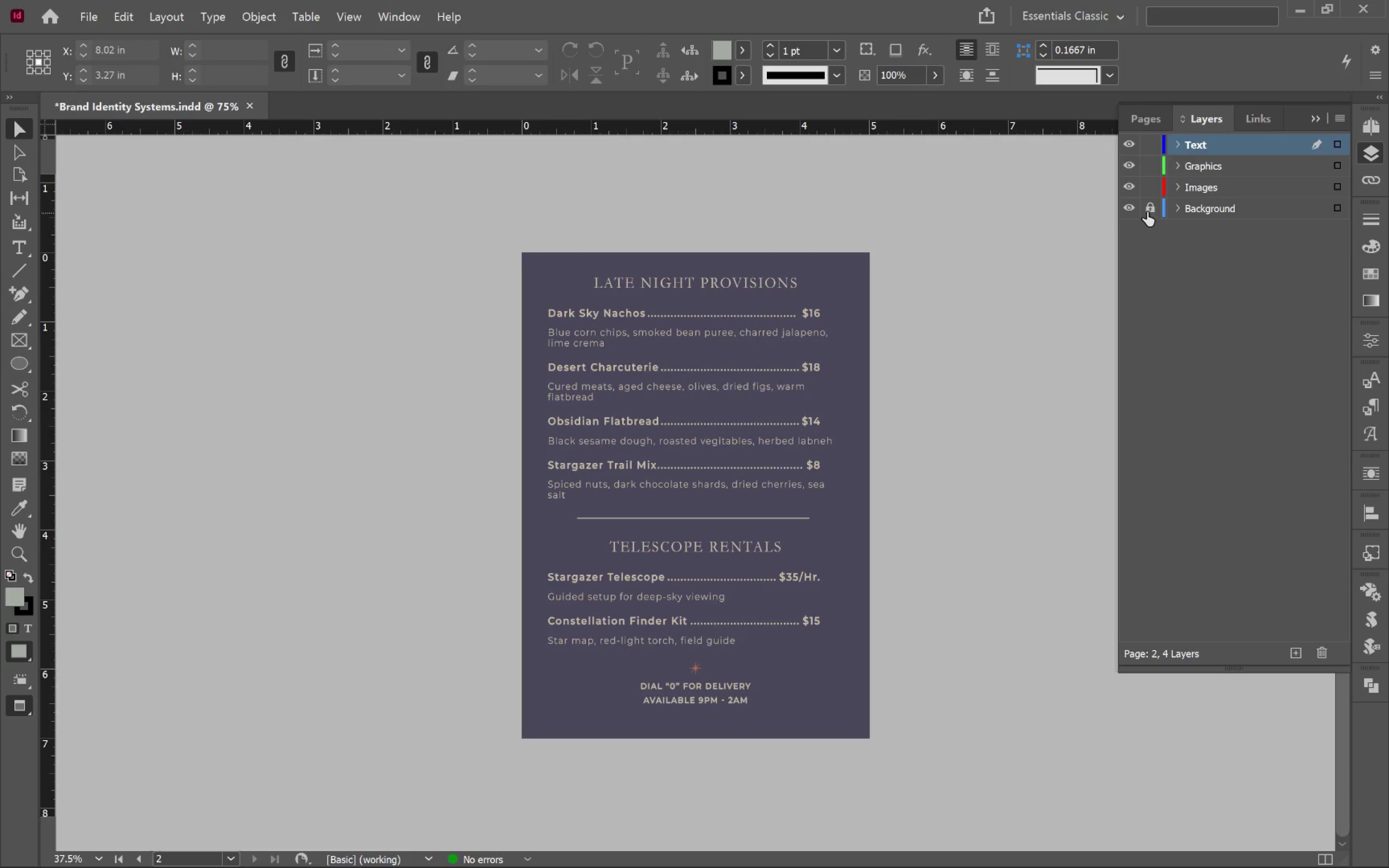 
left_click([1148, 210])
 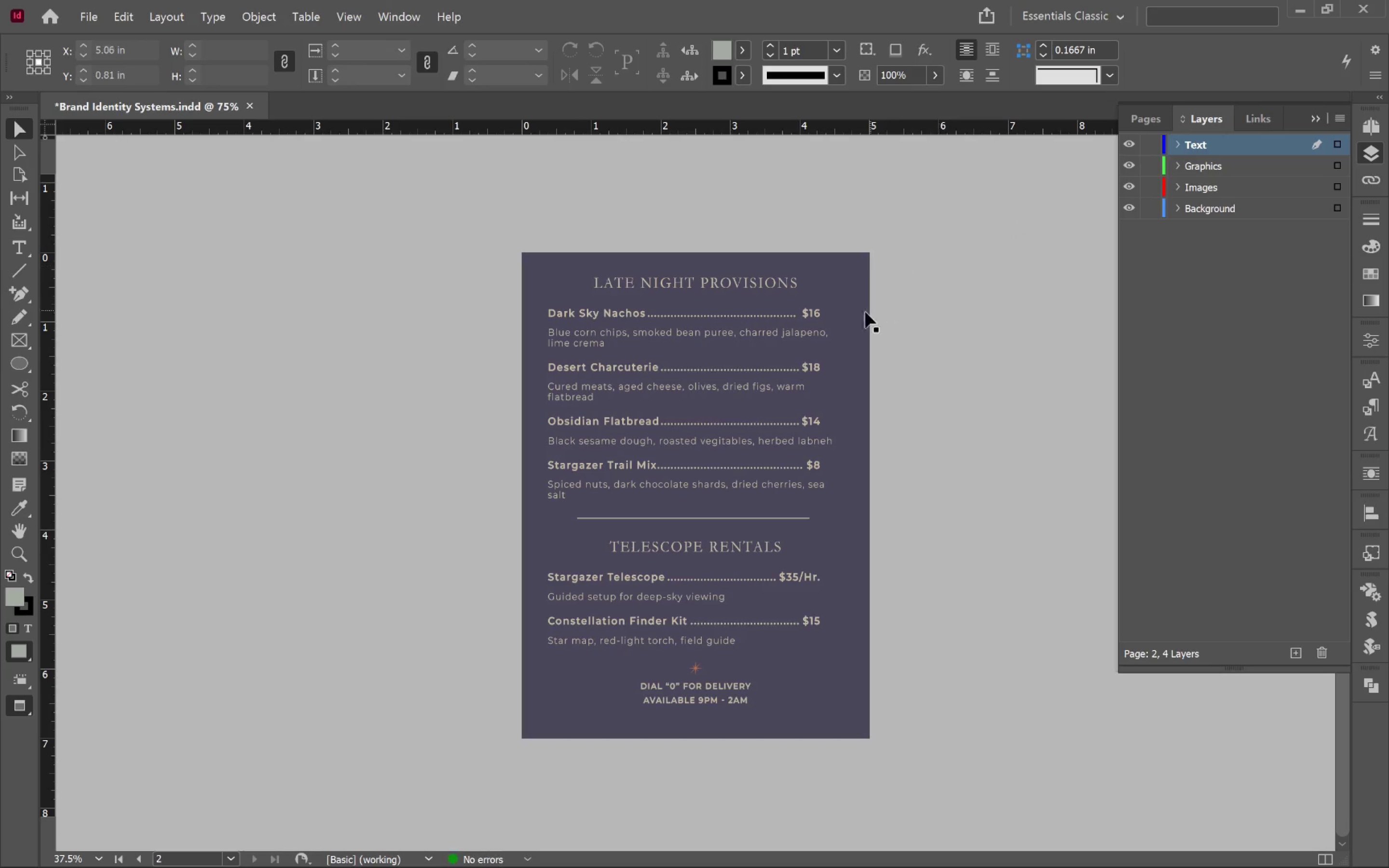 
left_click([850, 315])
 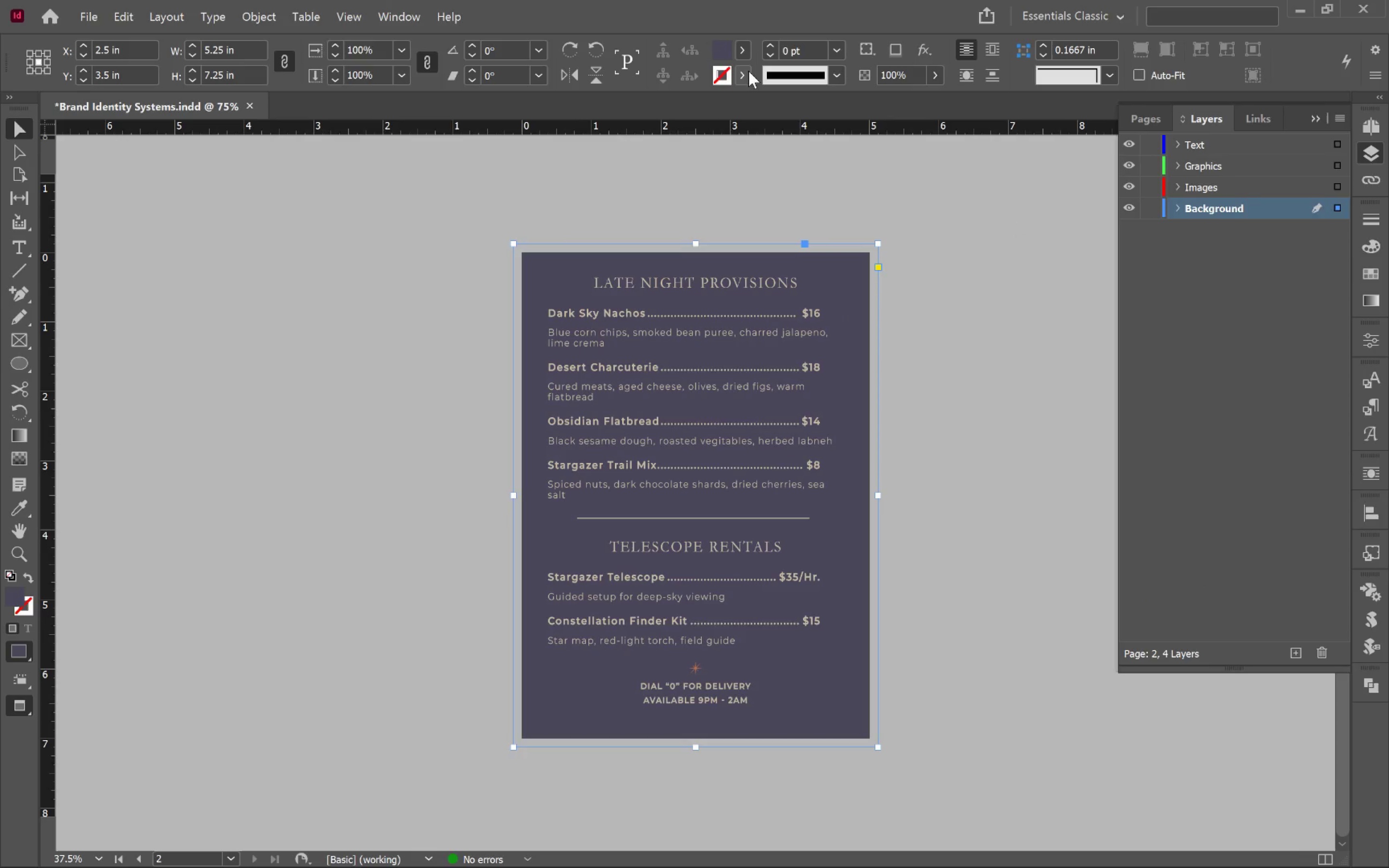 
left_click([748, 54])
 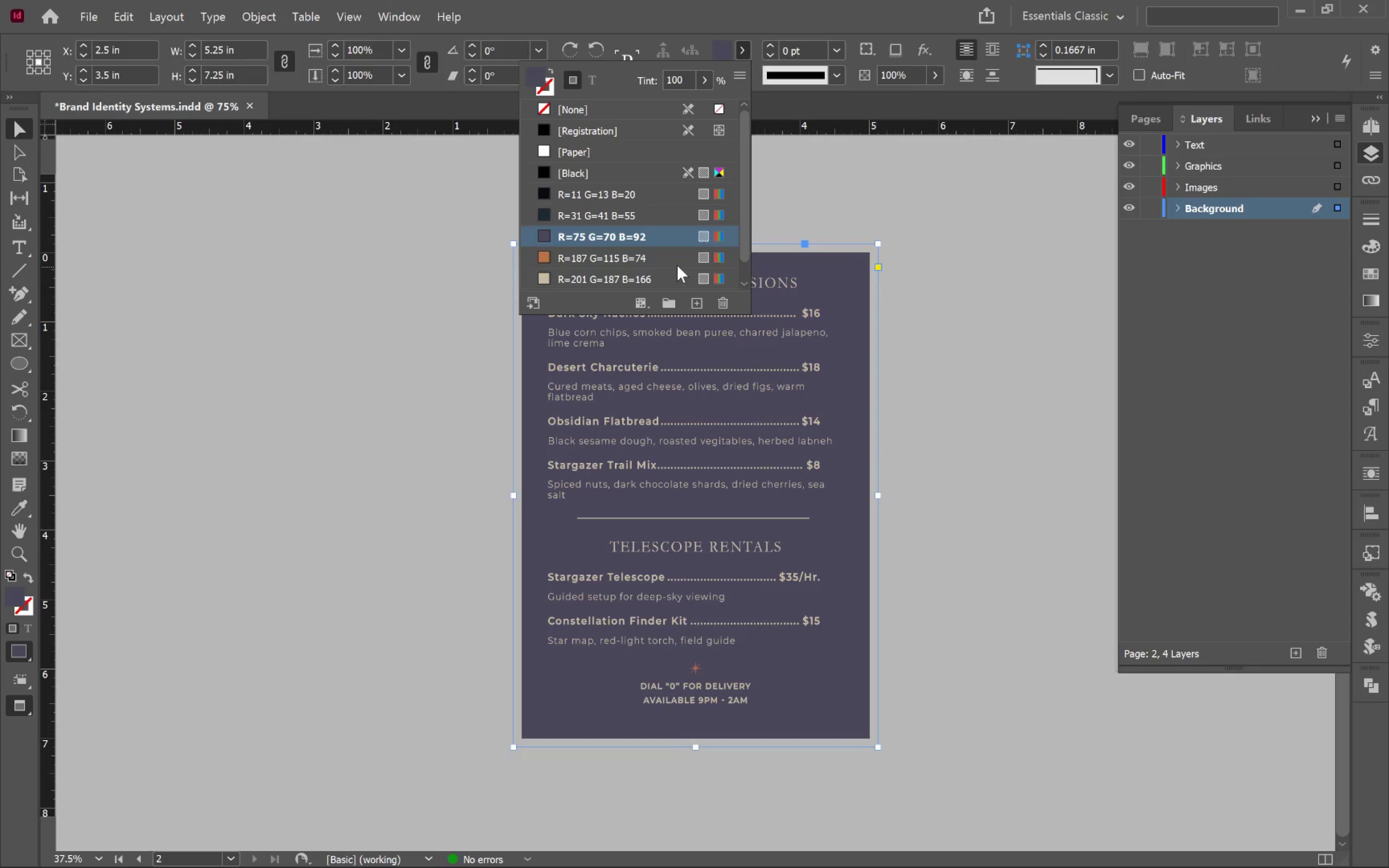 
scroll: coordinate [671, 265], scroll_direction: down, amount: 4.0
 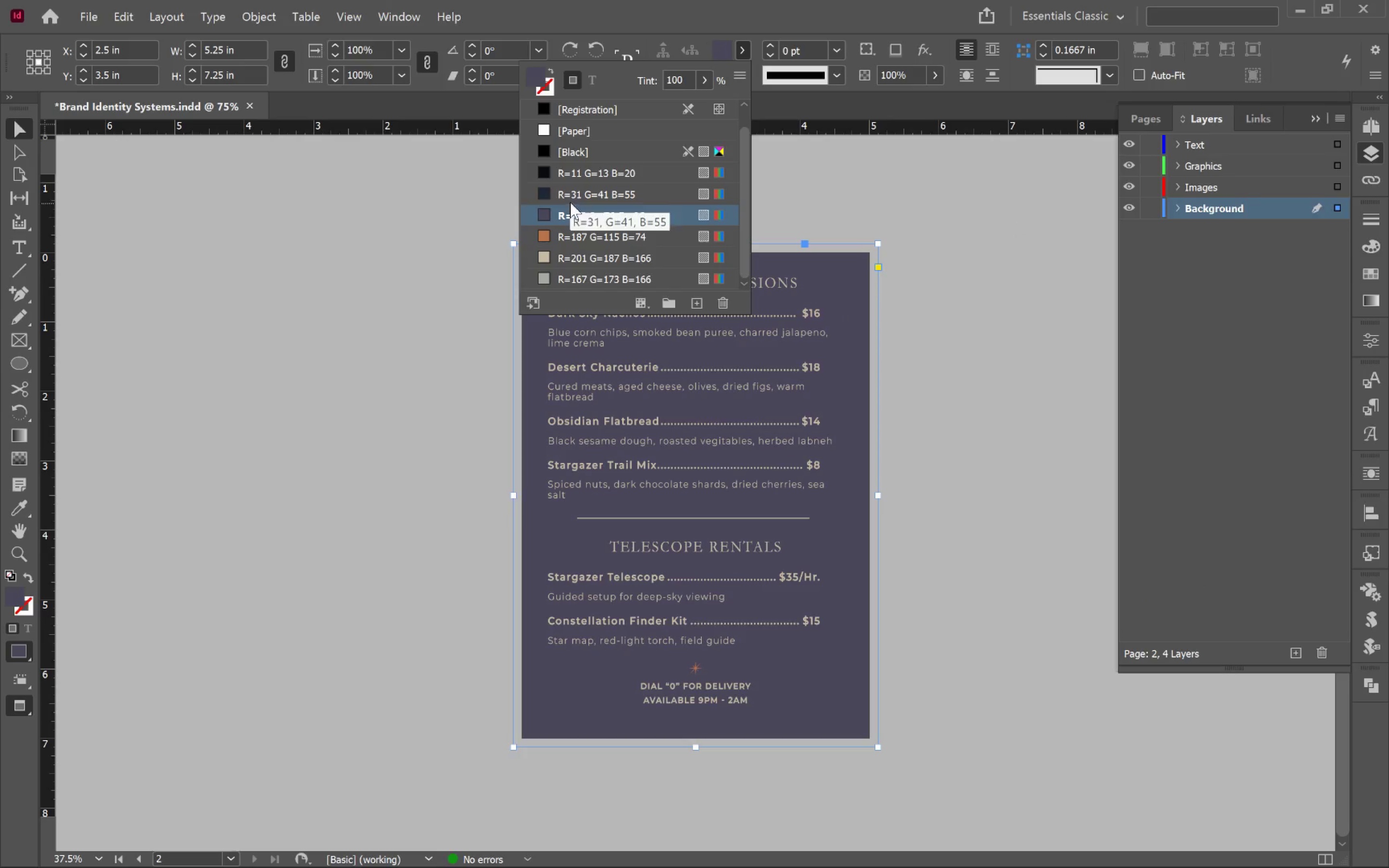 
left_click([570, 195])
 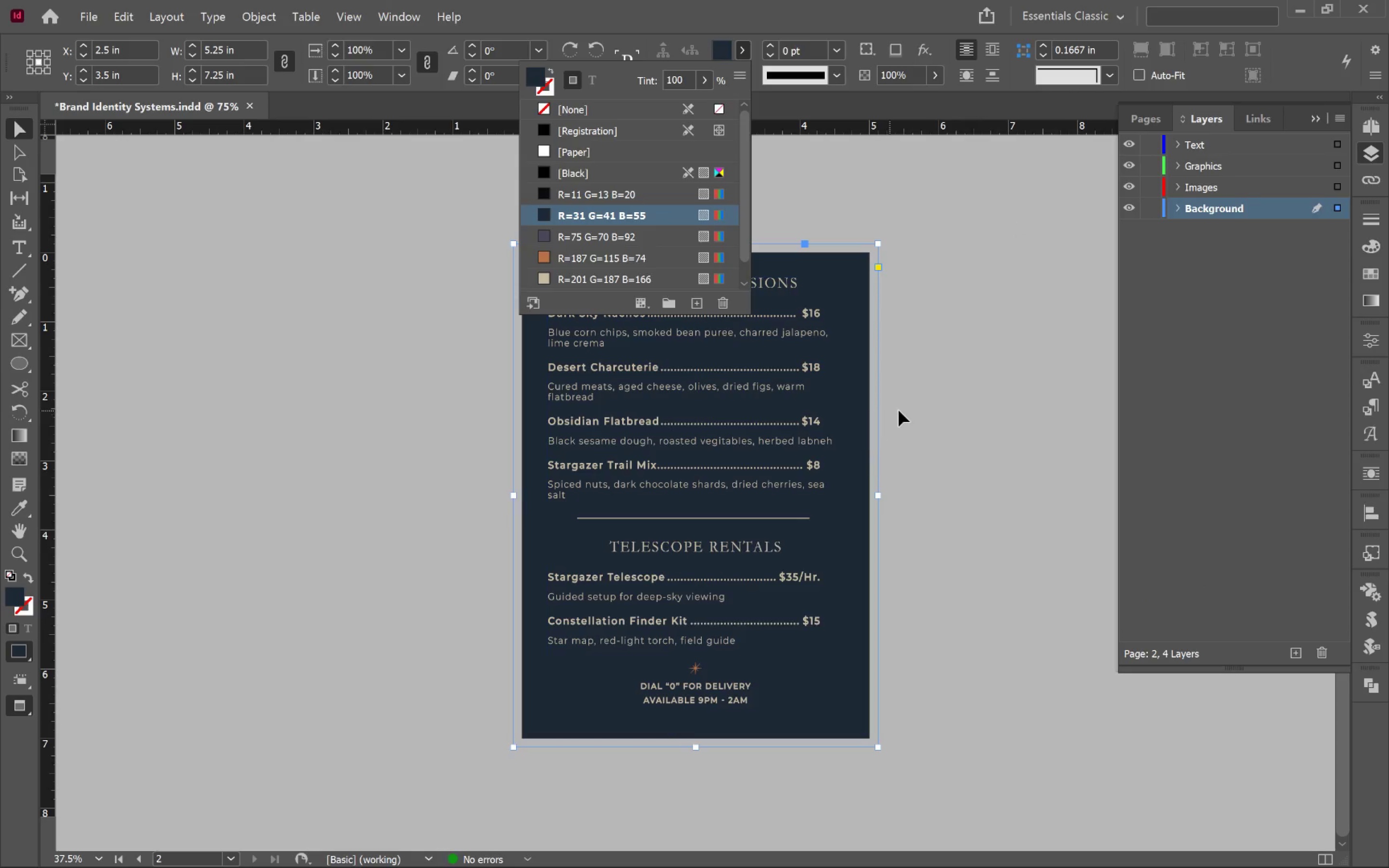 
left_click([920, 403])
 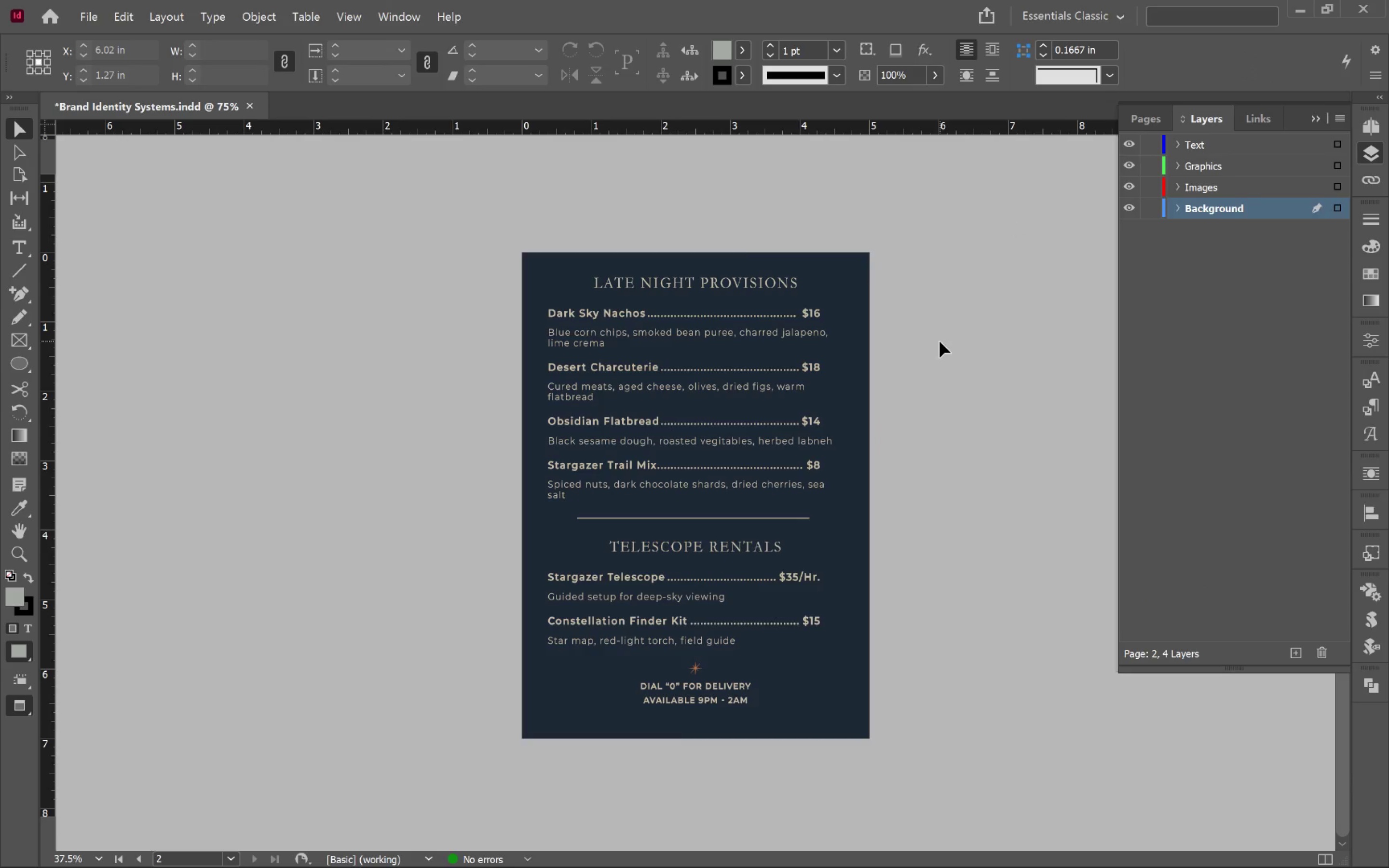 
wait(8.91)
 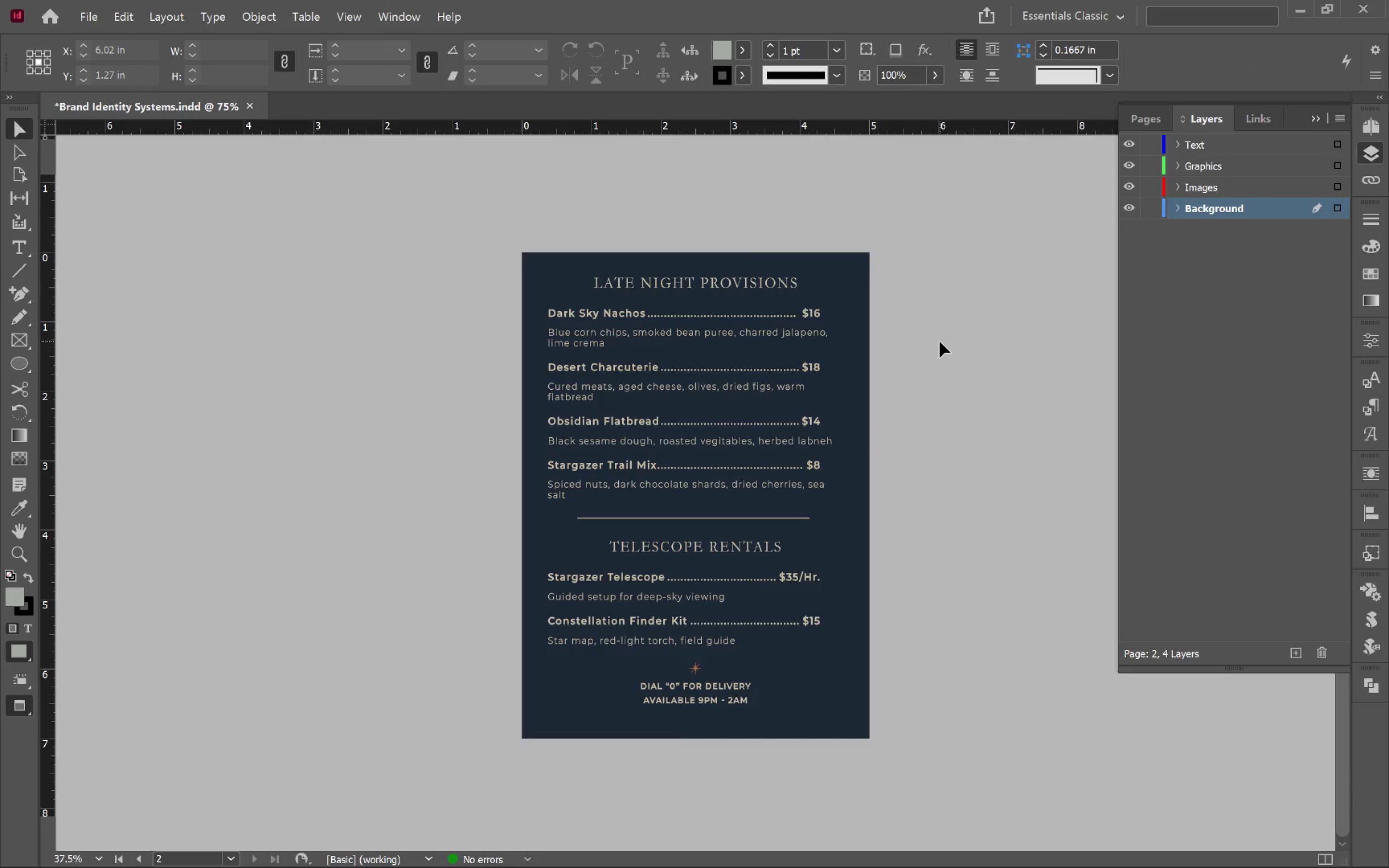 
key(Control+S)
 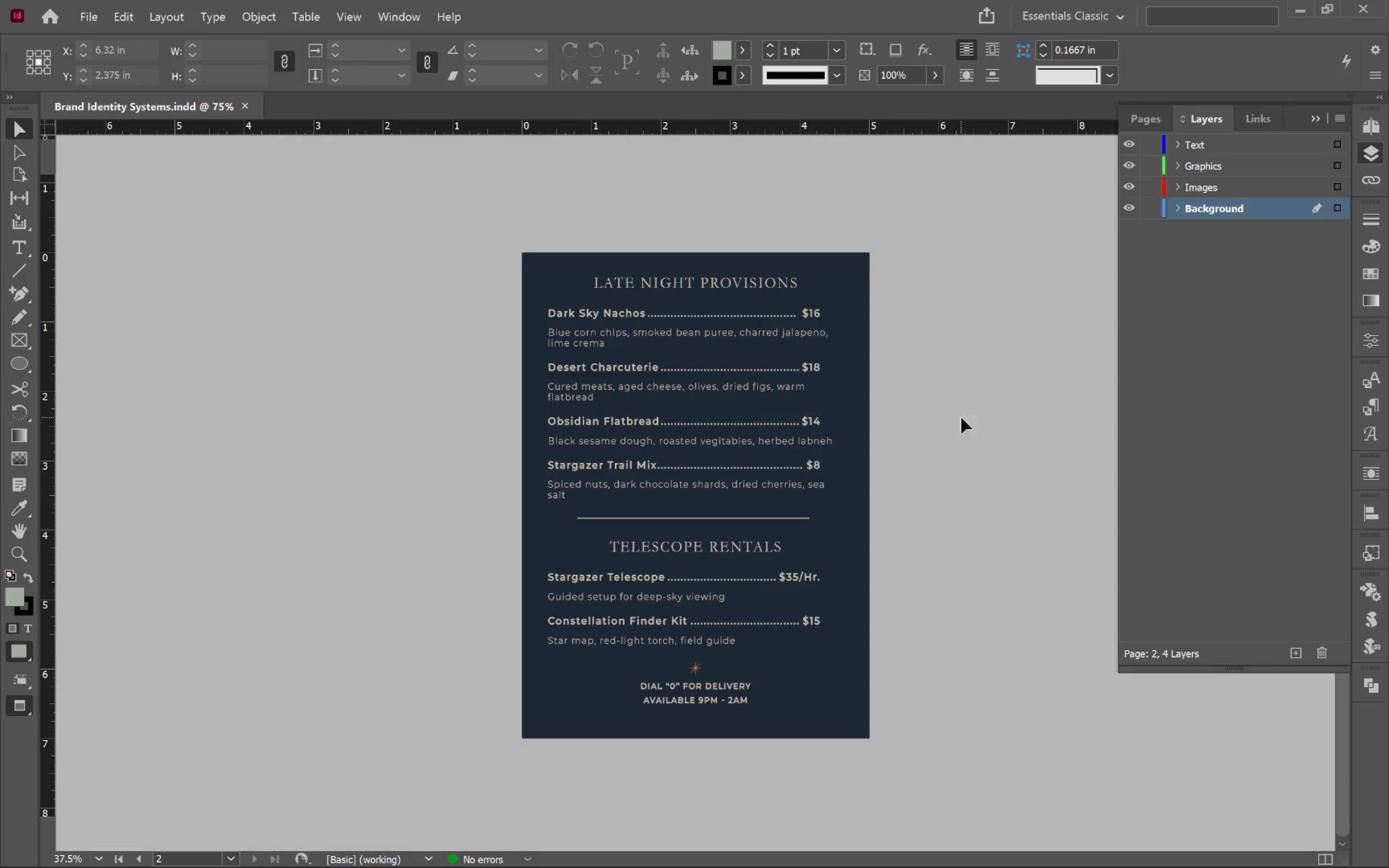 
scroll: coordinate [961, 413], scroll_direction: up, amount: 13.0
 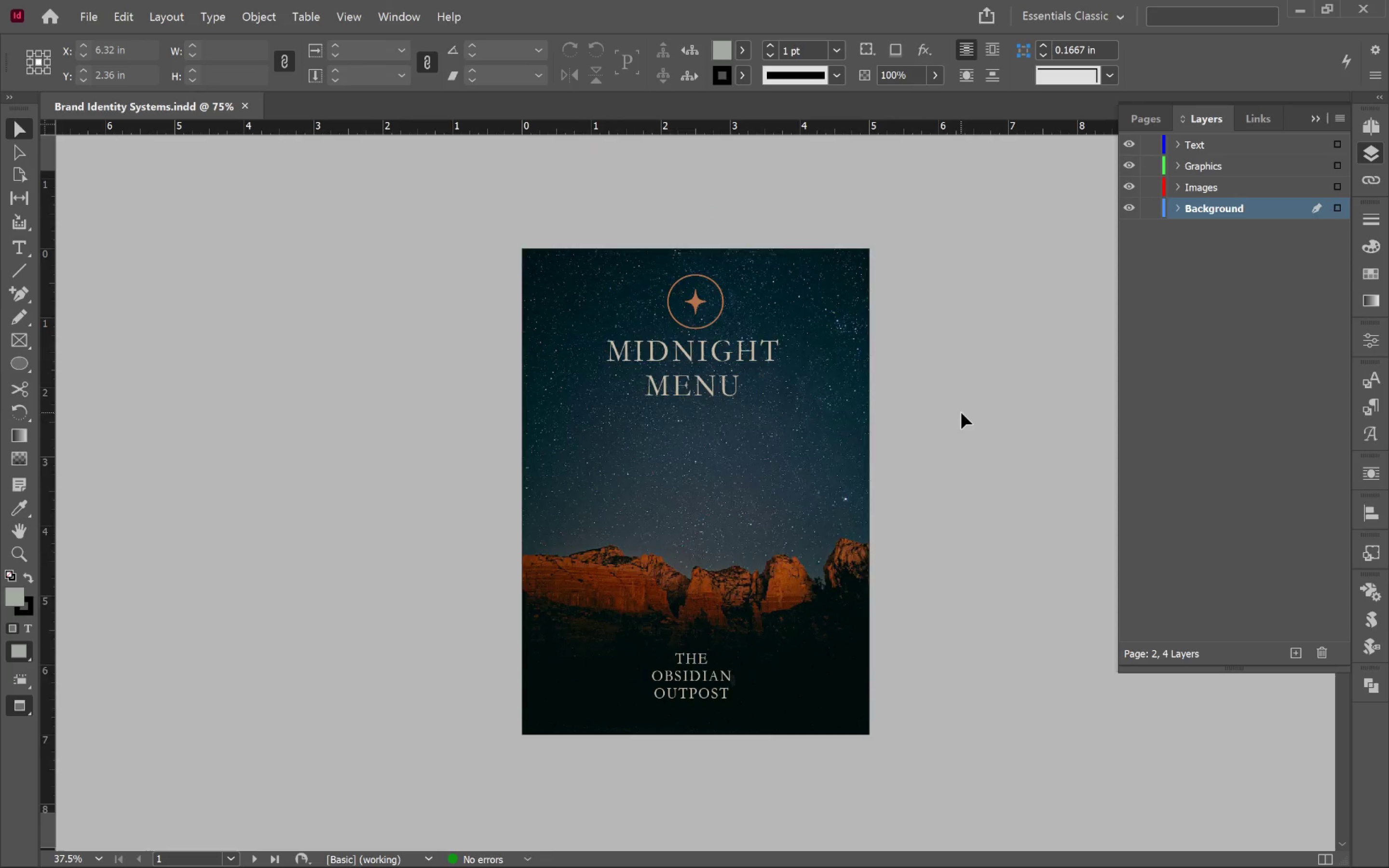 
scroll: coordinate [964, 409], scroll_direction: down, amount: 19.0
 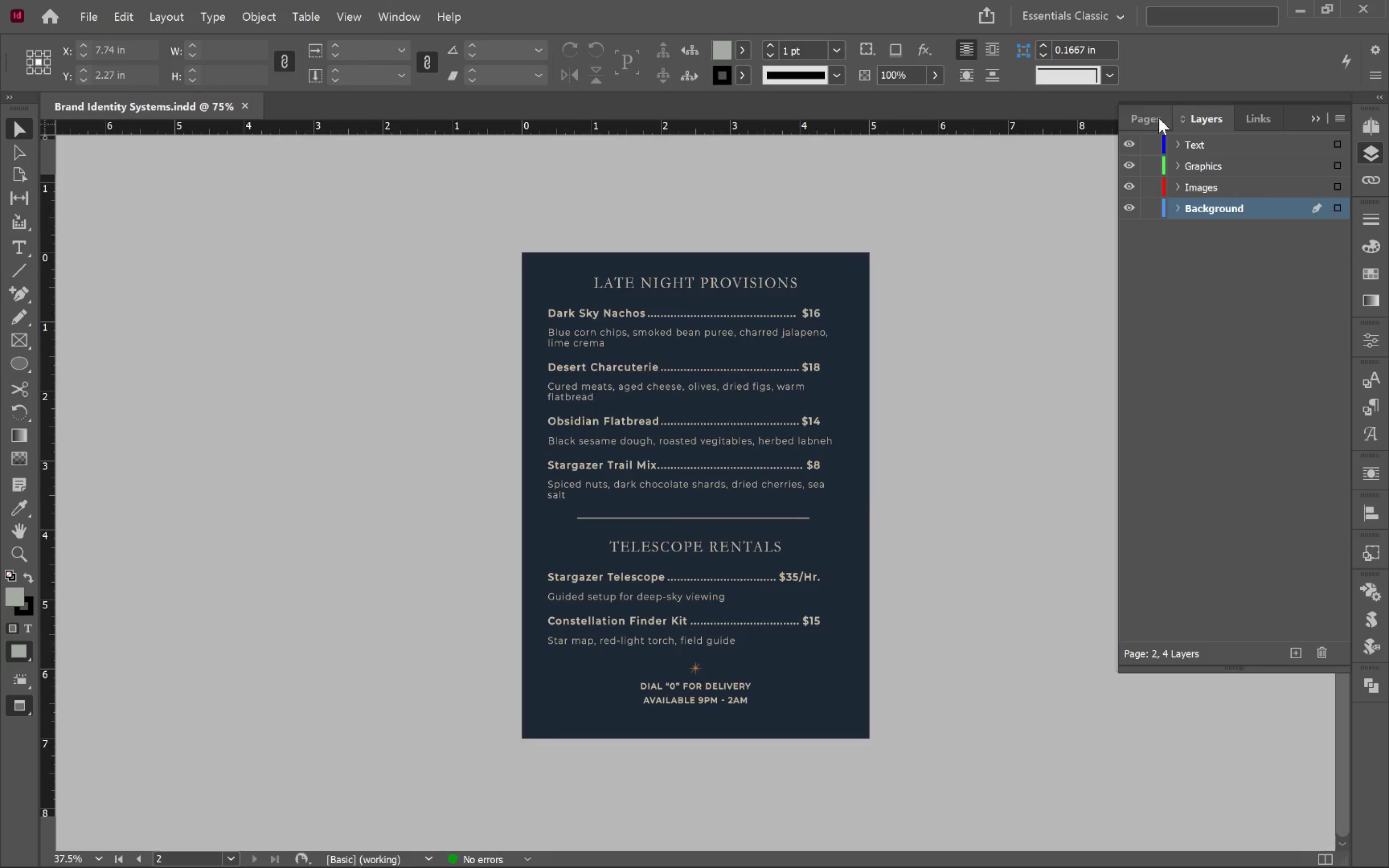 
left_click([1144, 124])
 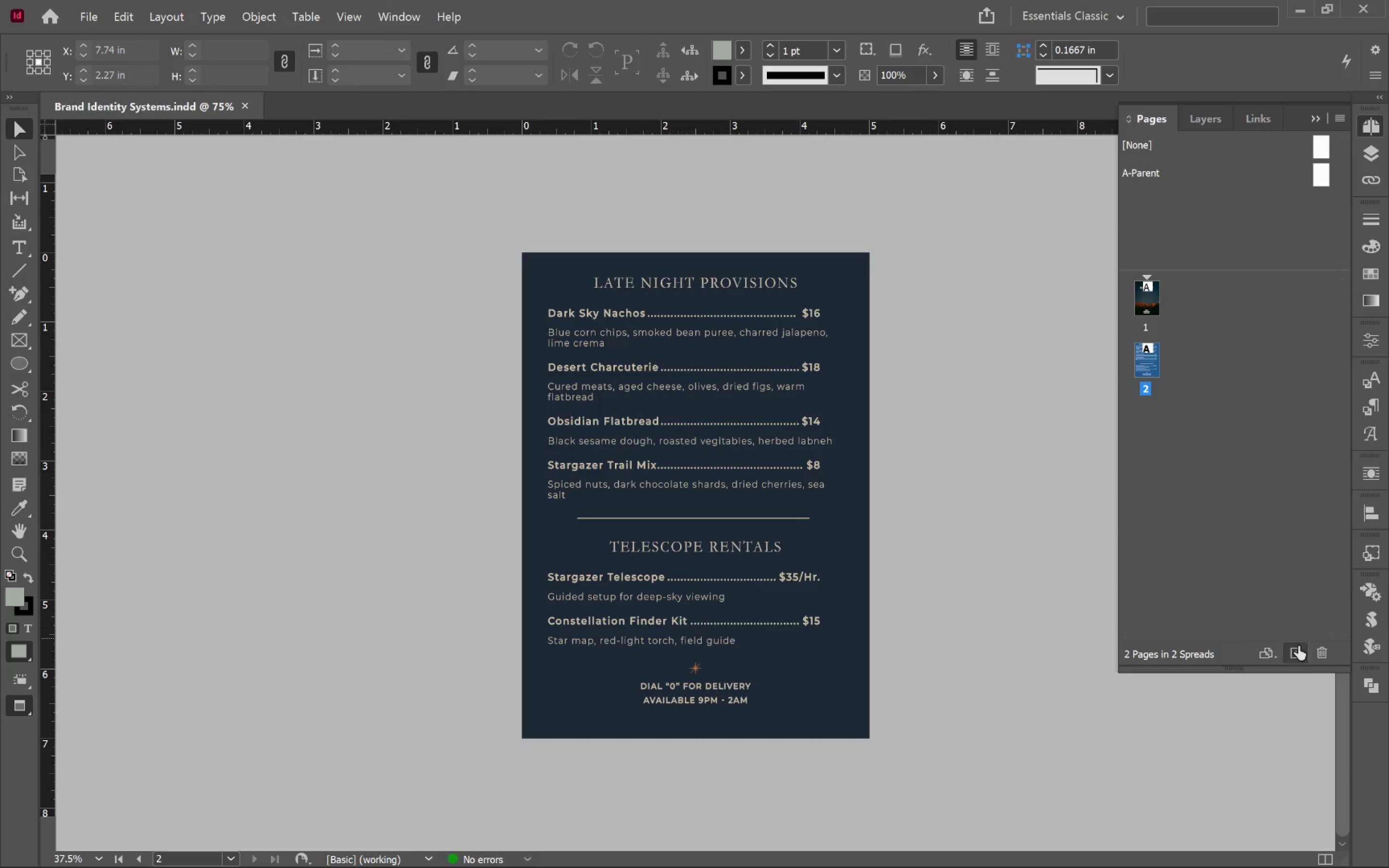 
left_click([1297, 655])
 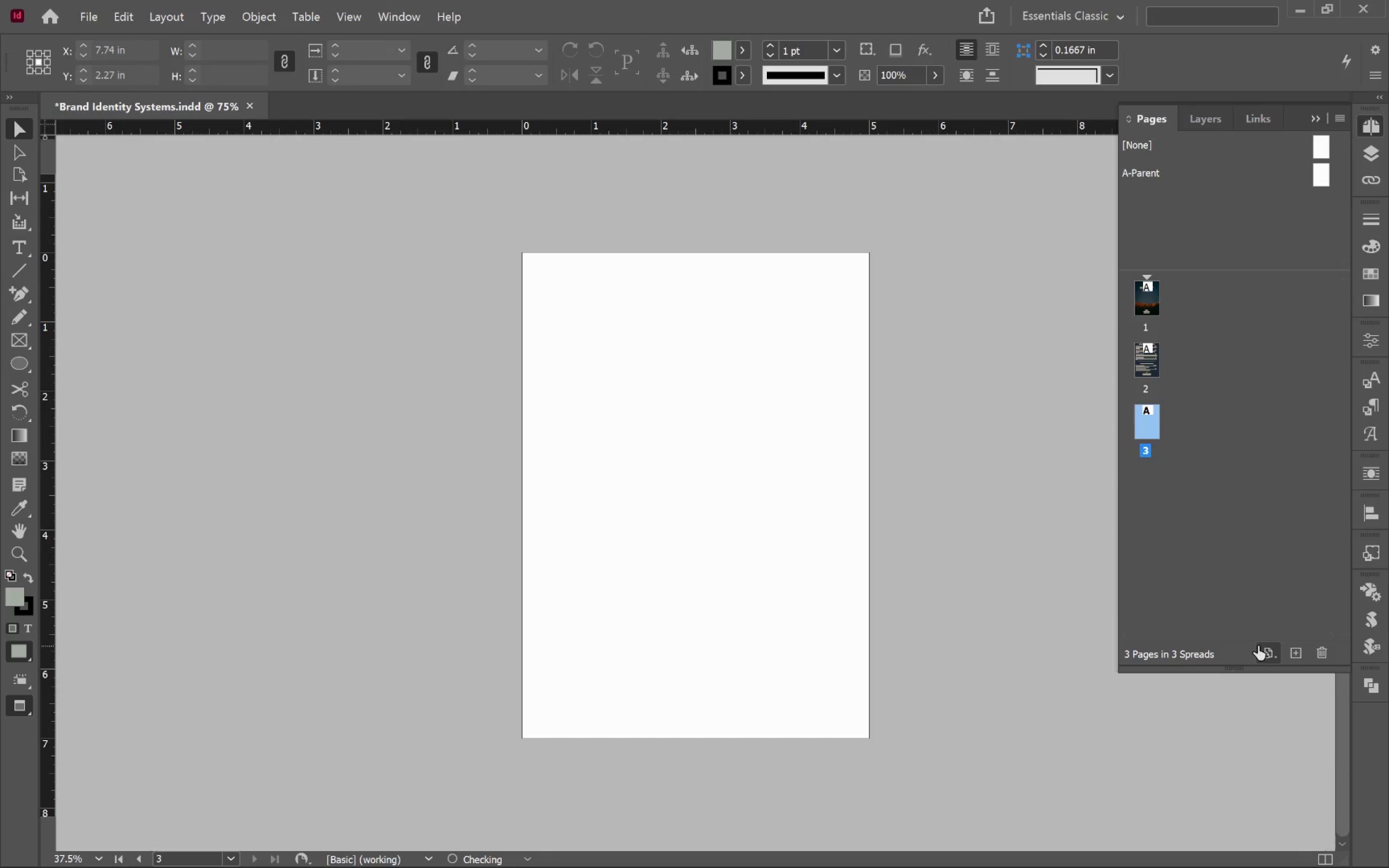 
left_click([1277, 655])
 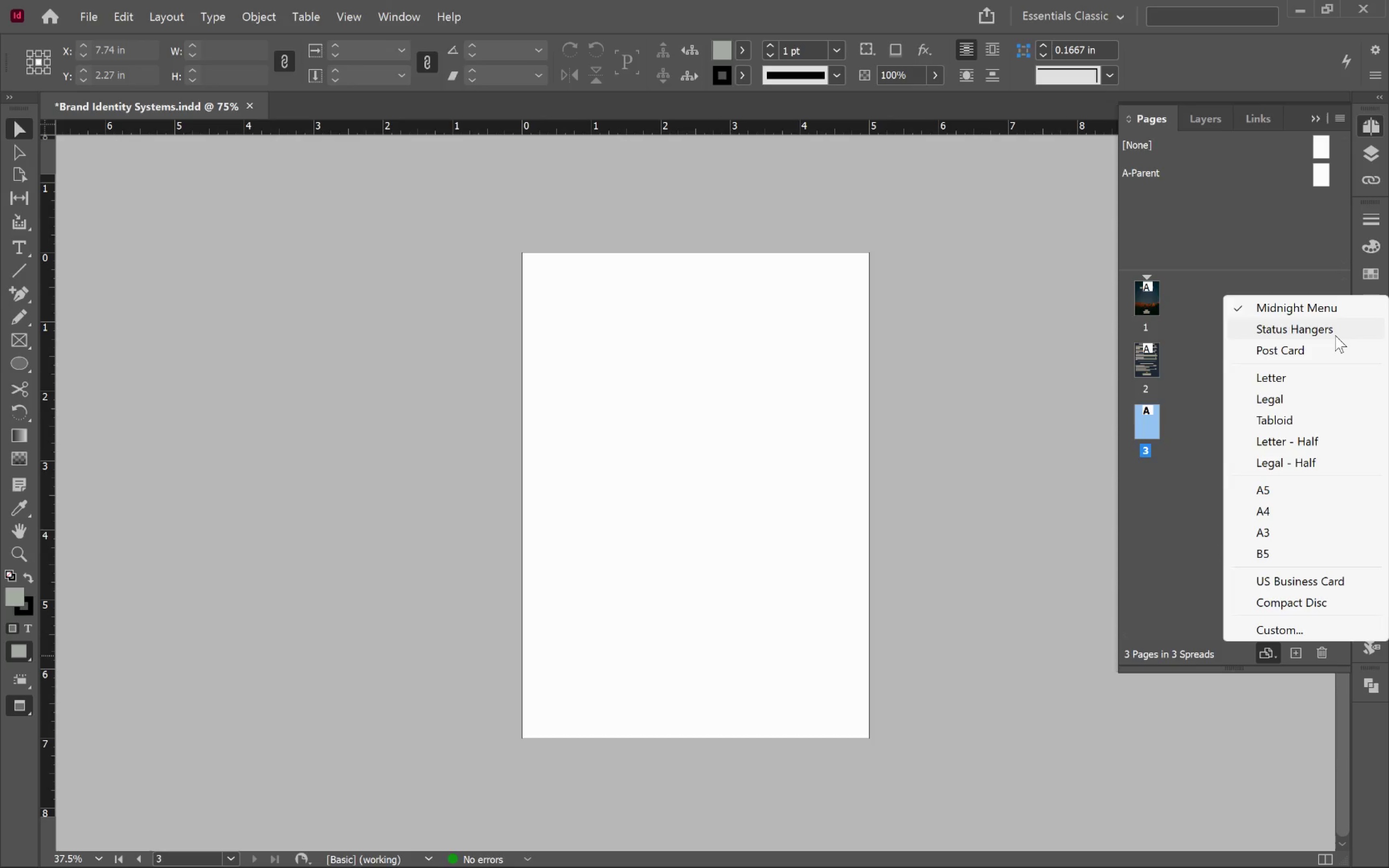 
left_click([1335, 335])
 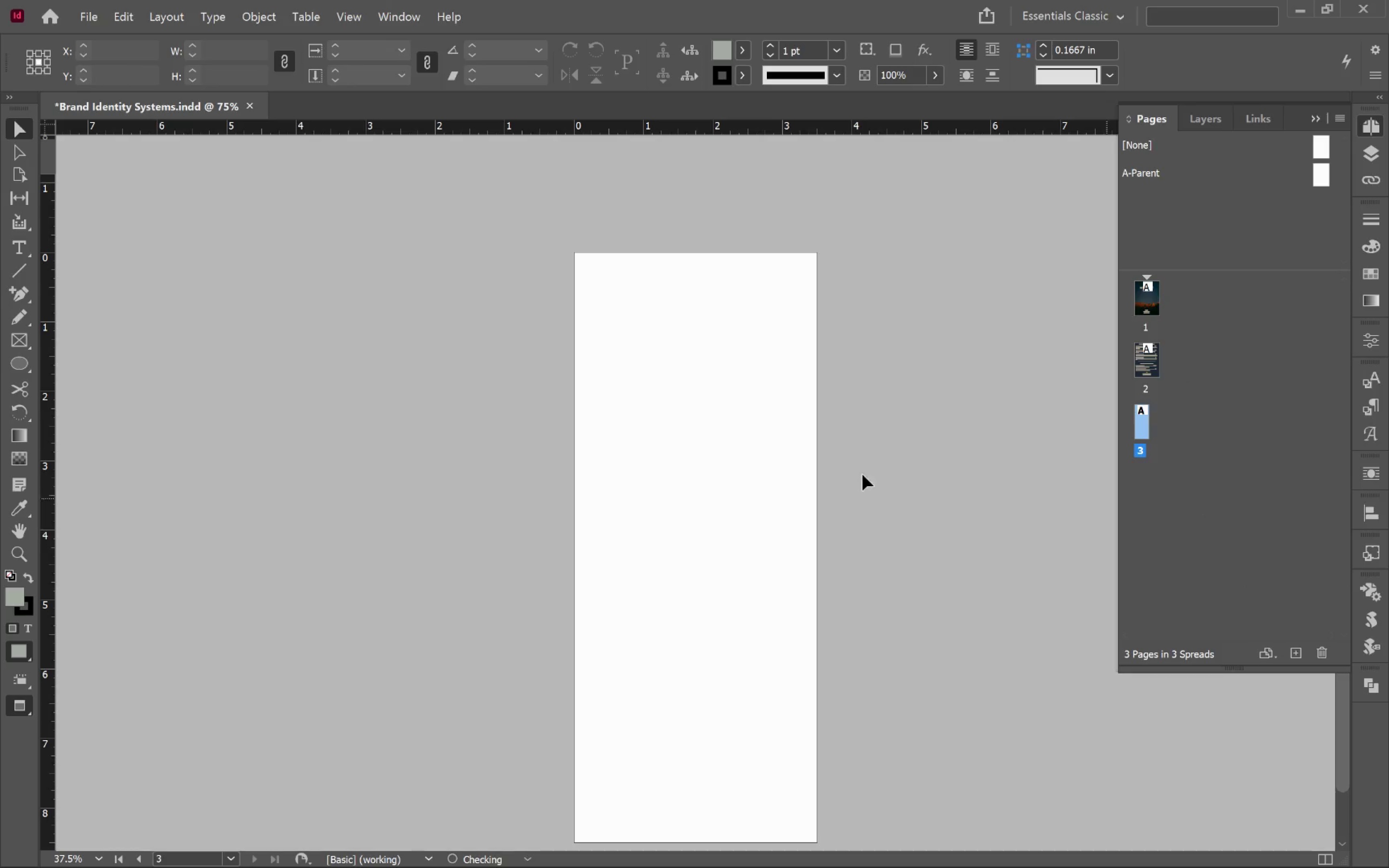 
left_click([659, 436])
 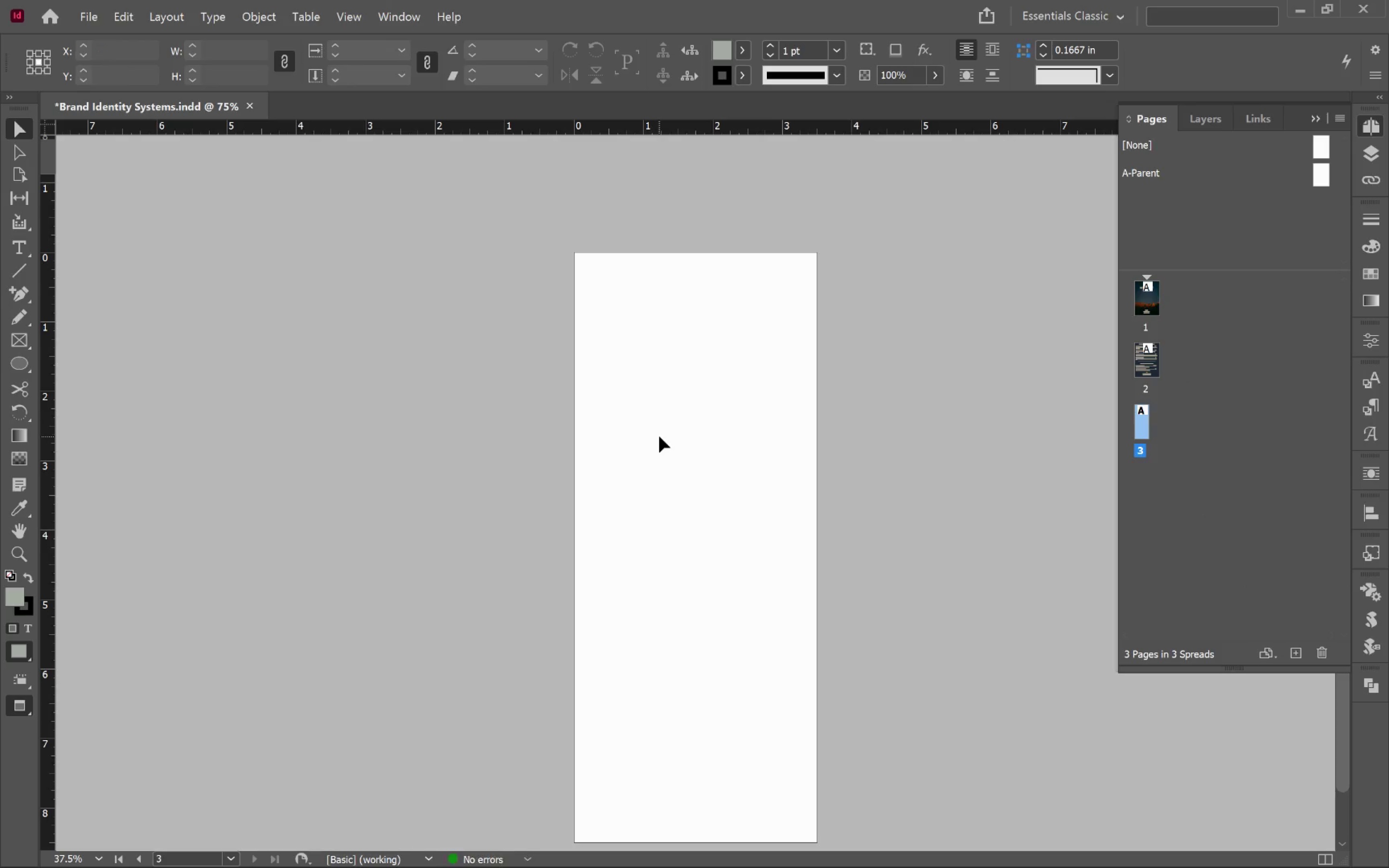 
key(W)
 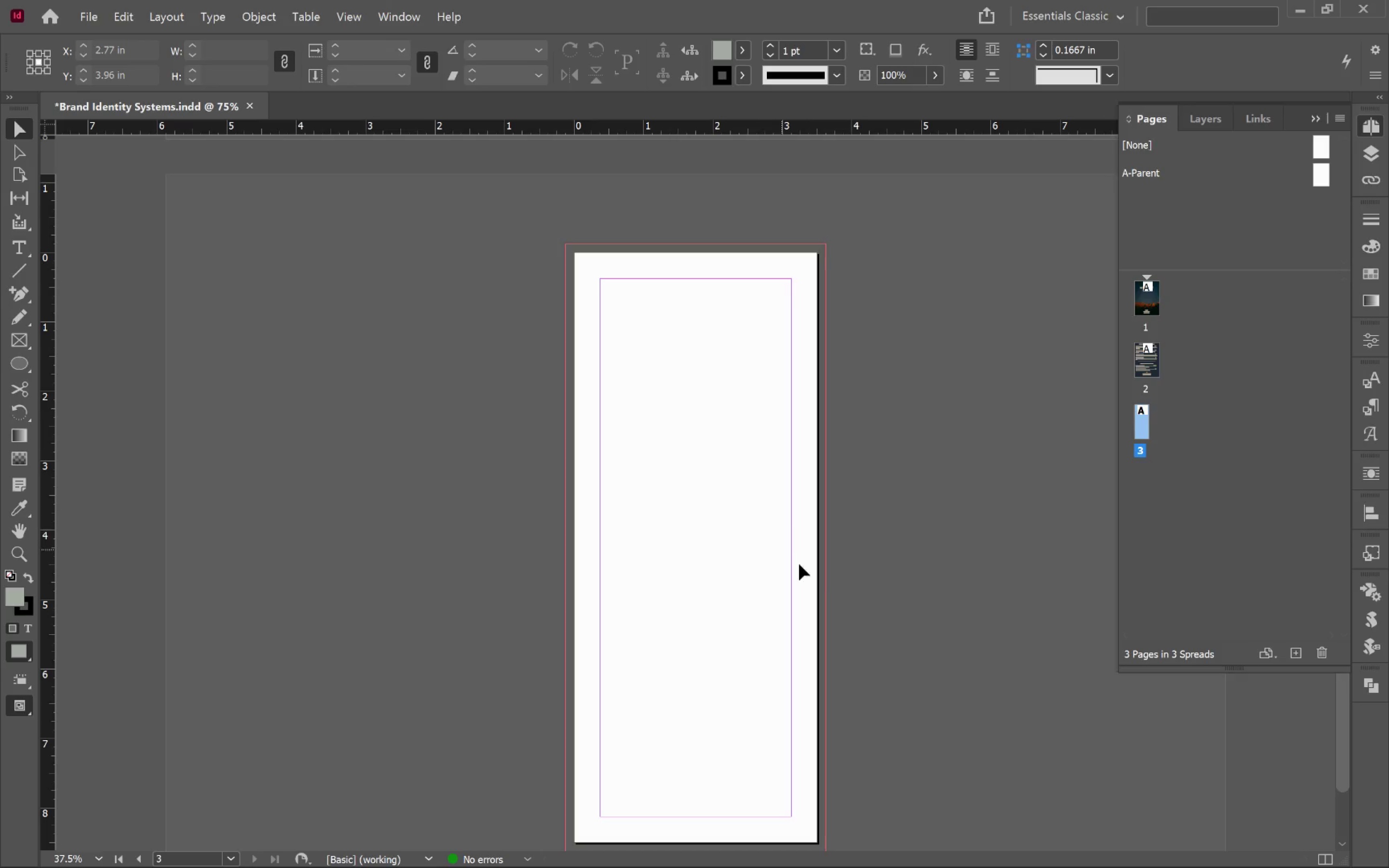 
hold_key(key=Space, duration=1.2)
 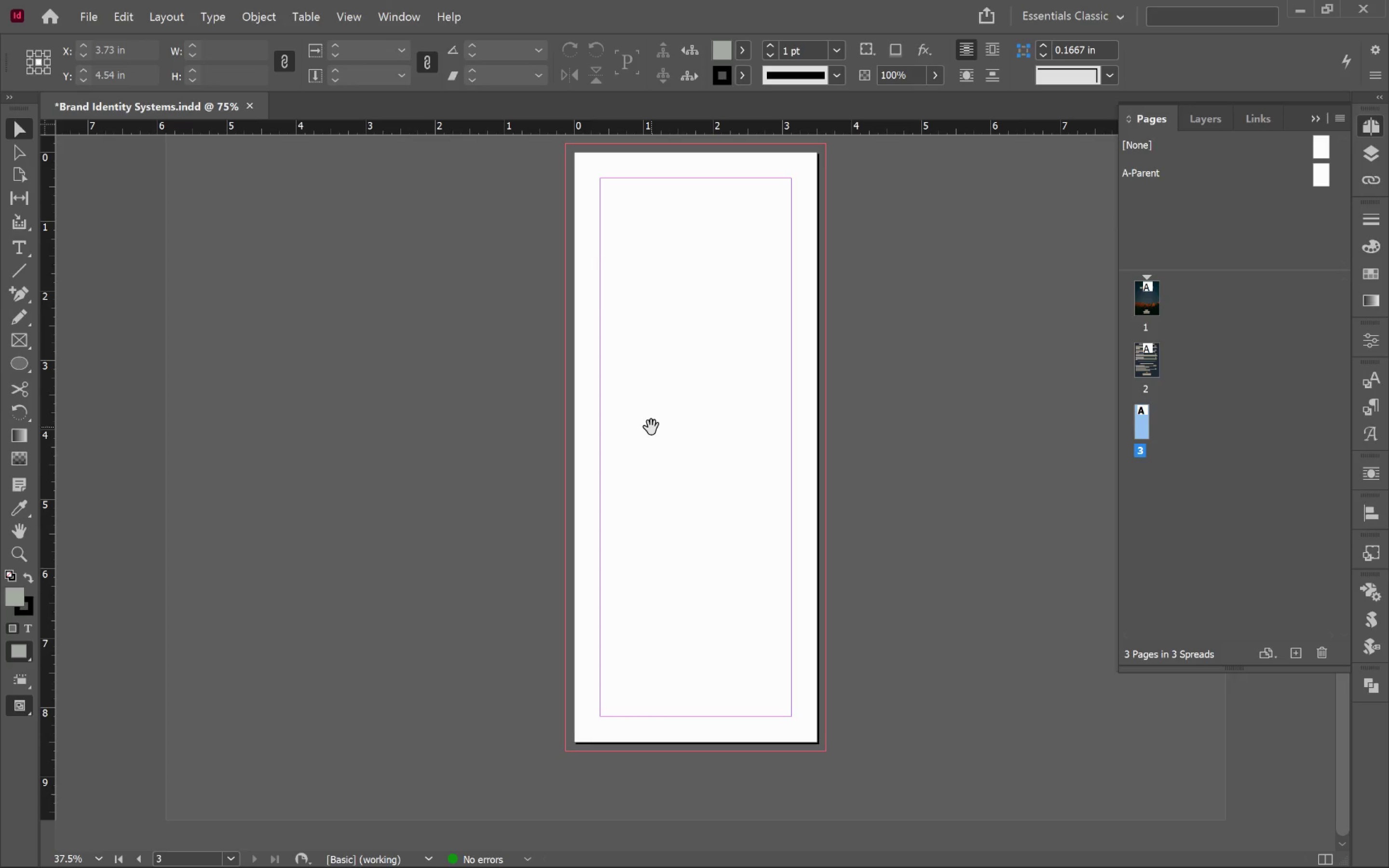 
left_click_drag(start_coordinate=[785, 528], to_coordinate=[651, 427])
 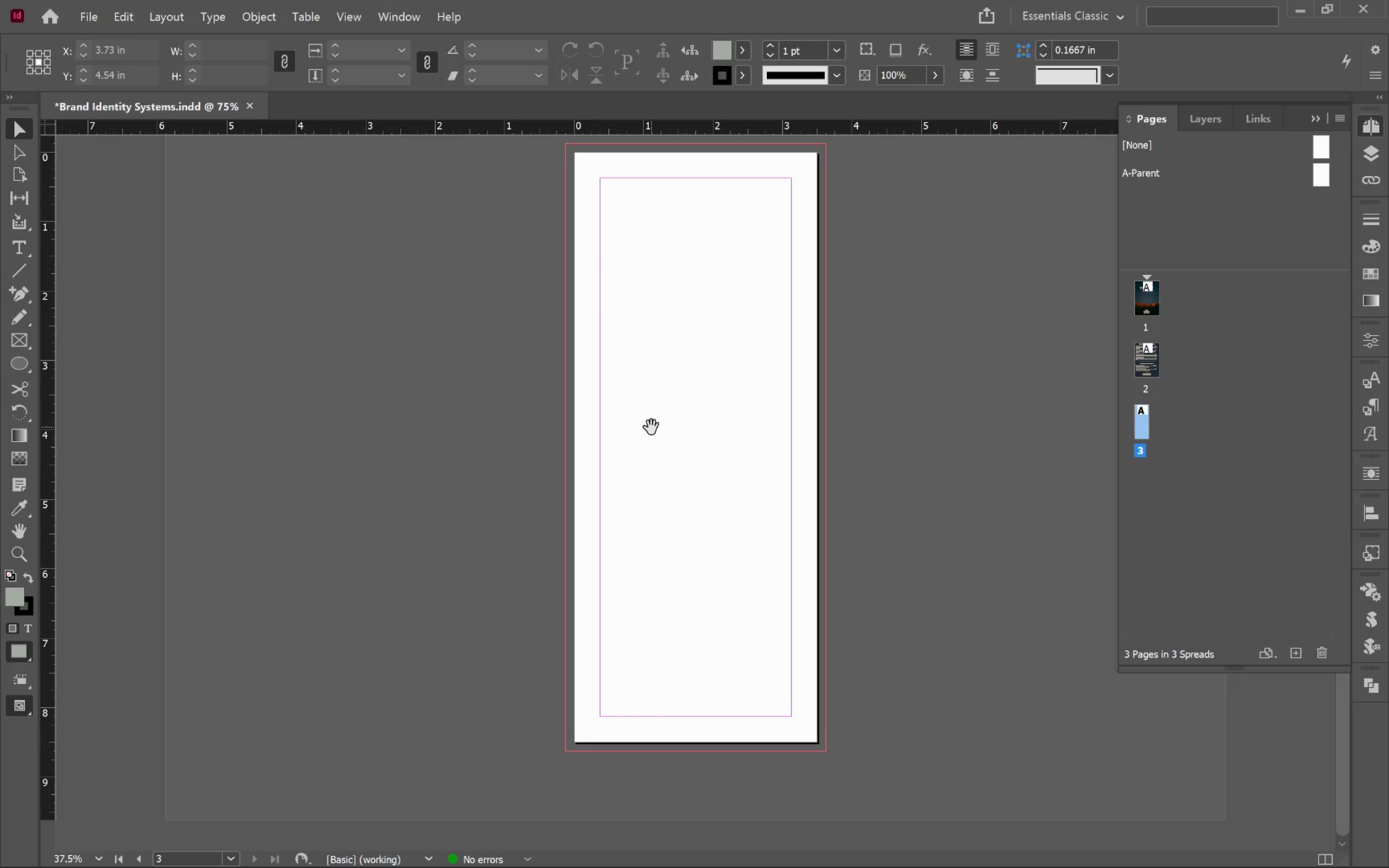 
wait(9.11)
 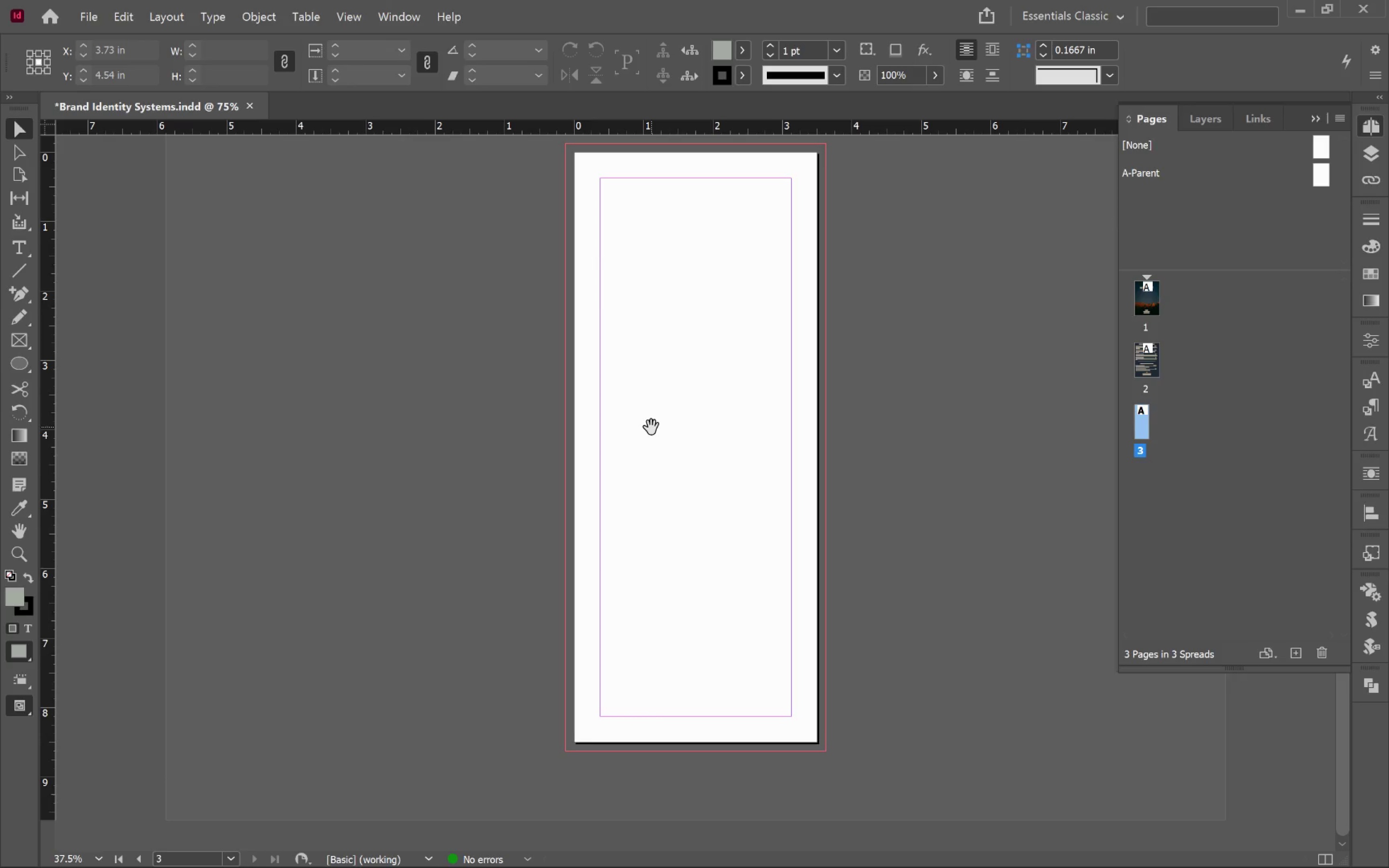 
key(Alt+Tab)
 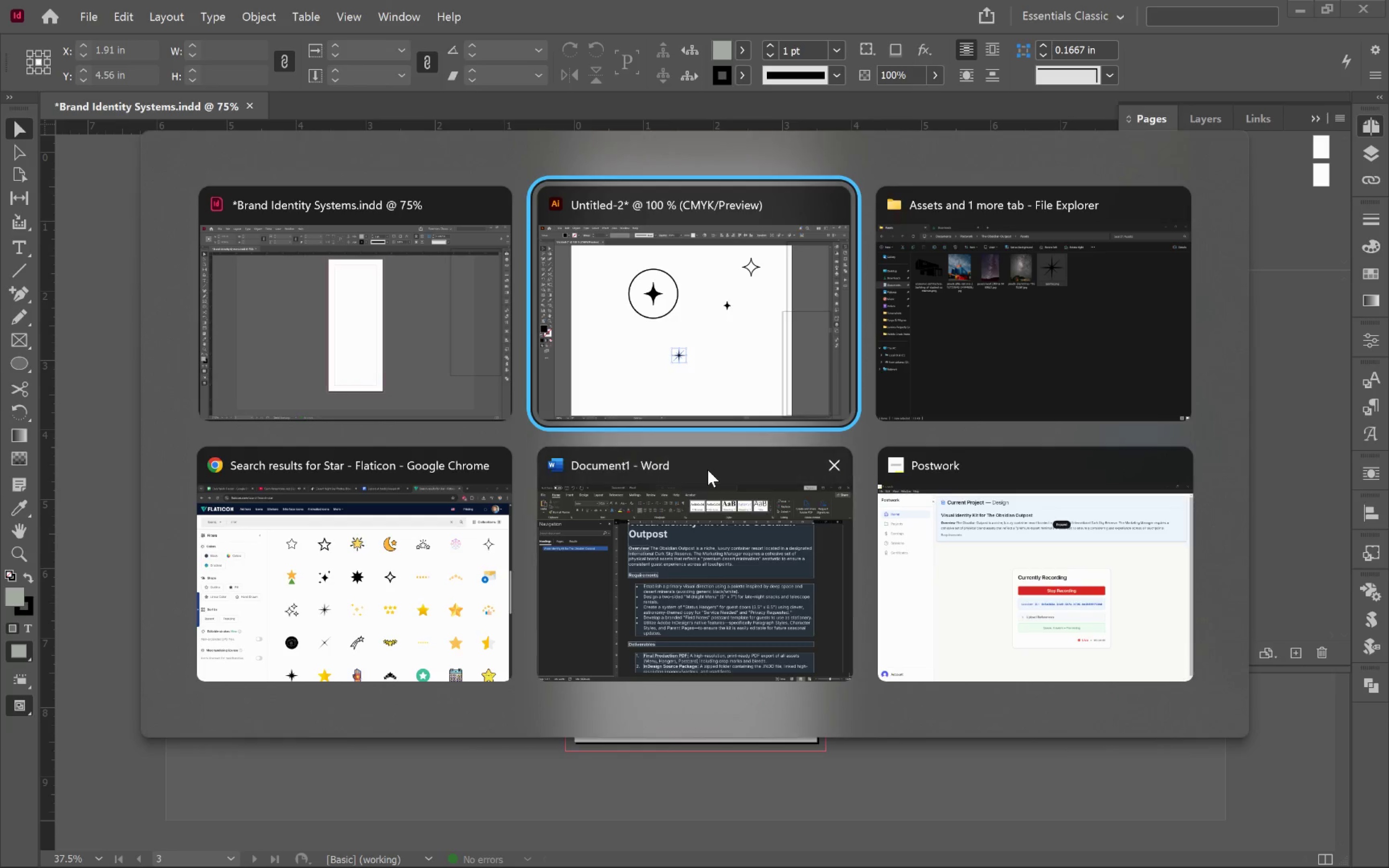 
key(Alt+Tab)
 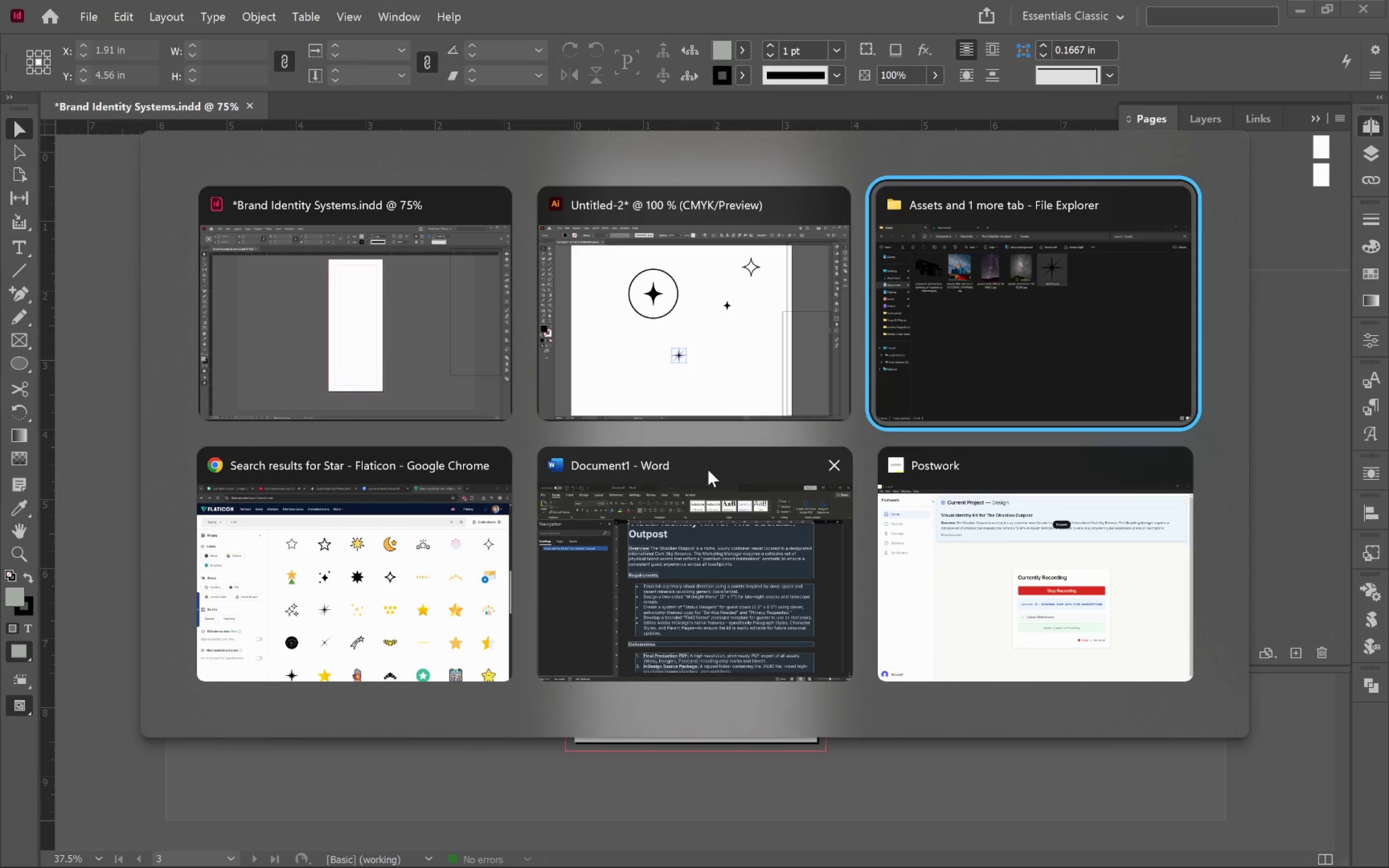 
key(Alt+Tab)
 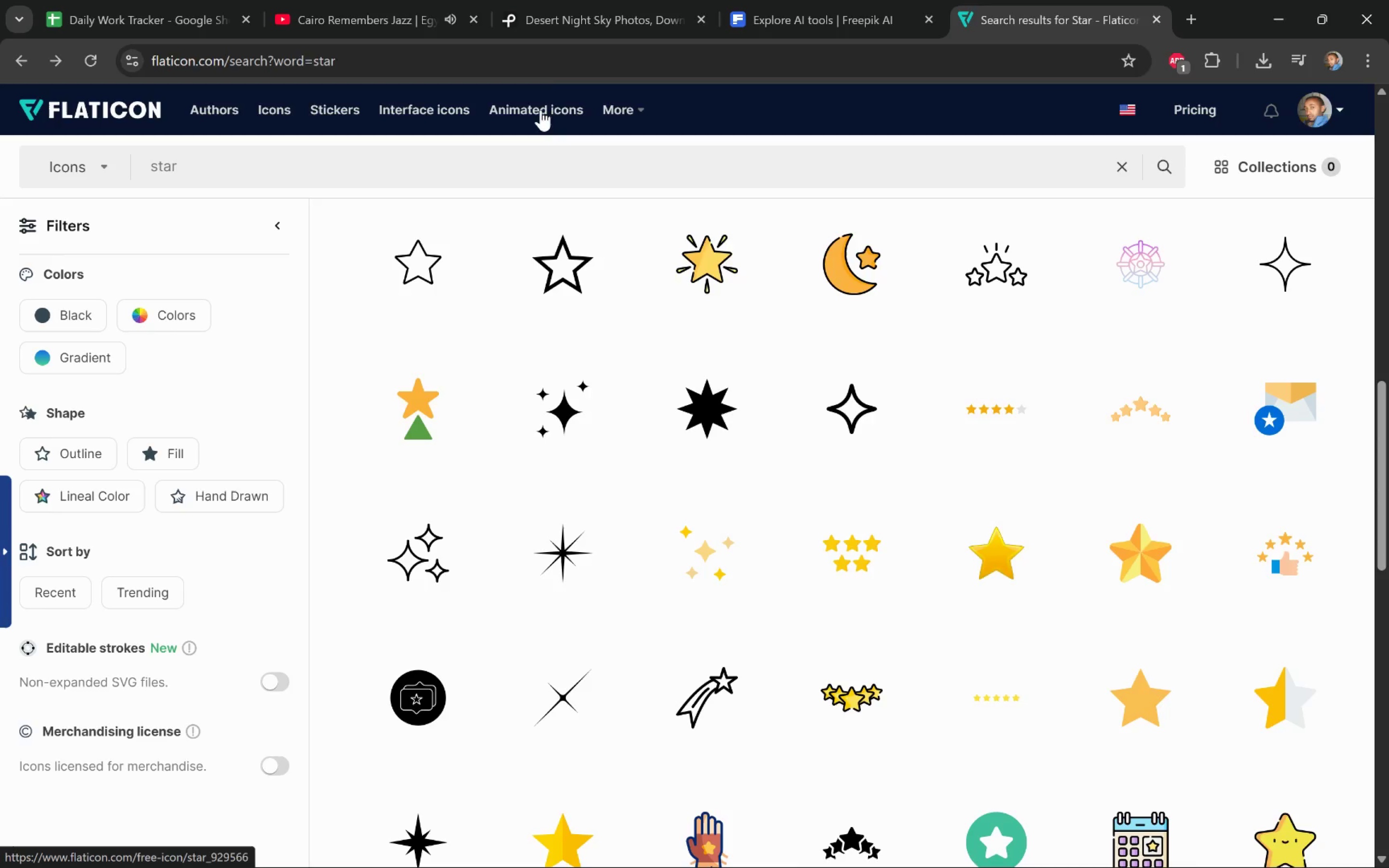 
left_click([833, 17])
 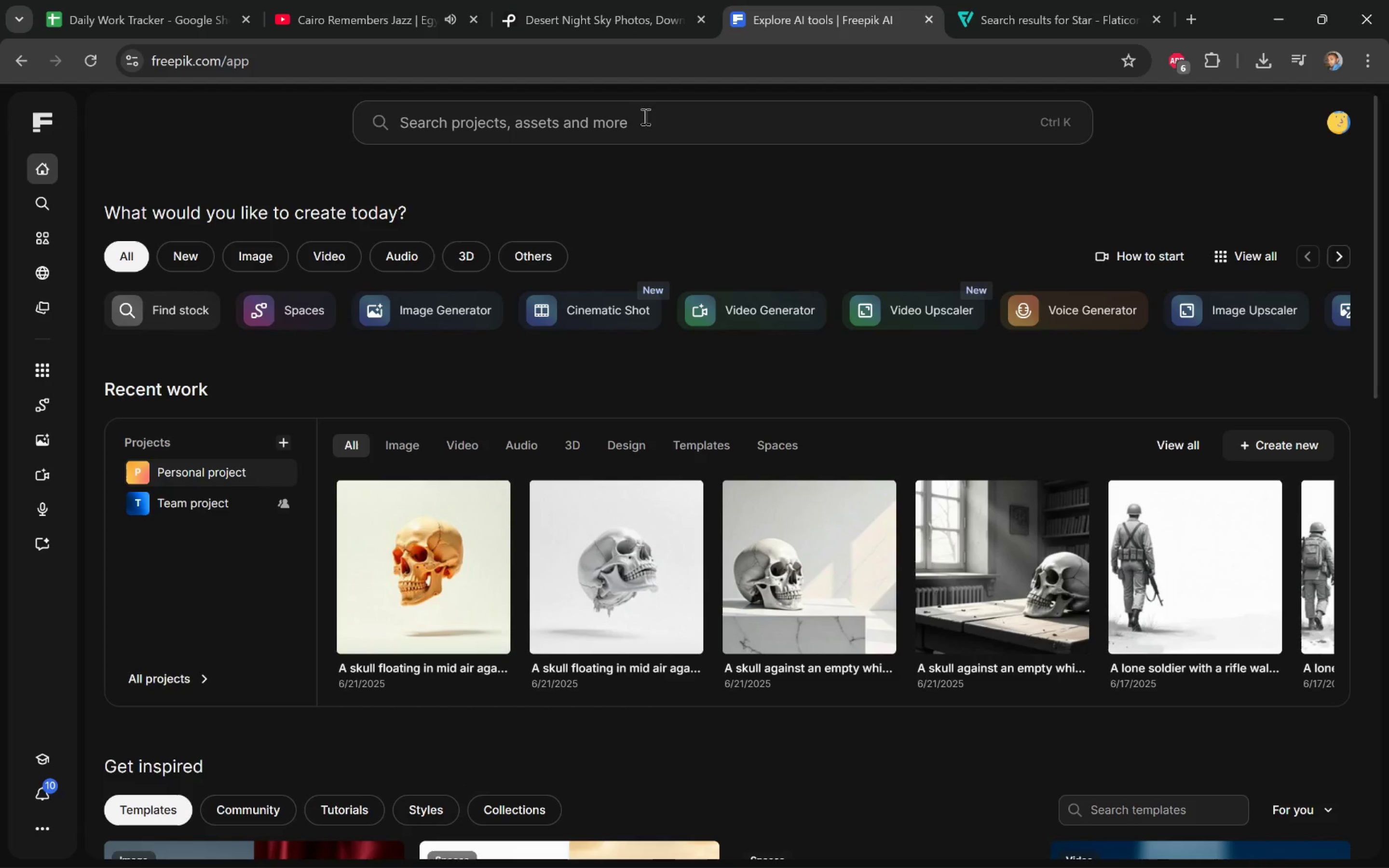 
left_click([669, 118])
 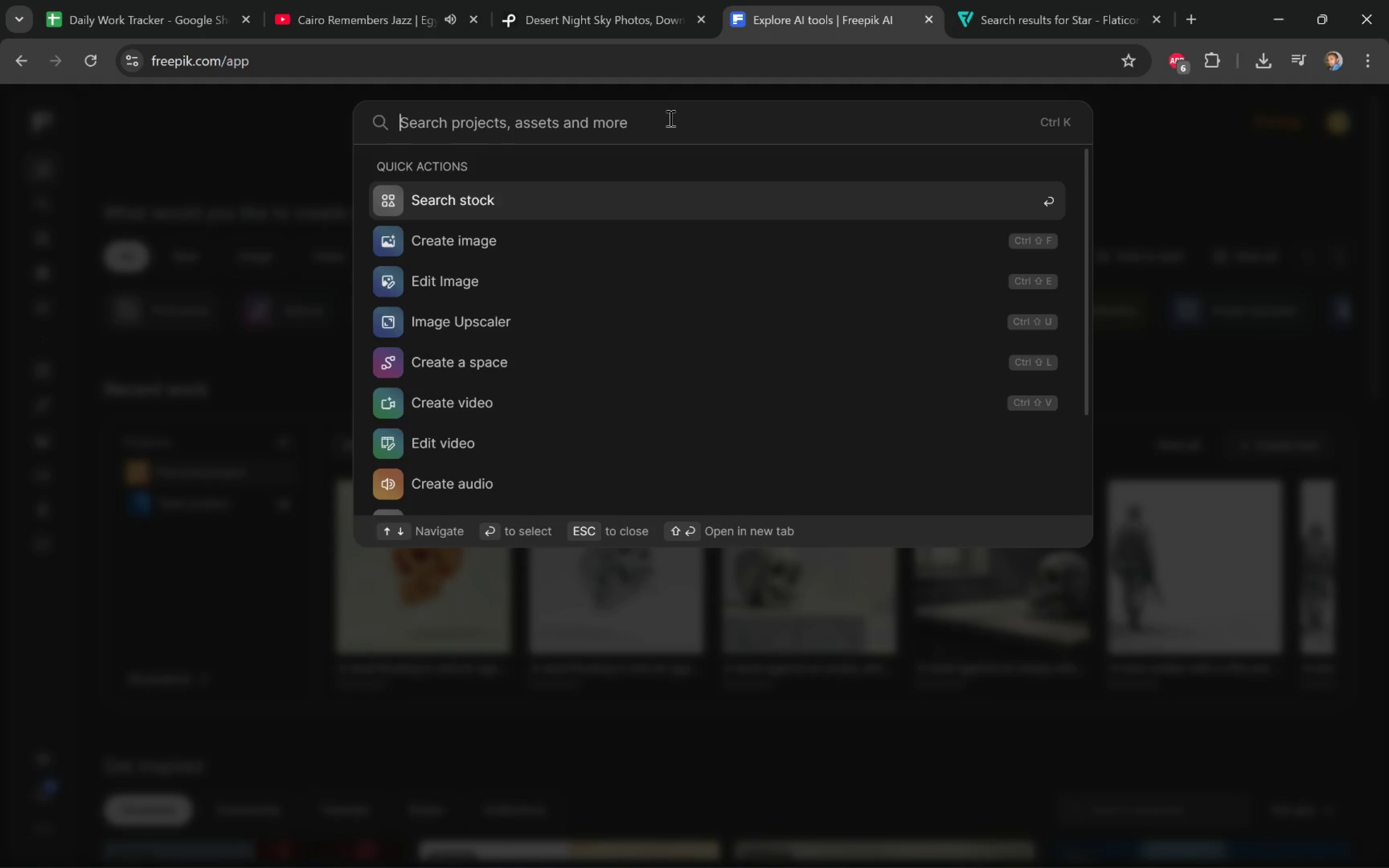 
wait(9.55)
 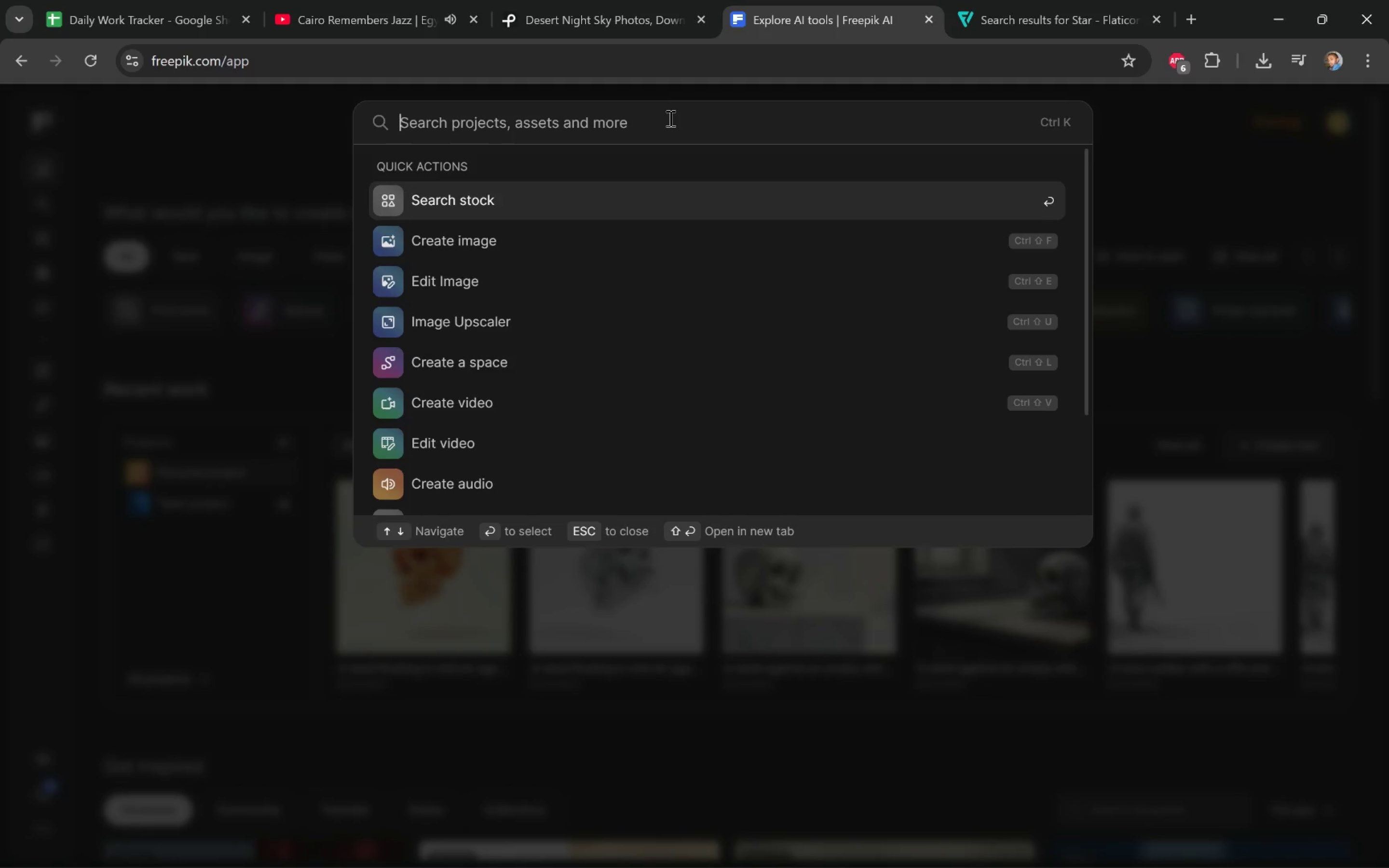 
type(mountain line)
 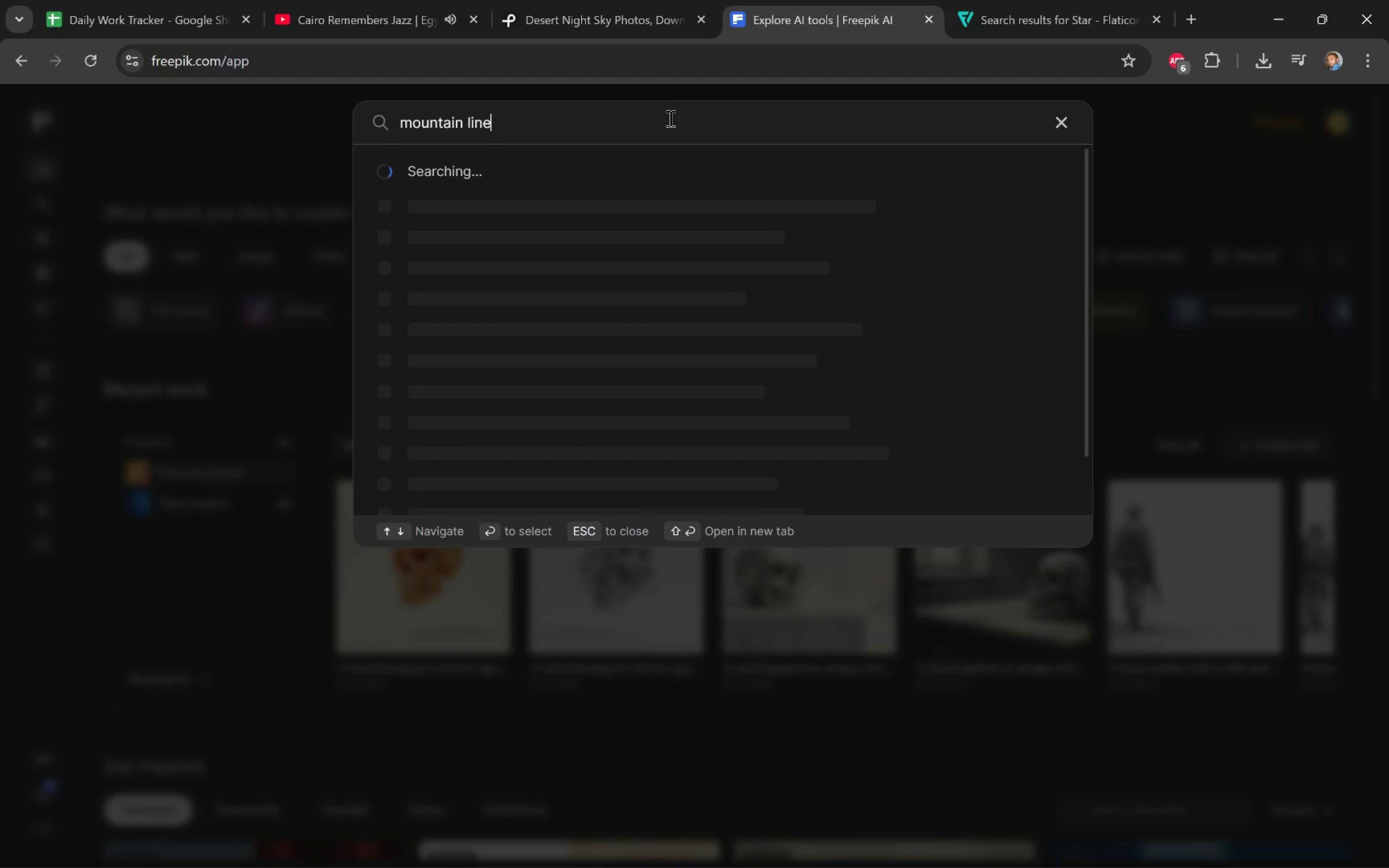 
key(Enter)
 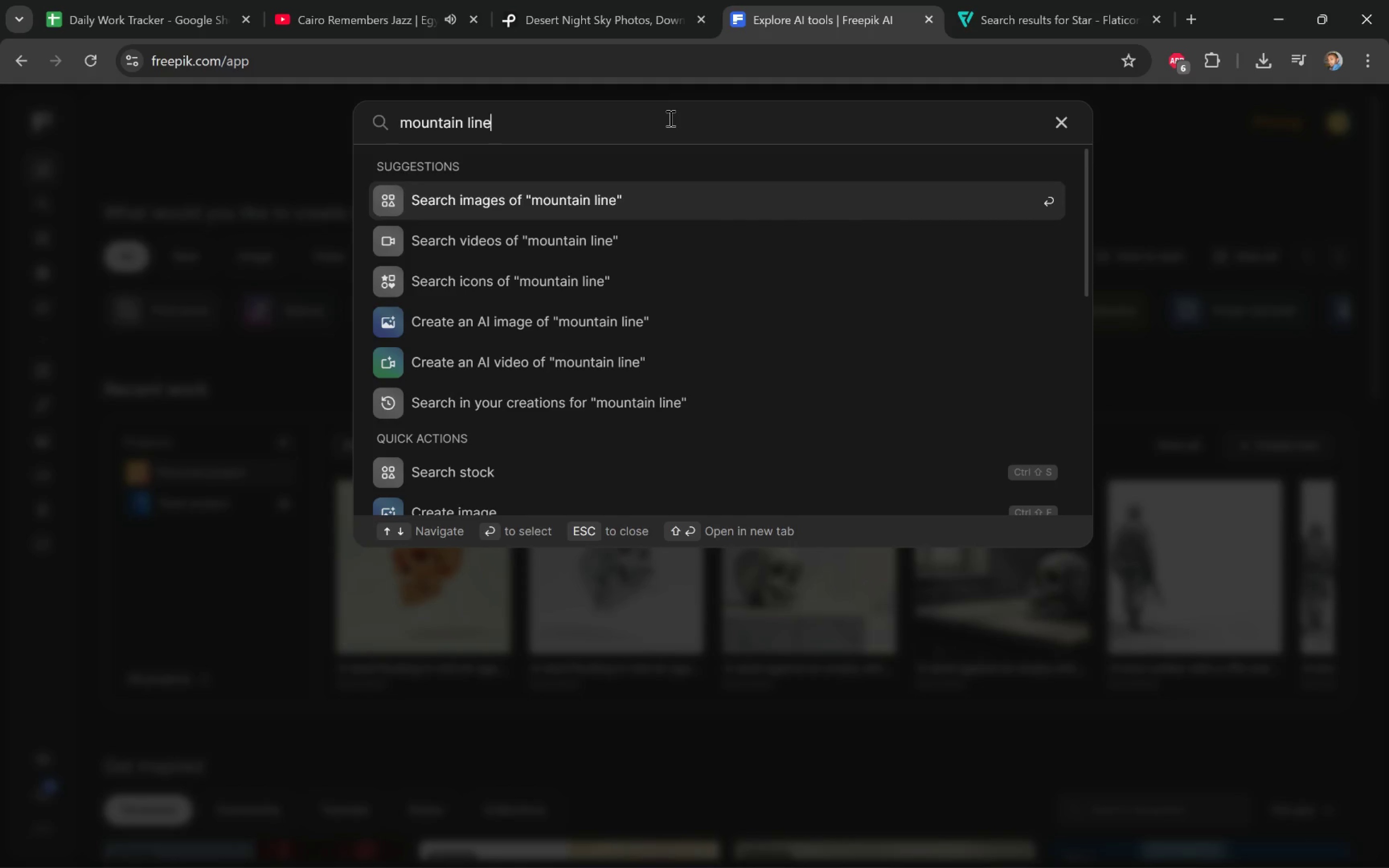 
key(Enter)
 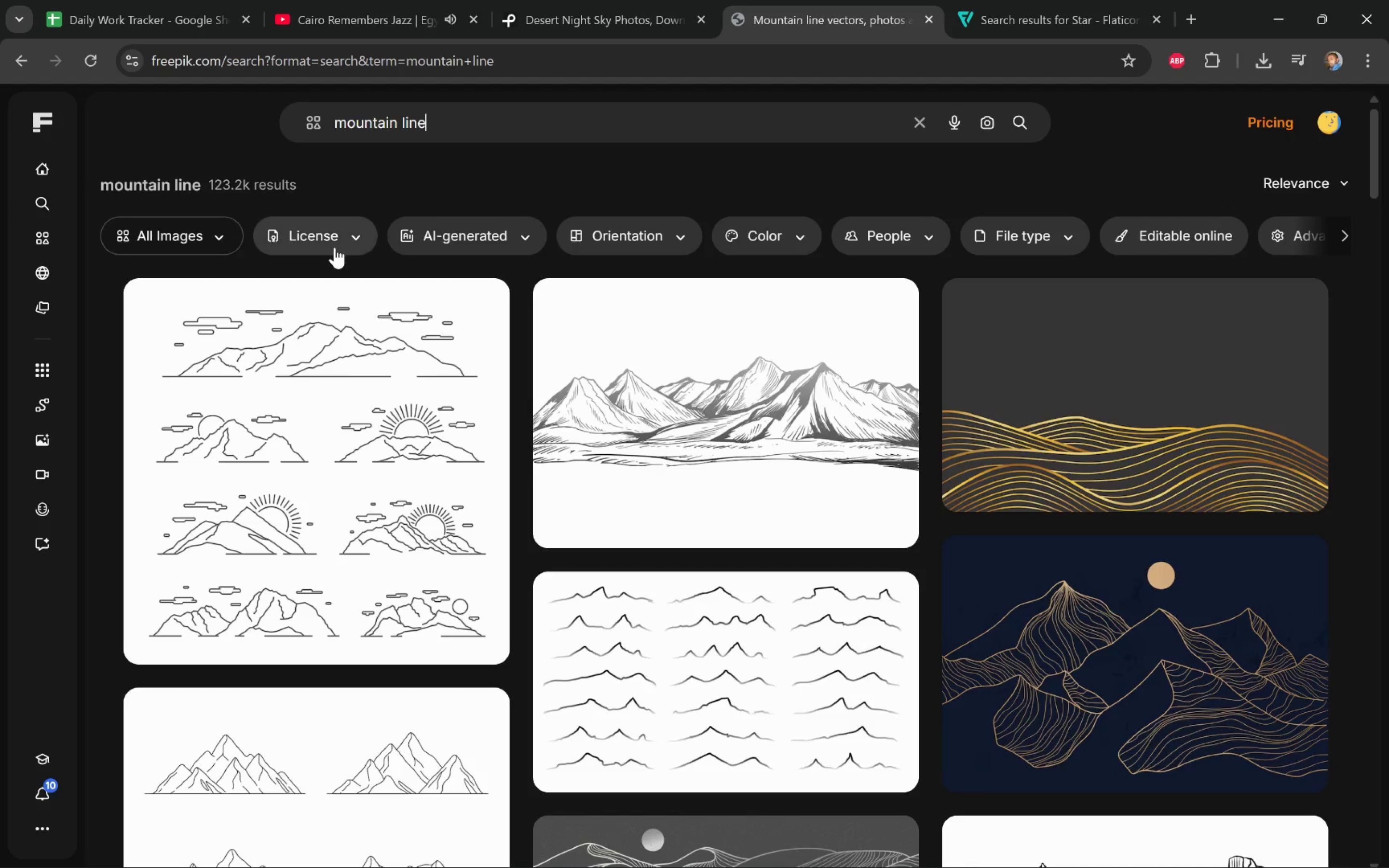 
wait(6.58)
 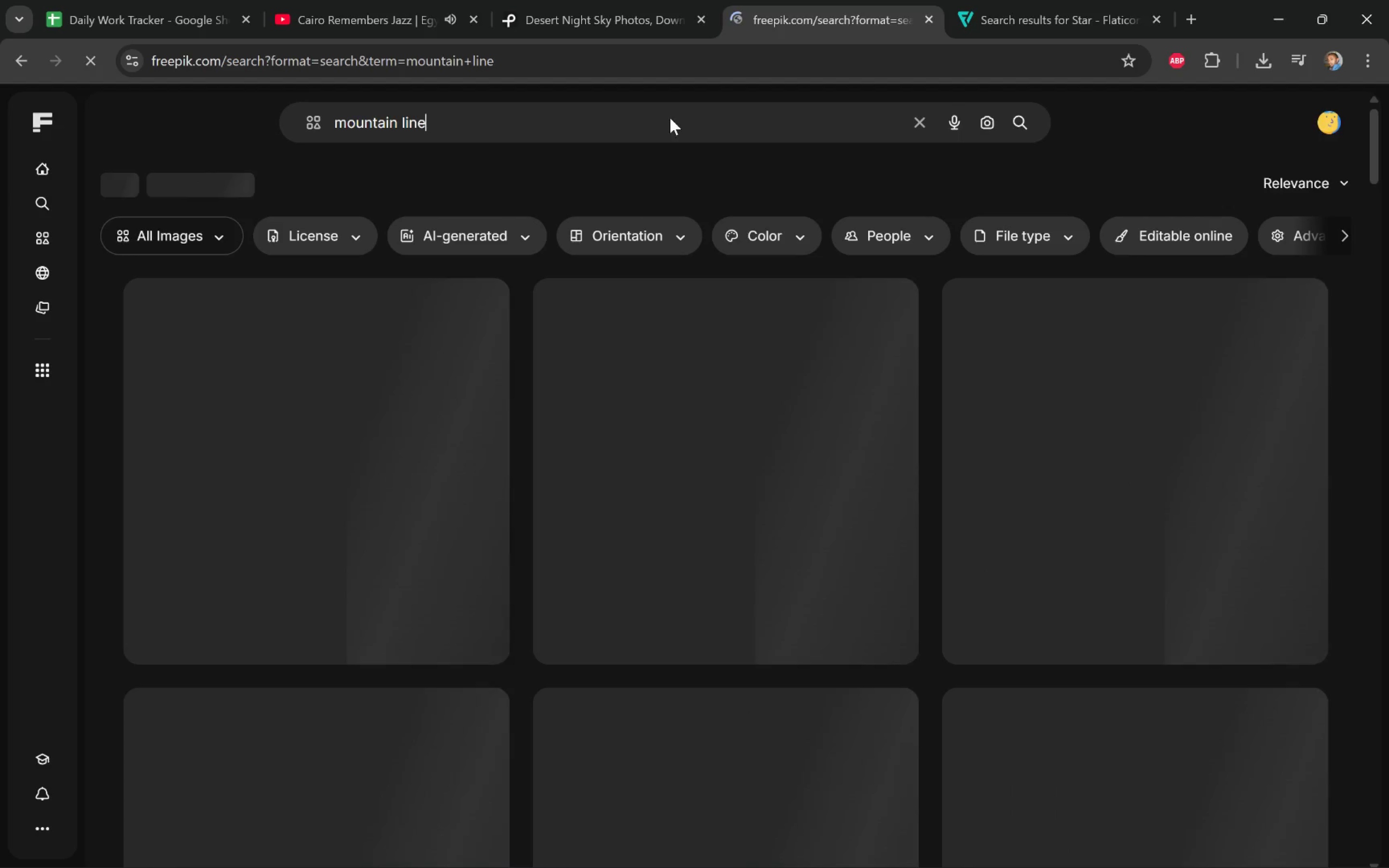 
left_click([219, 243])
 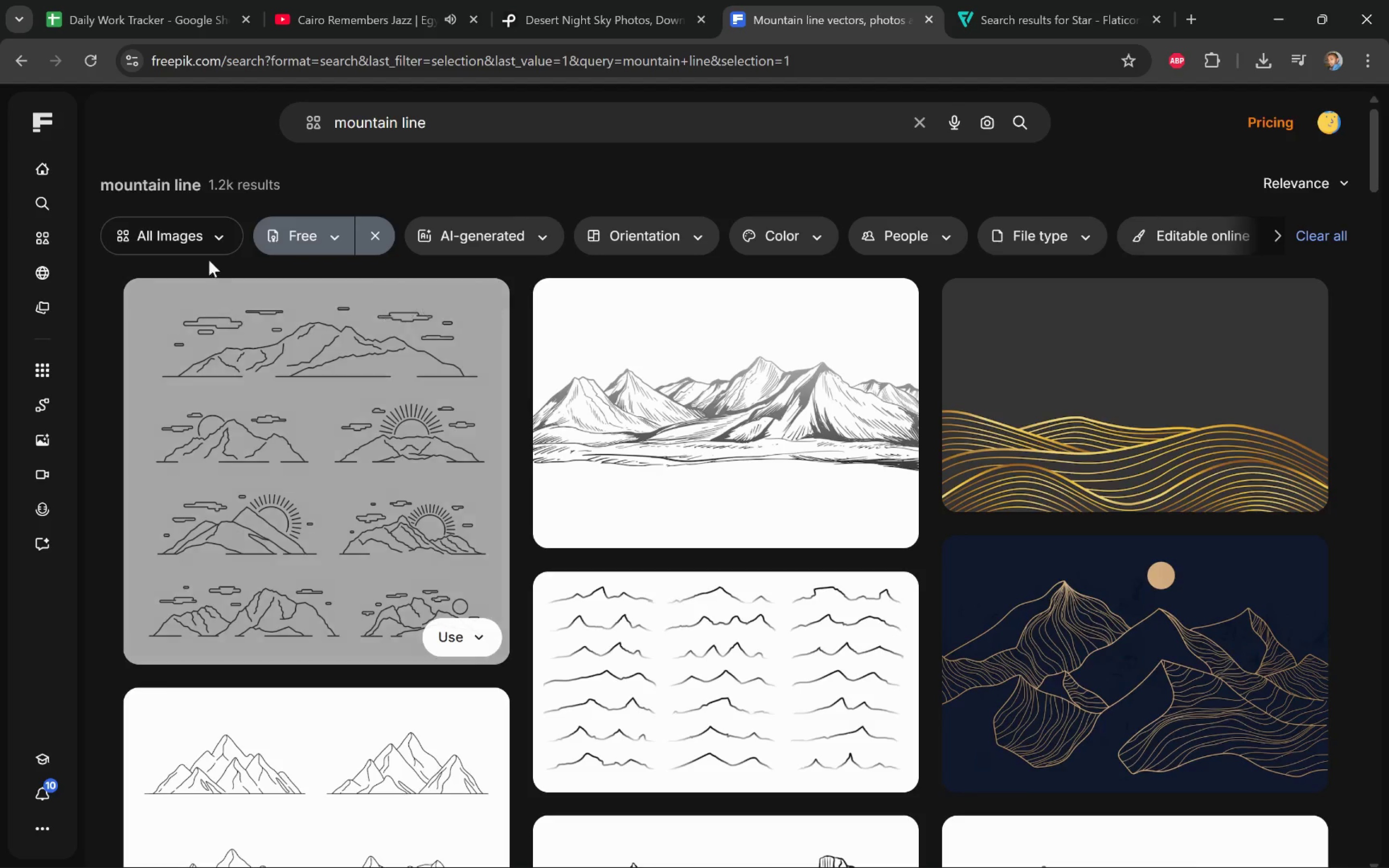 
left_click([214, 236])
 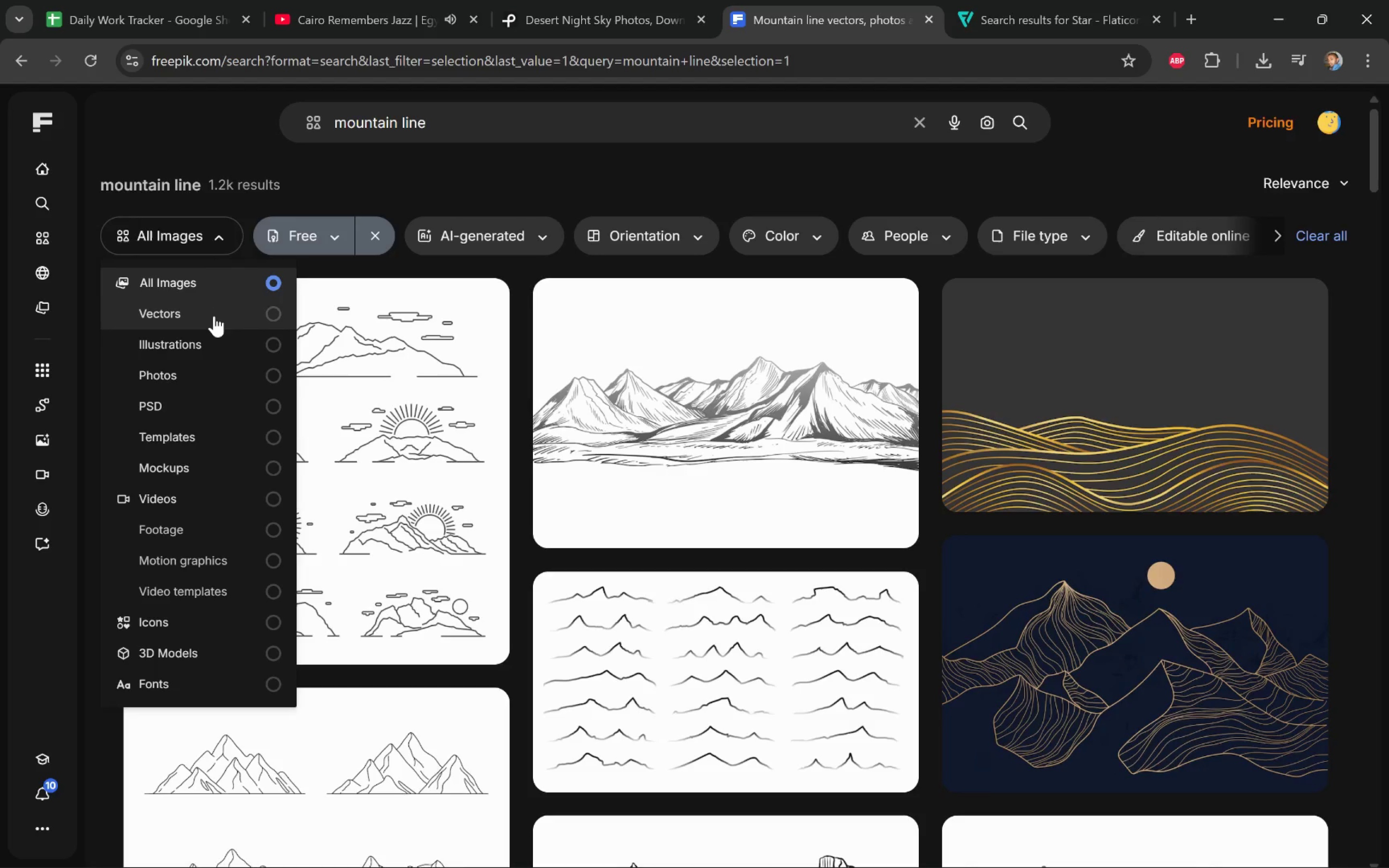 
left_click([214, 319])
 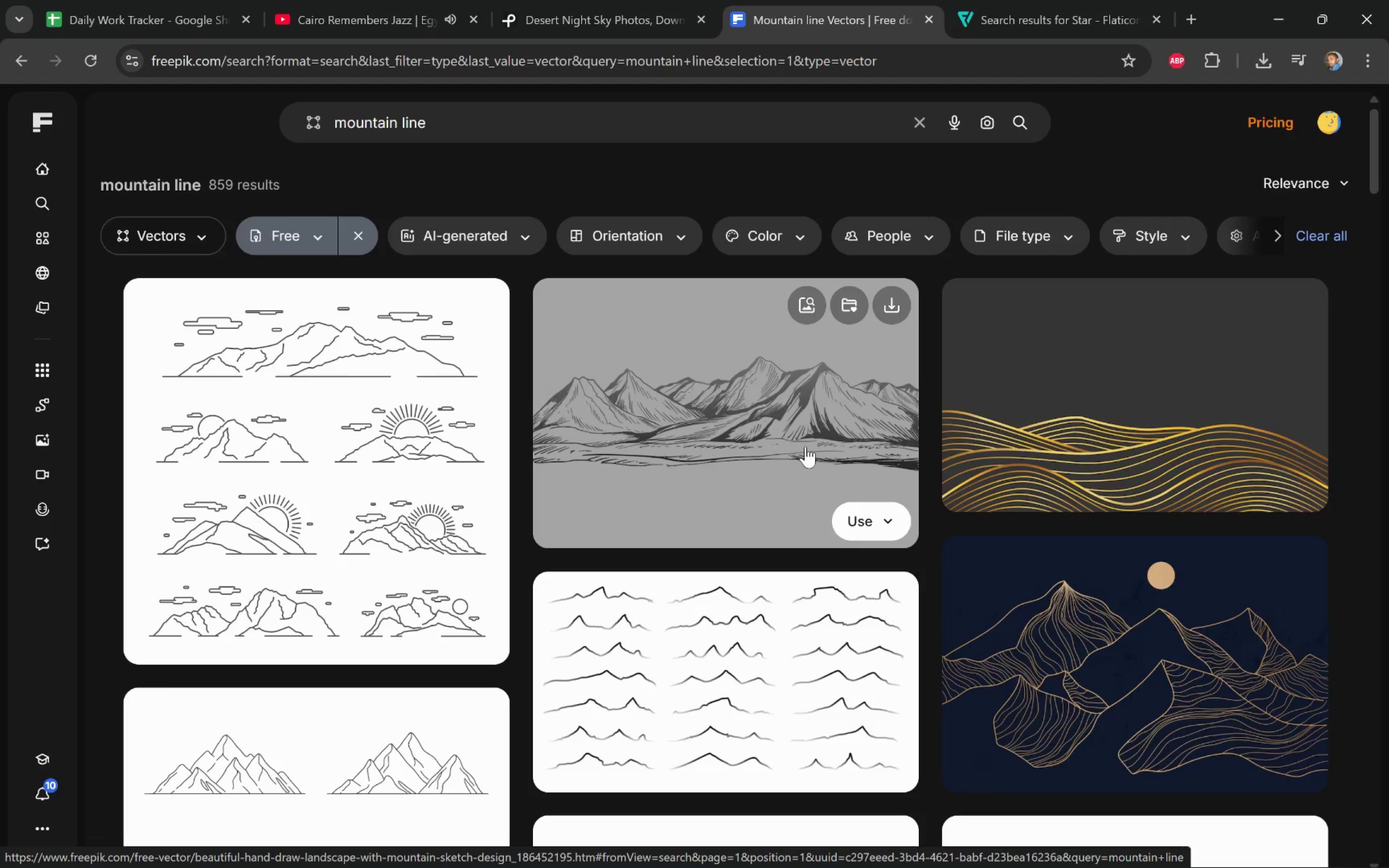 
wait(6.09)
 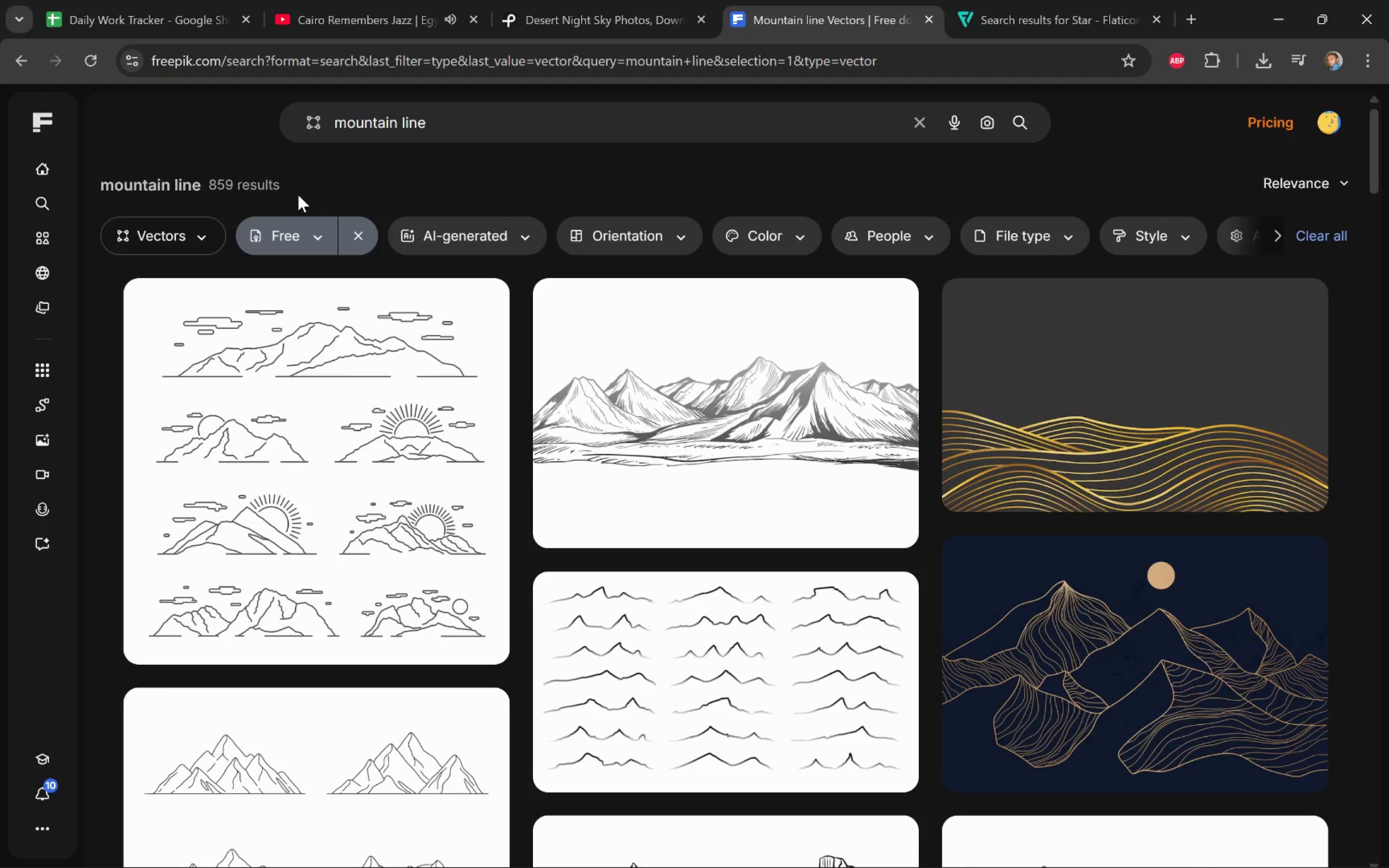 
scroll: coordinate [1370, 429], scroll_direction: down, amount: 10.0
 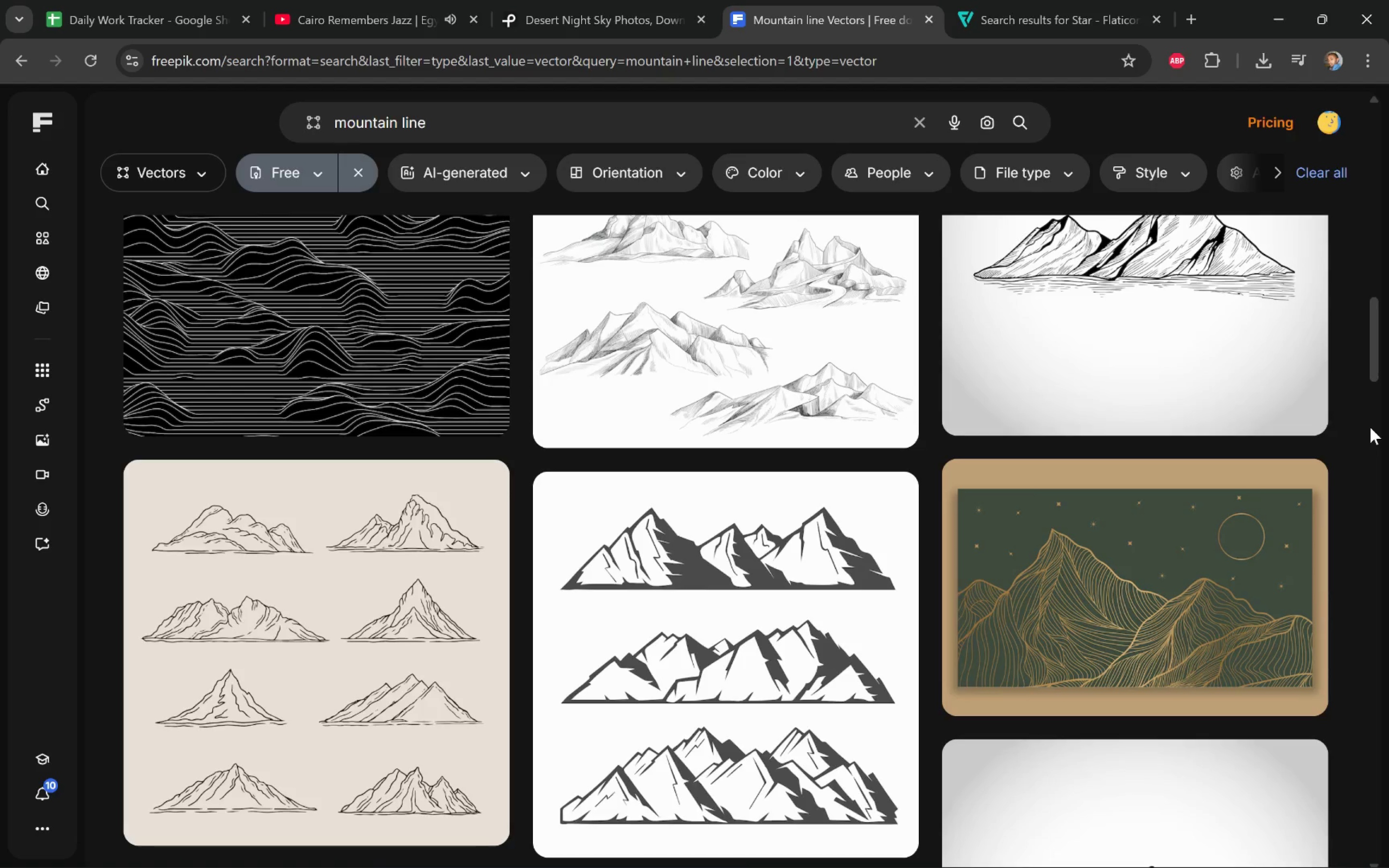 
wait(5.45)
 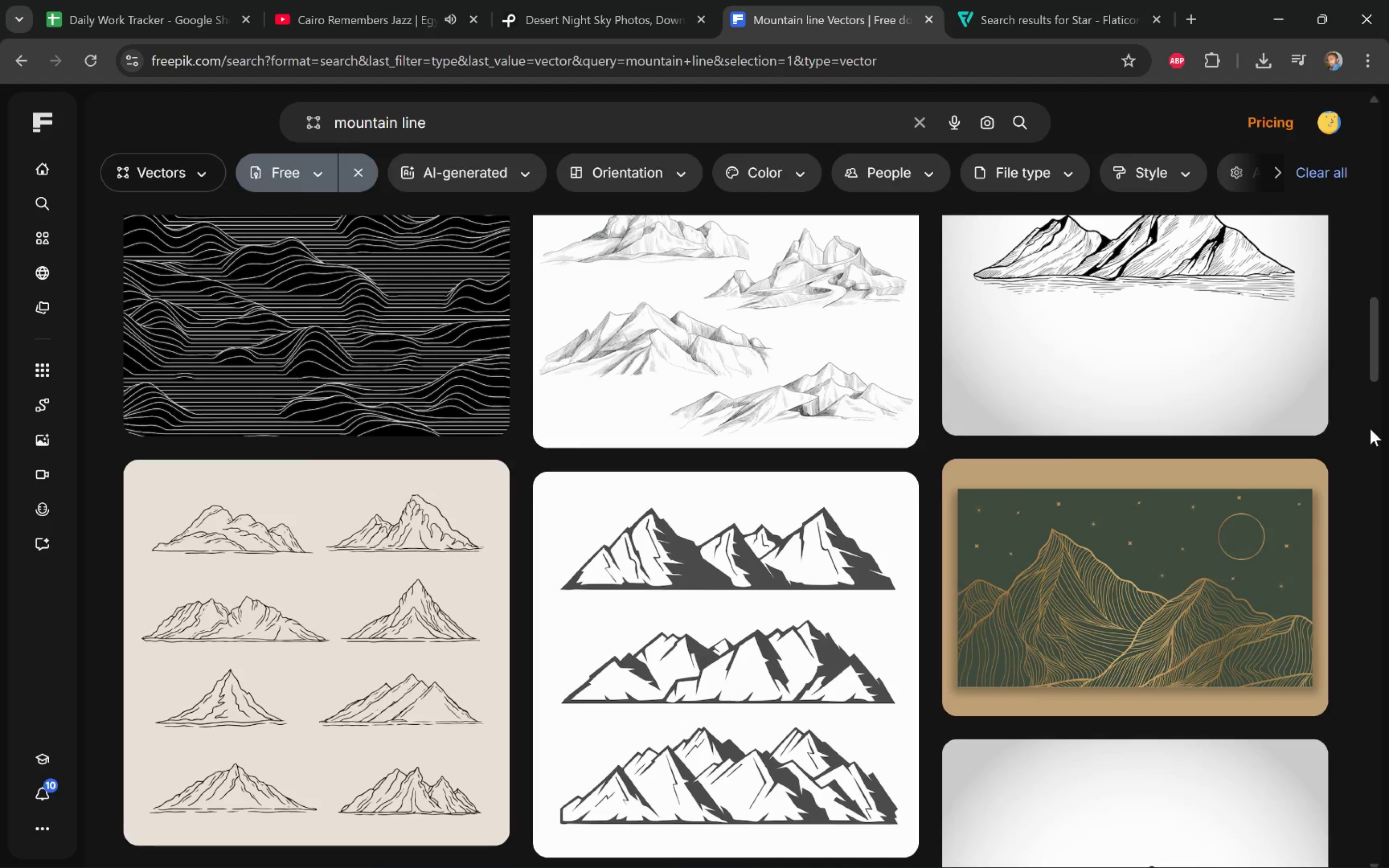 
scroll: coordinate [1371, 428], scroll_direction: down, amount: 11.0
 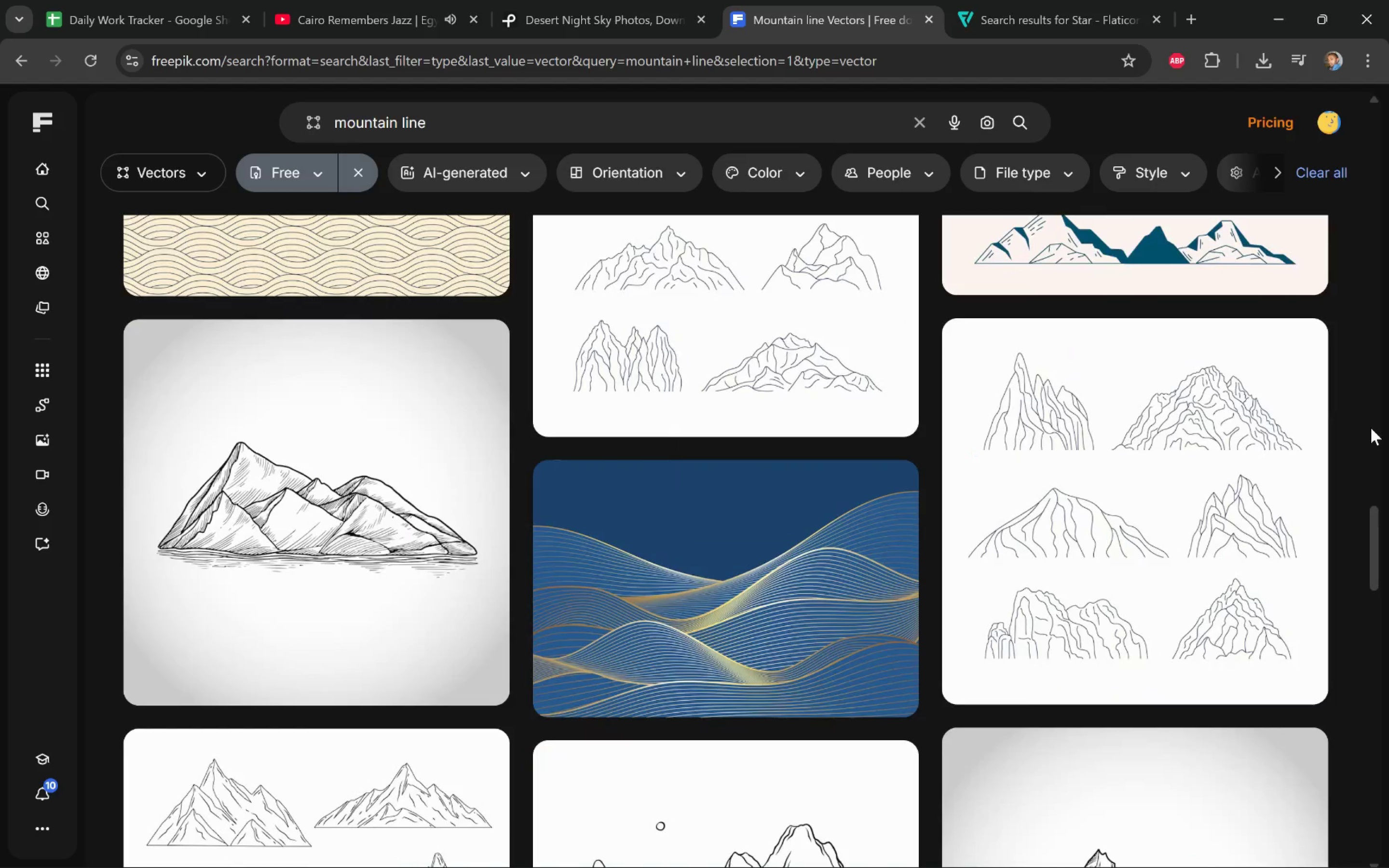 
scroll: coordinate [1371, 428], scroll_direction: down, amount: 6.0
 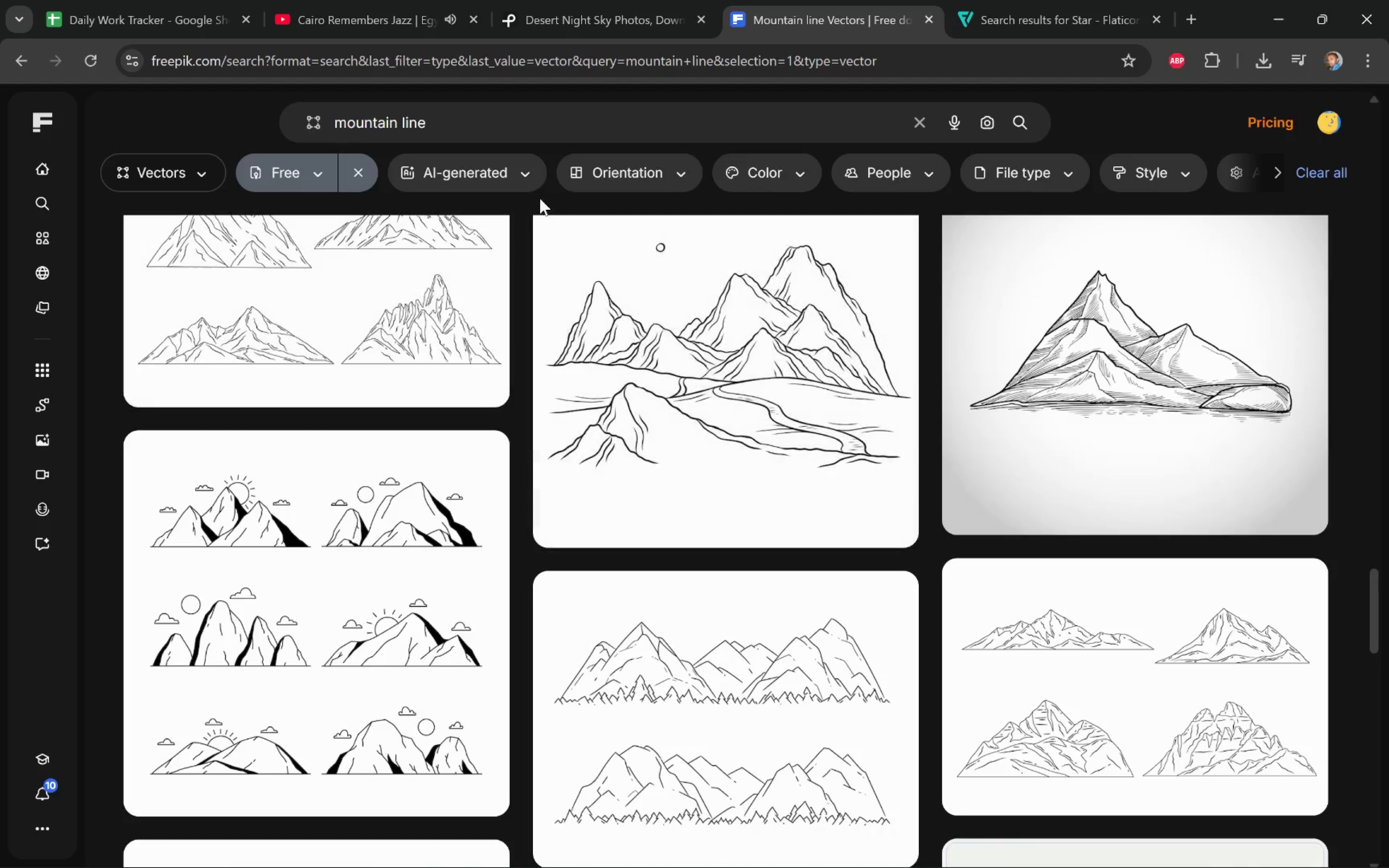 
left_click([465, 121])
 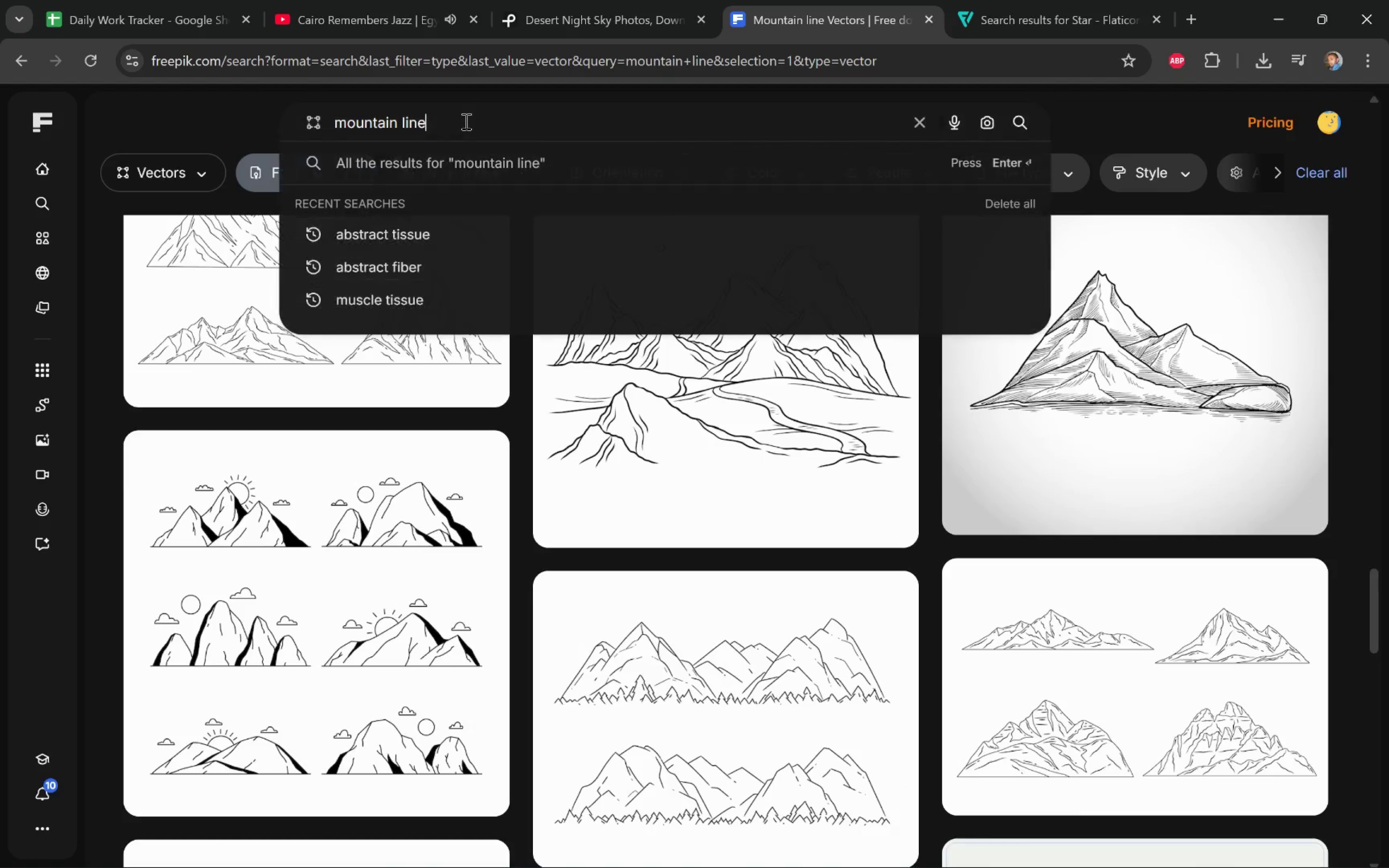 
key(Control+A)
 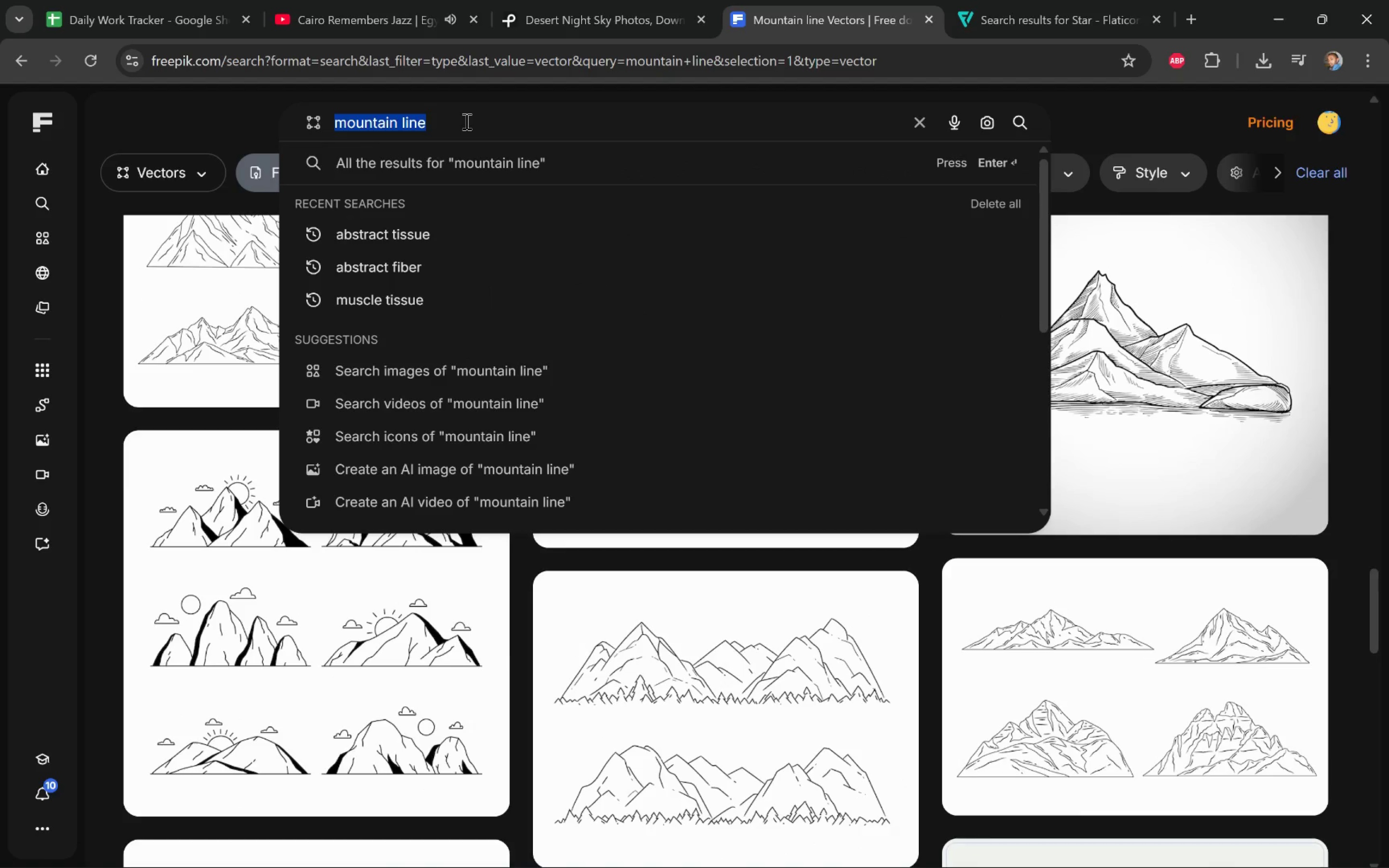 
type(stary sky)
 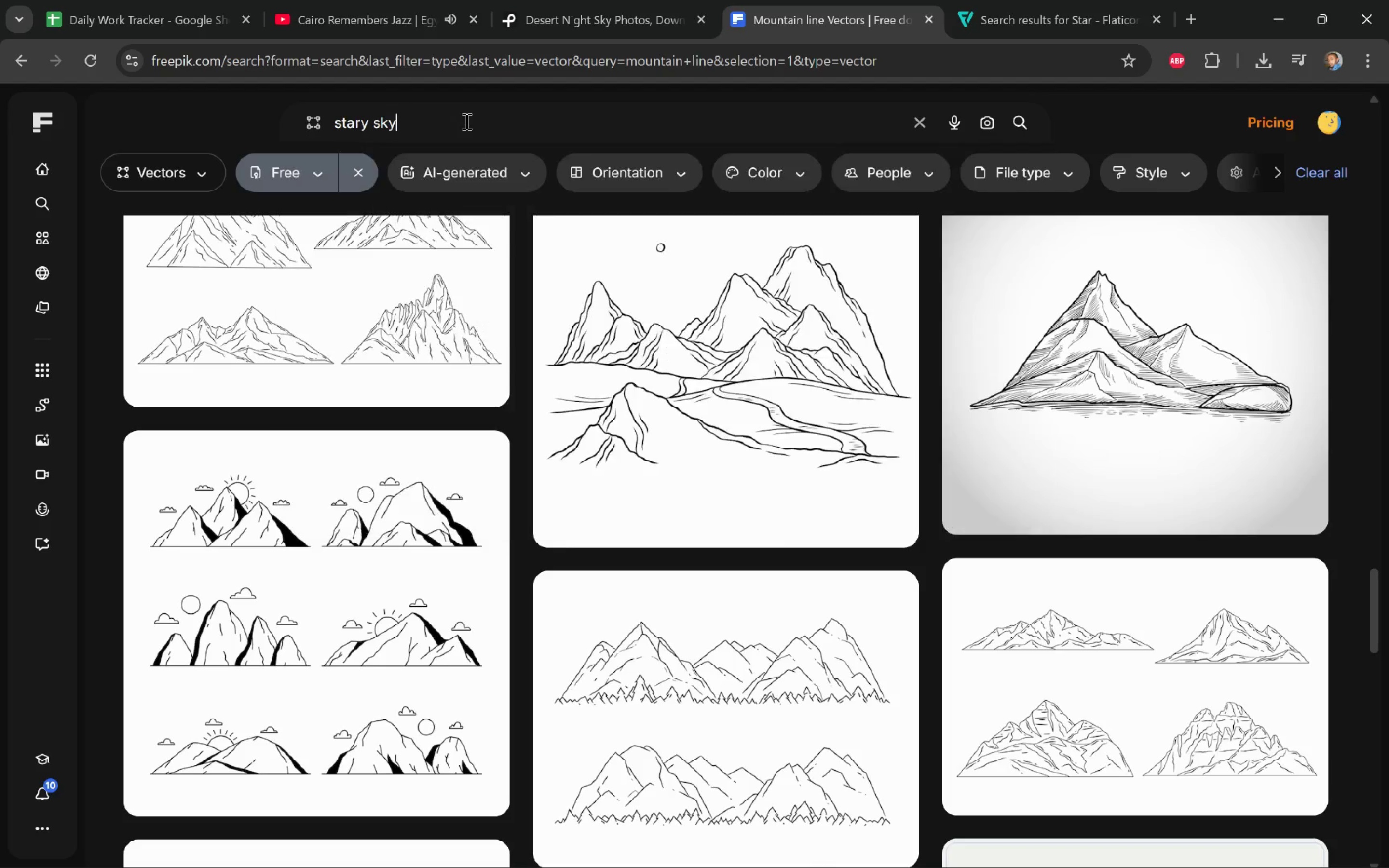 
key(Enter)
 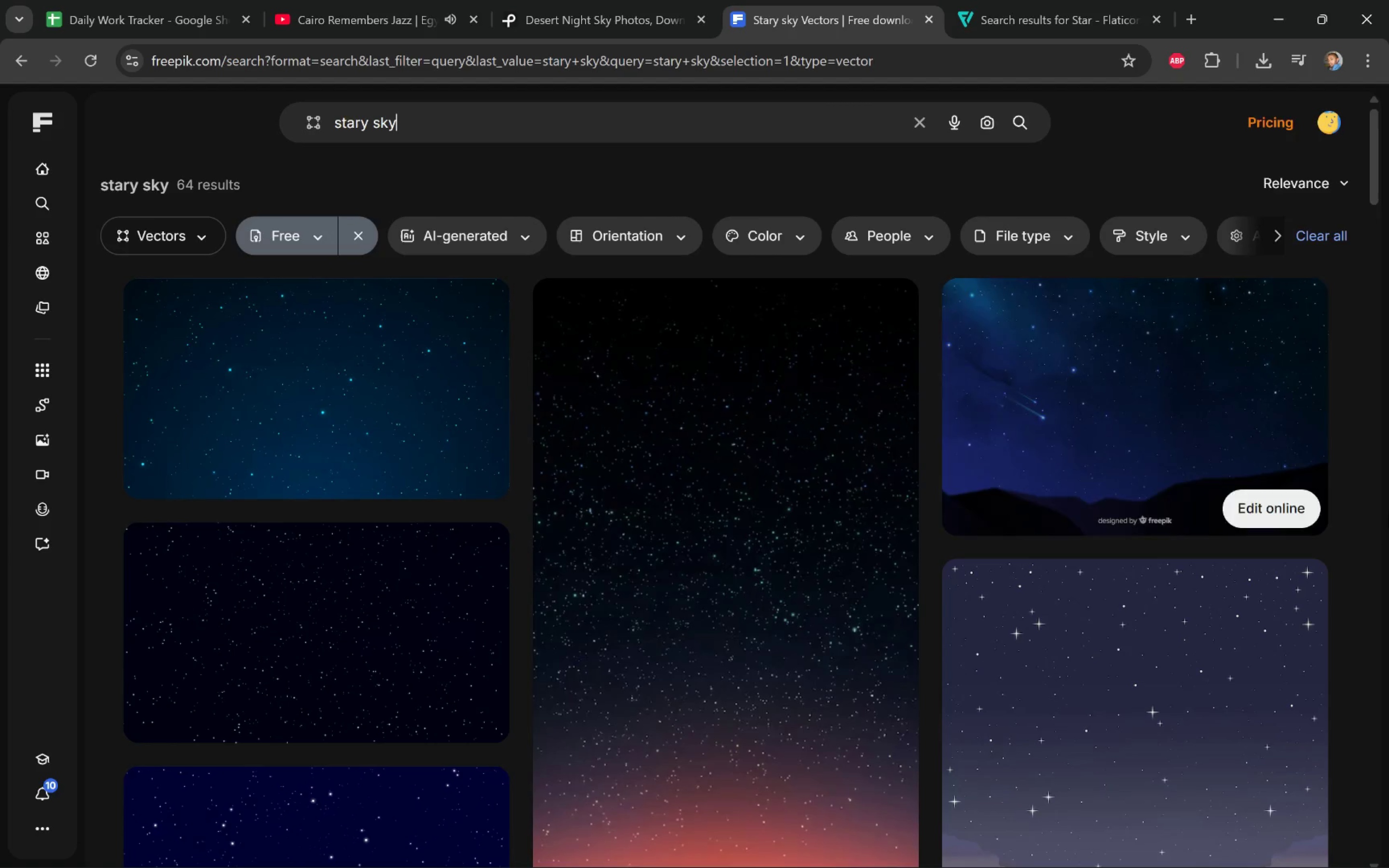 
scroll: coordinate [1373, 485], scroll_direction: down, amount: 6.0
 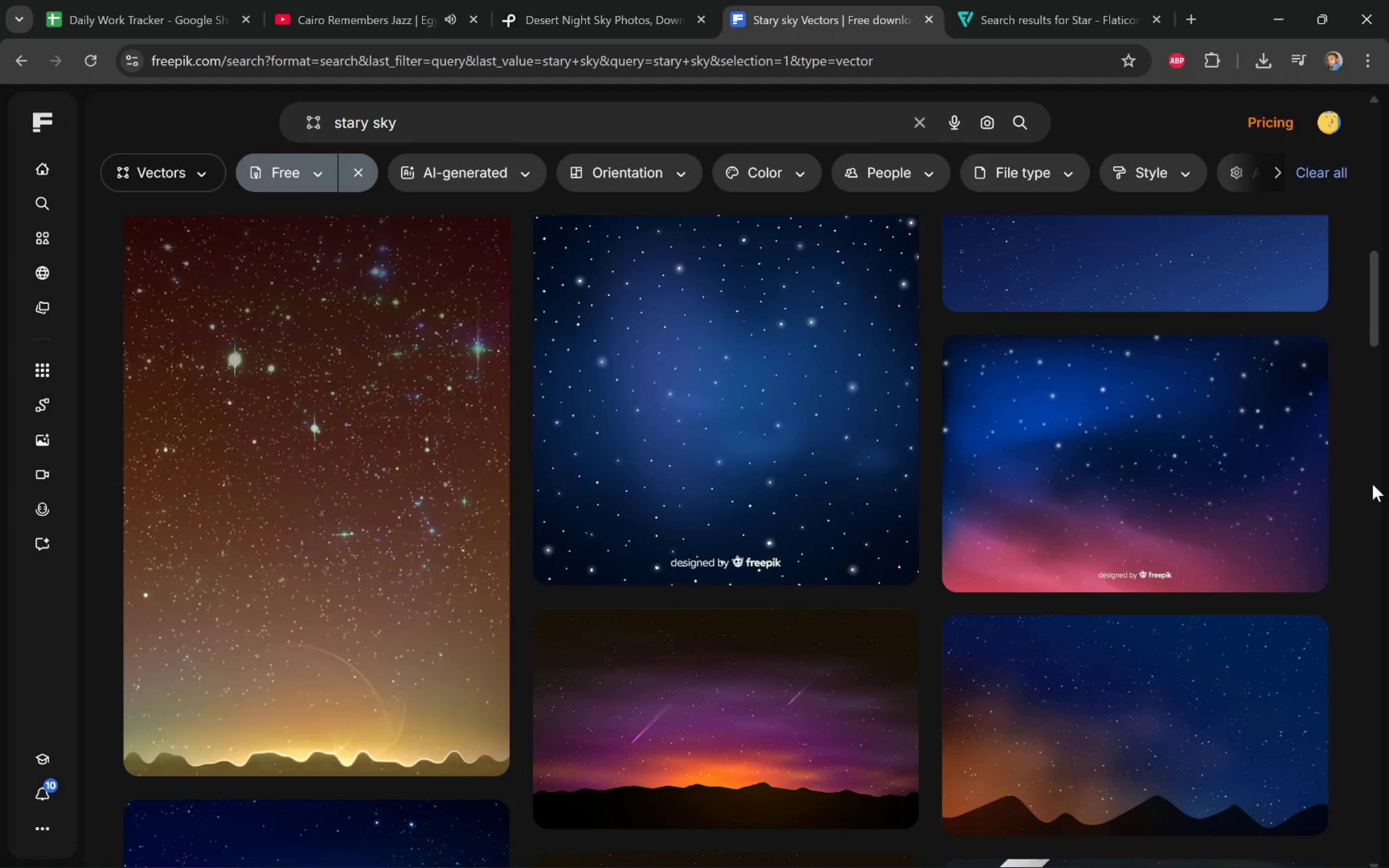 
scroll: coordinate [1373, 484], scroll_direction: up, amount: 3.0
 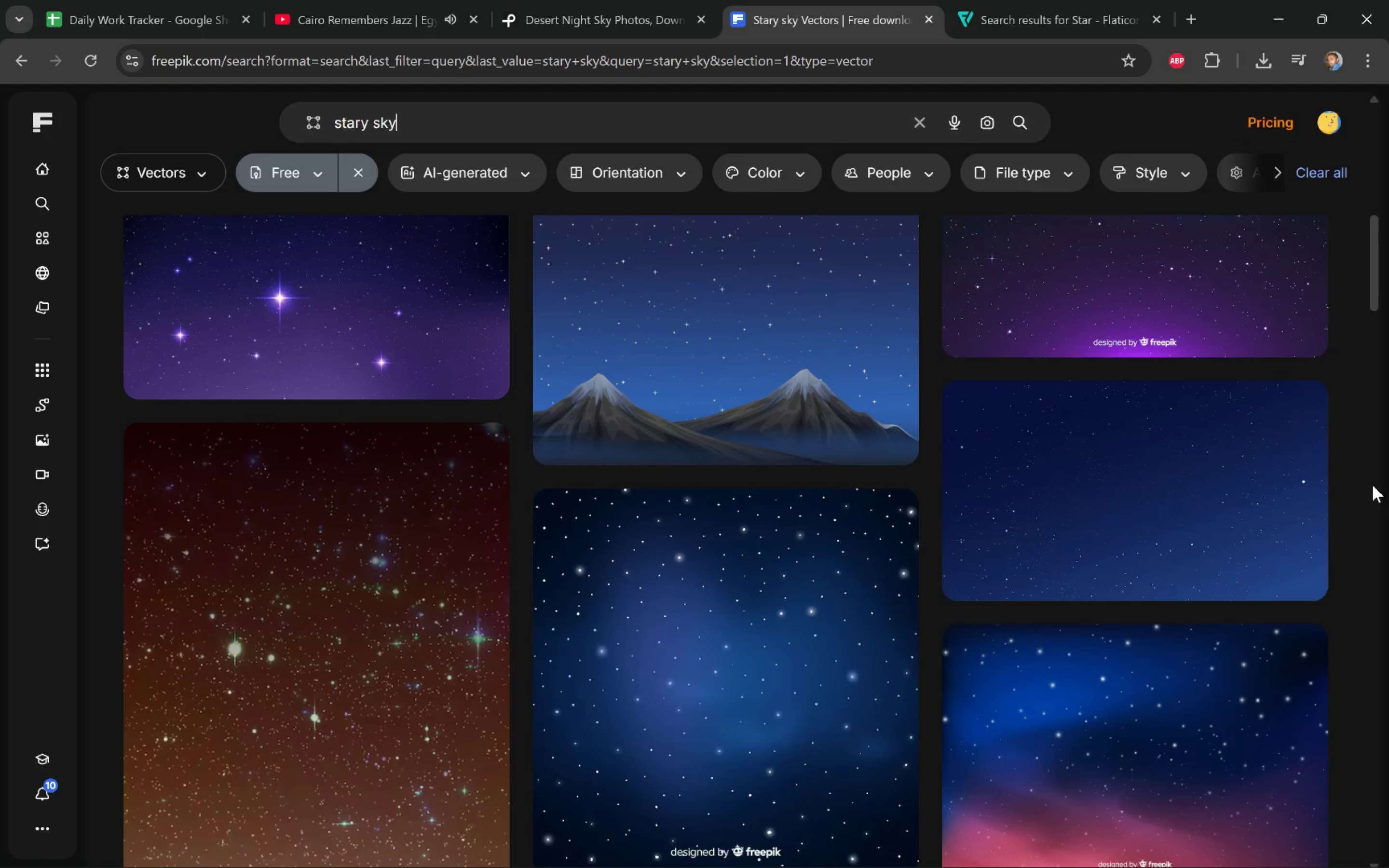 
wait(9.13)
 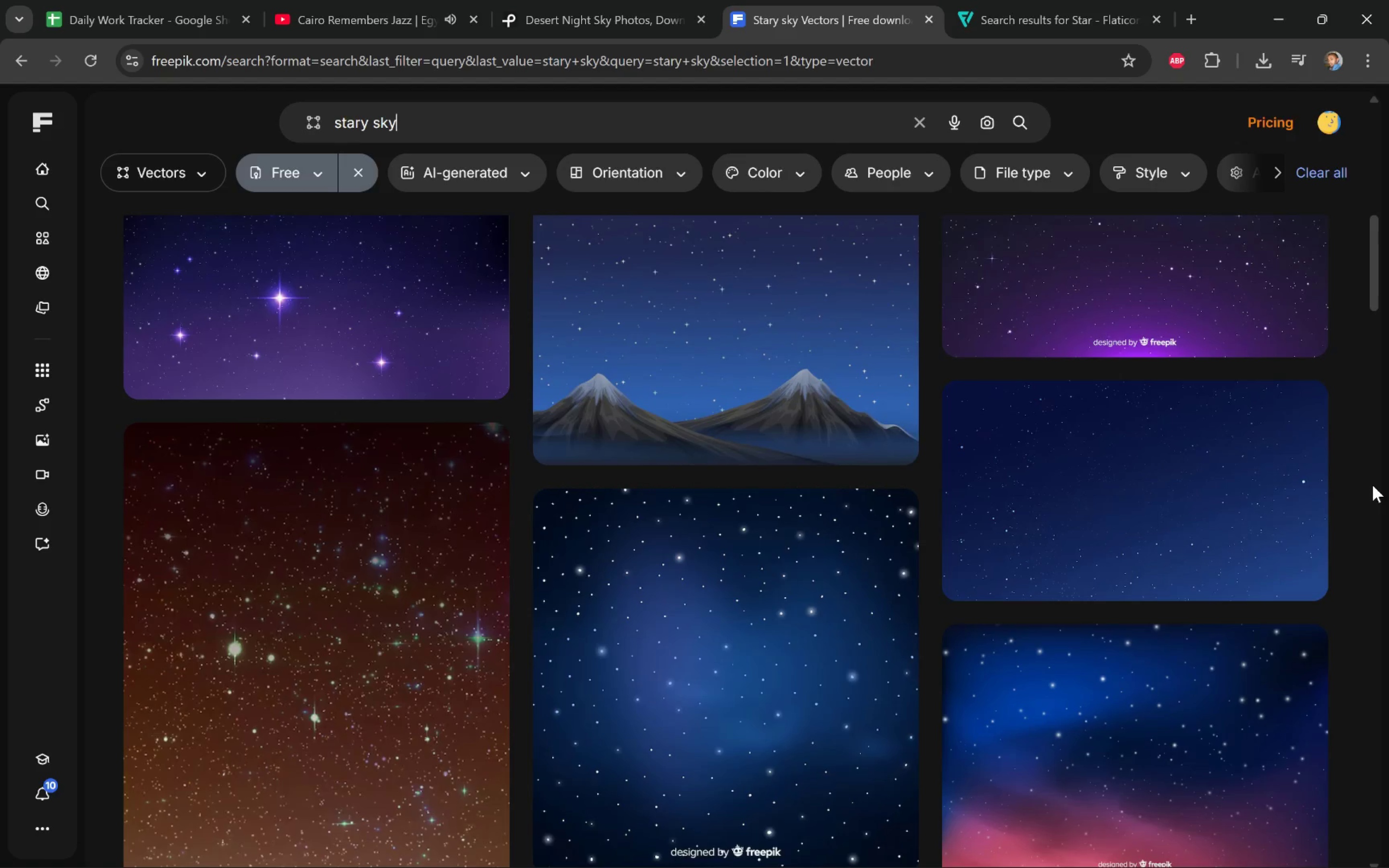 
scroll: coordinate [1373, 484], scroll_direction: down, amount: 28.0
 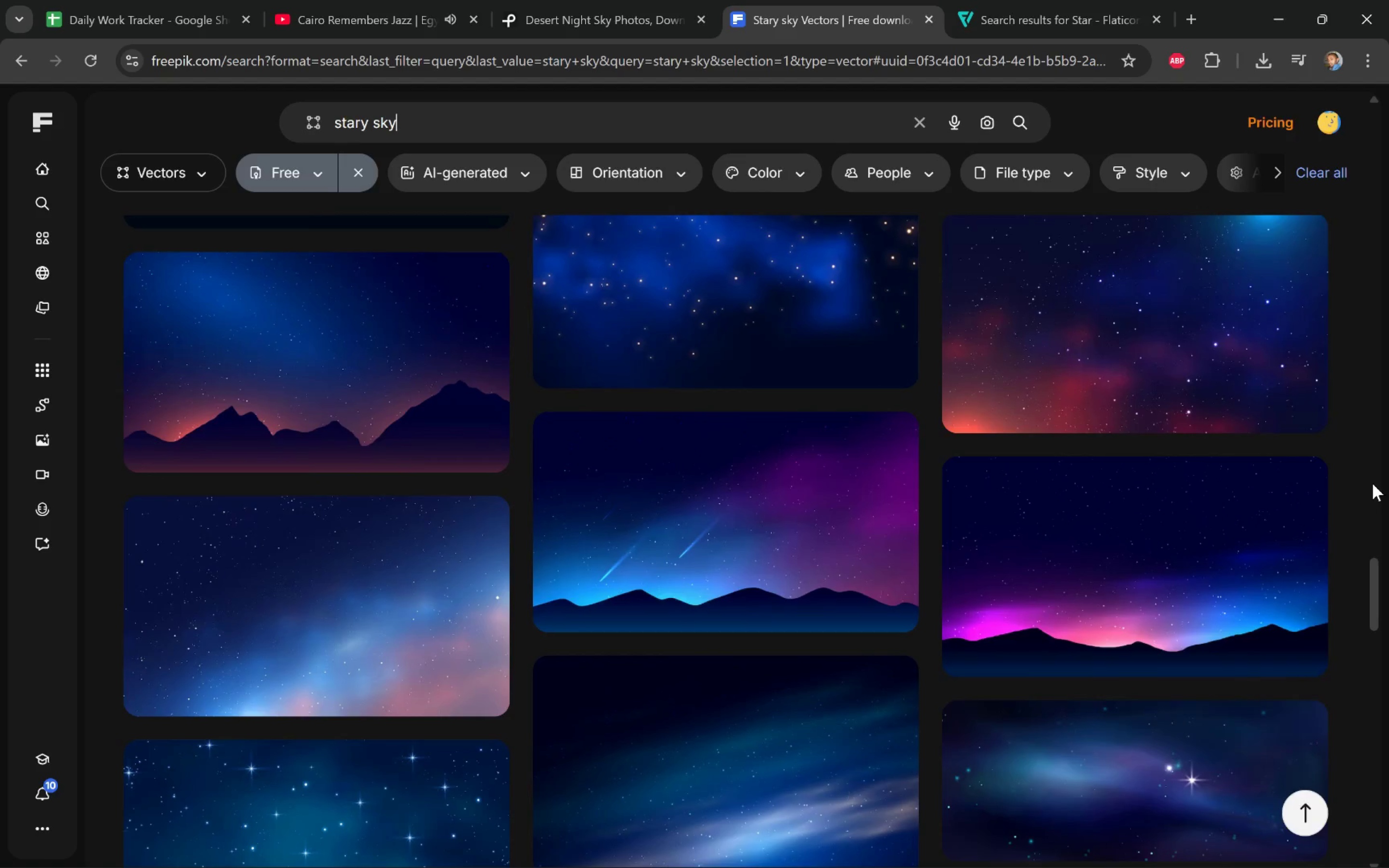 
scroll: coordinate [823, 492], scroll_direction: up, amount: 47.0
 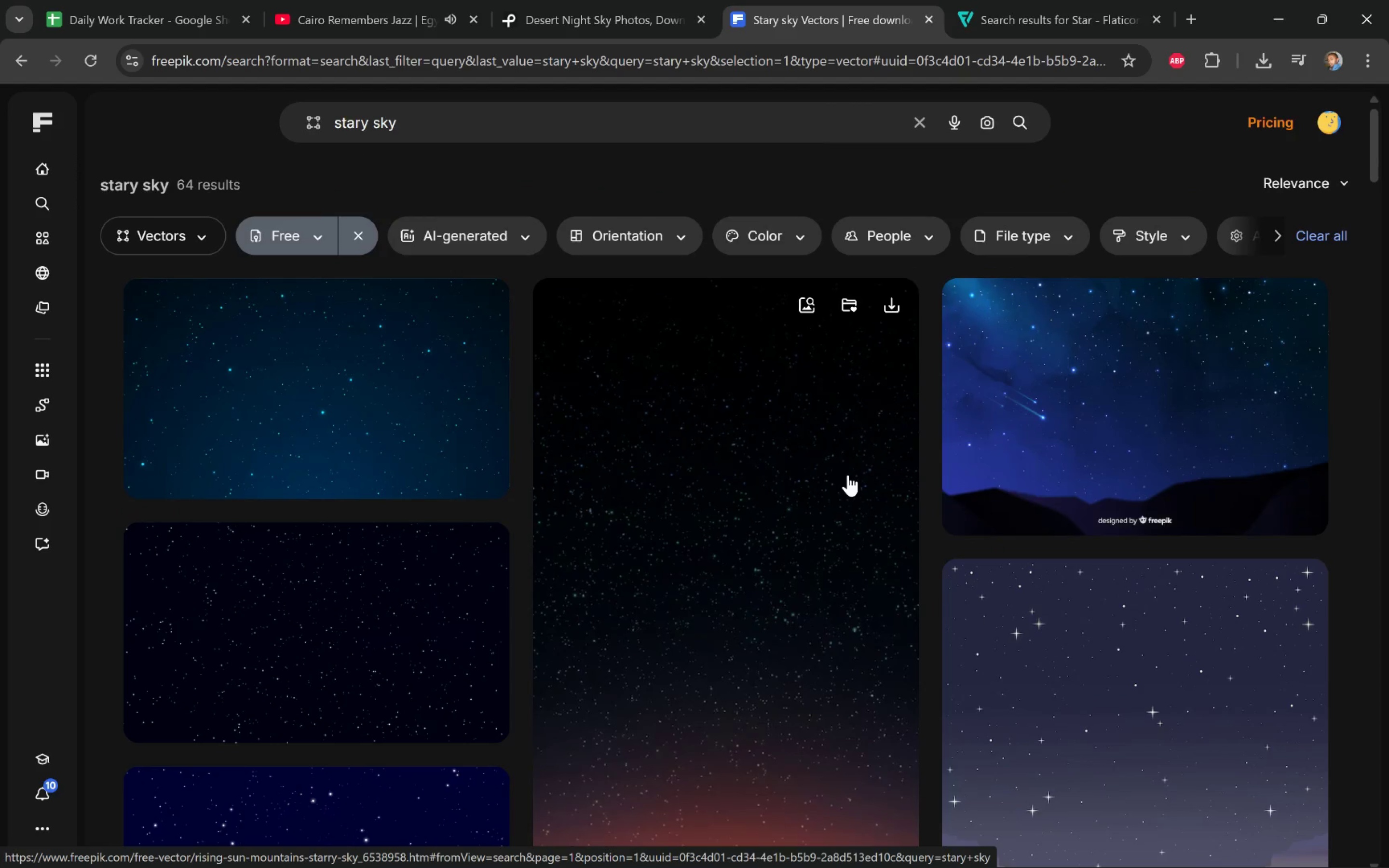 
left_click([892, 305])
 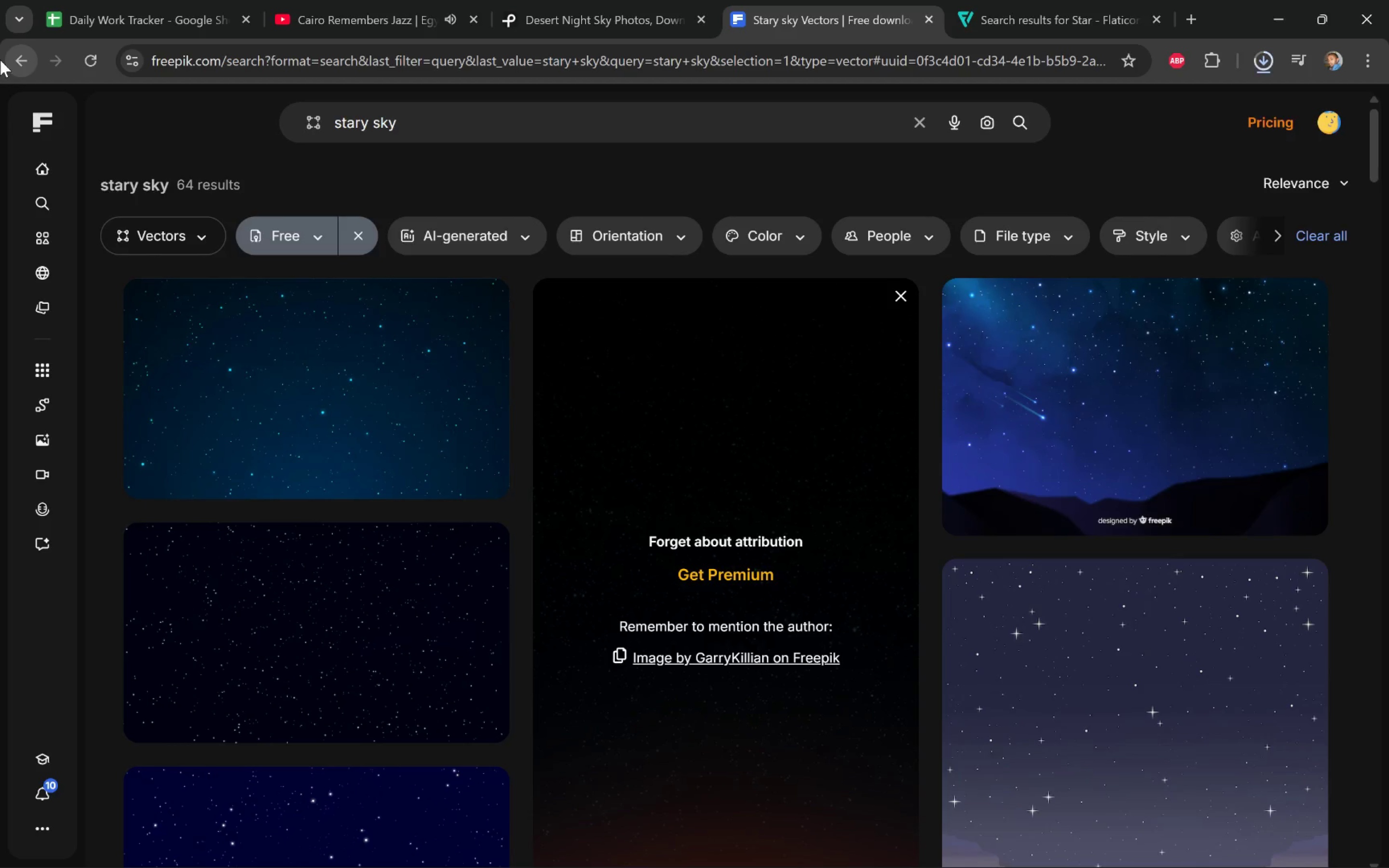 
left_click([13, 63])
 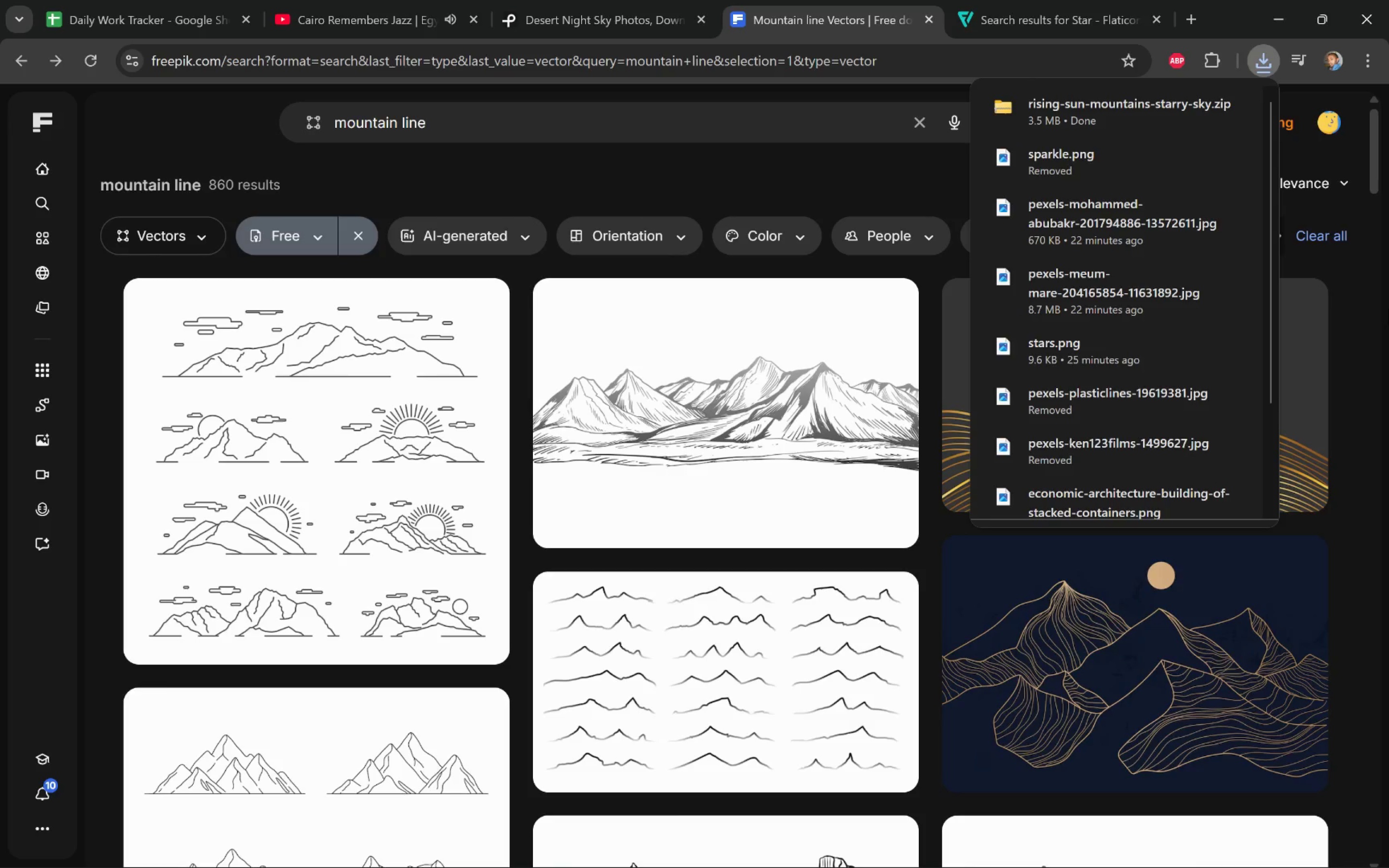 
left_click([1361, 401])
 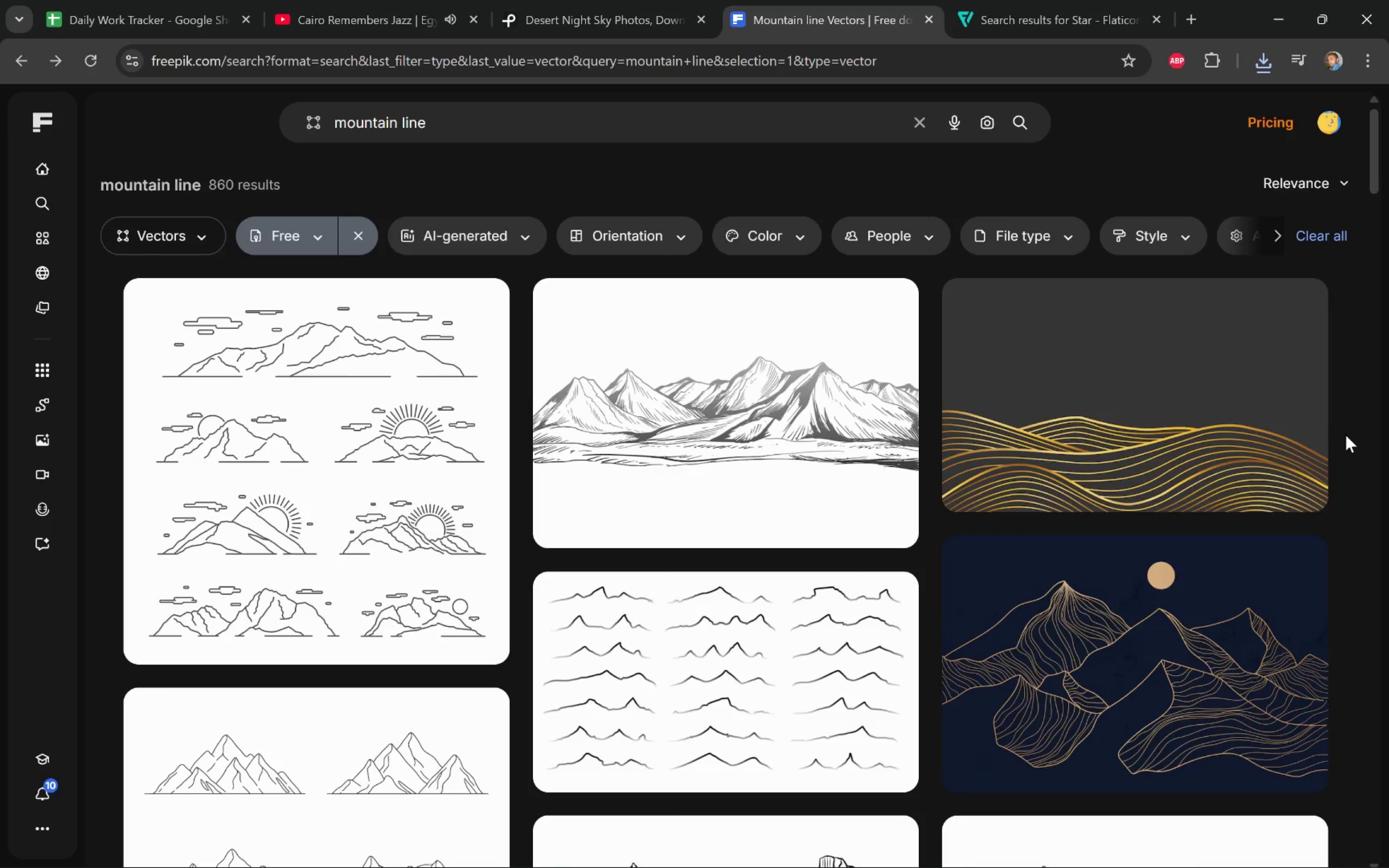 
scroll: coordinate [1346, 435], scroll_direction: down, amount: 2.0
 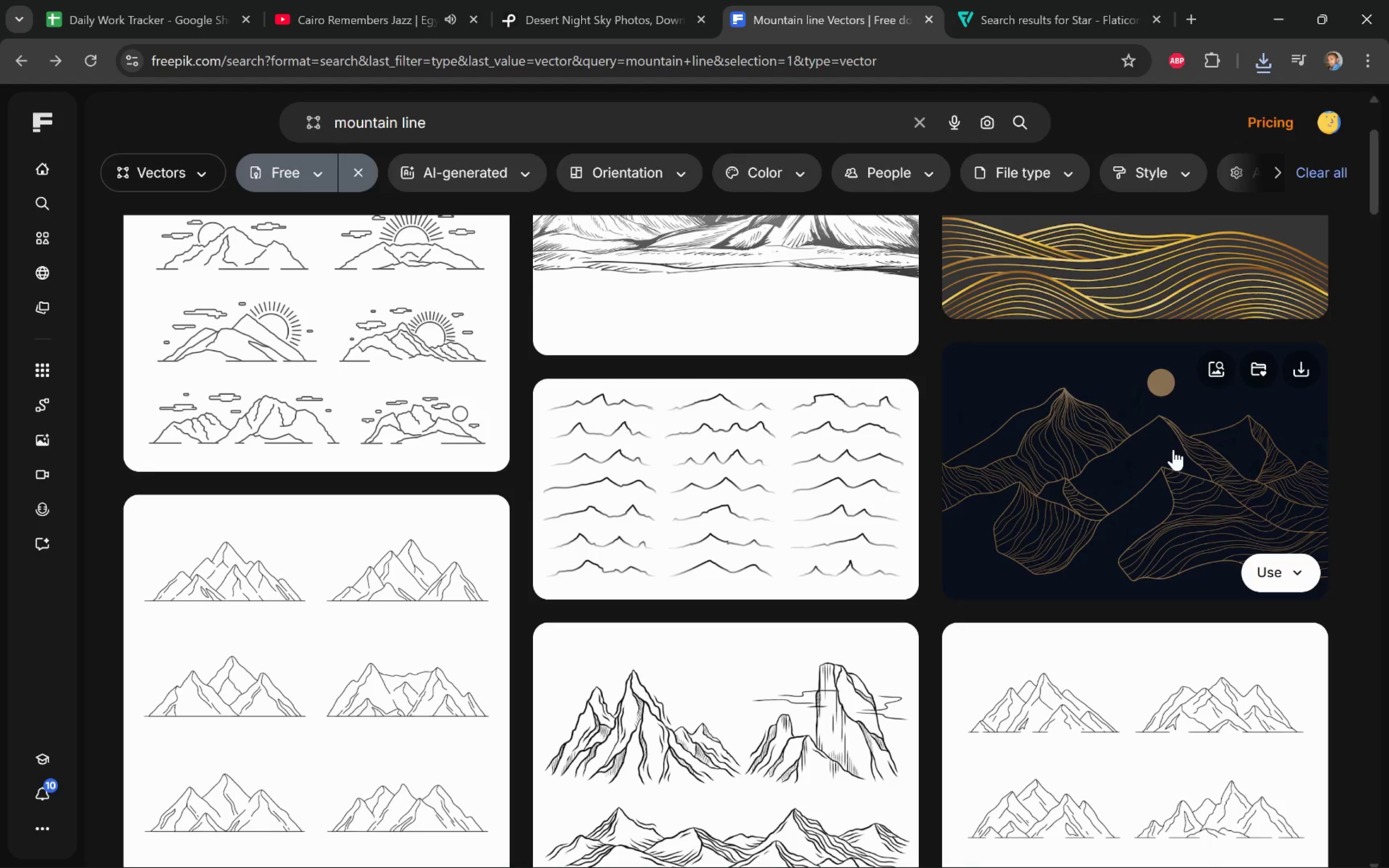 
left_click([1307, 369])
 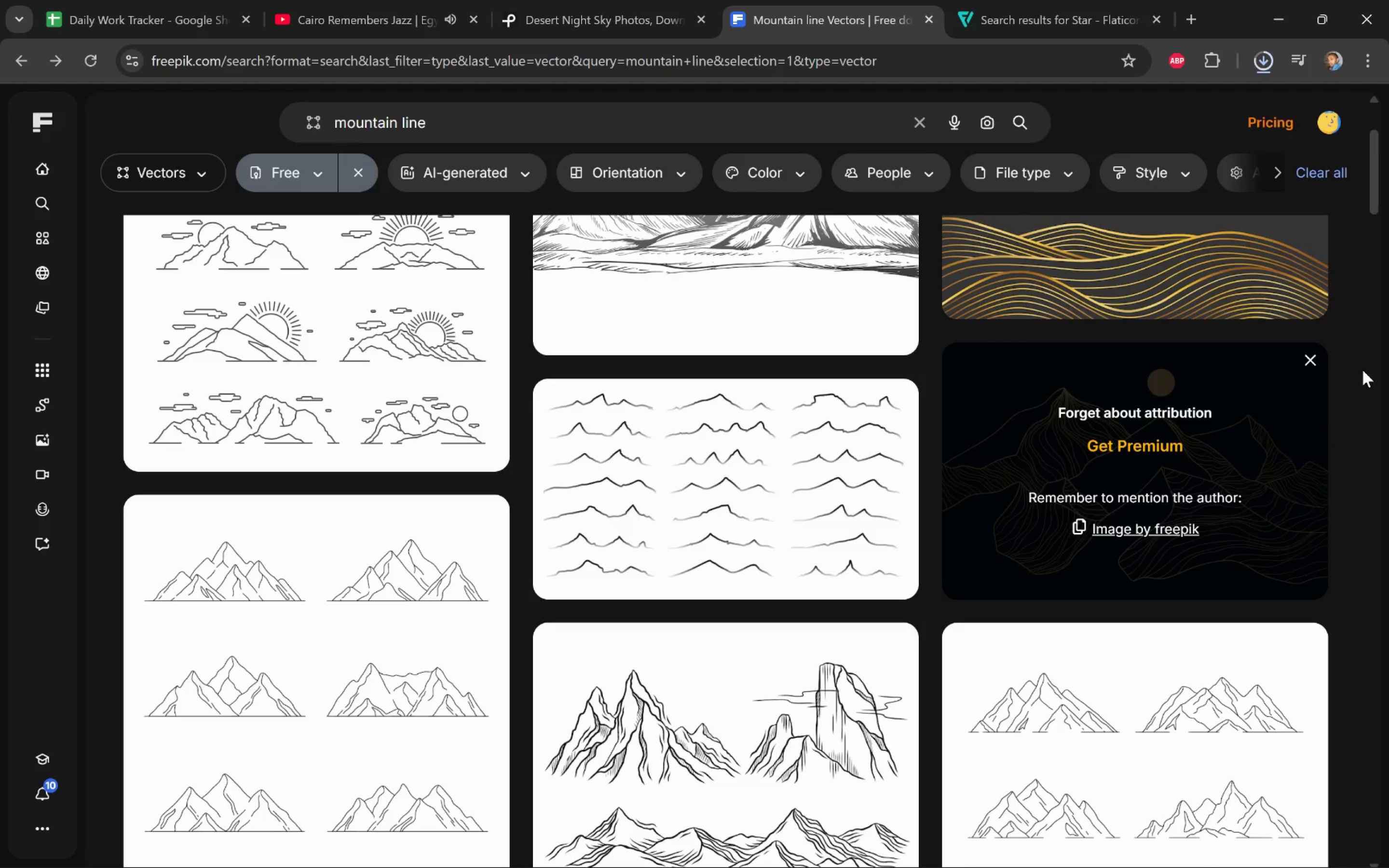 
wait(5.12)
 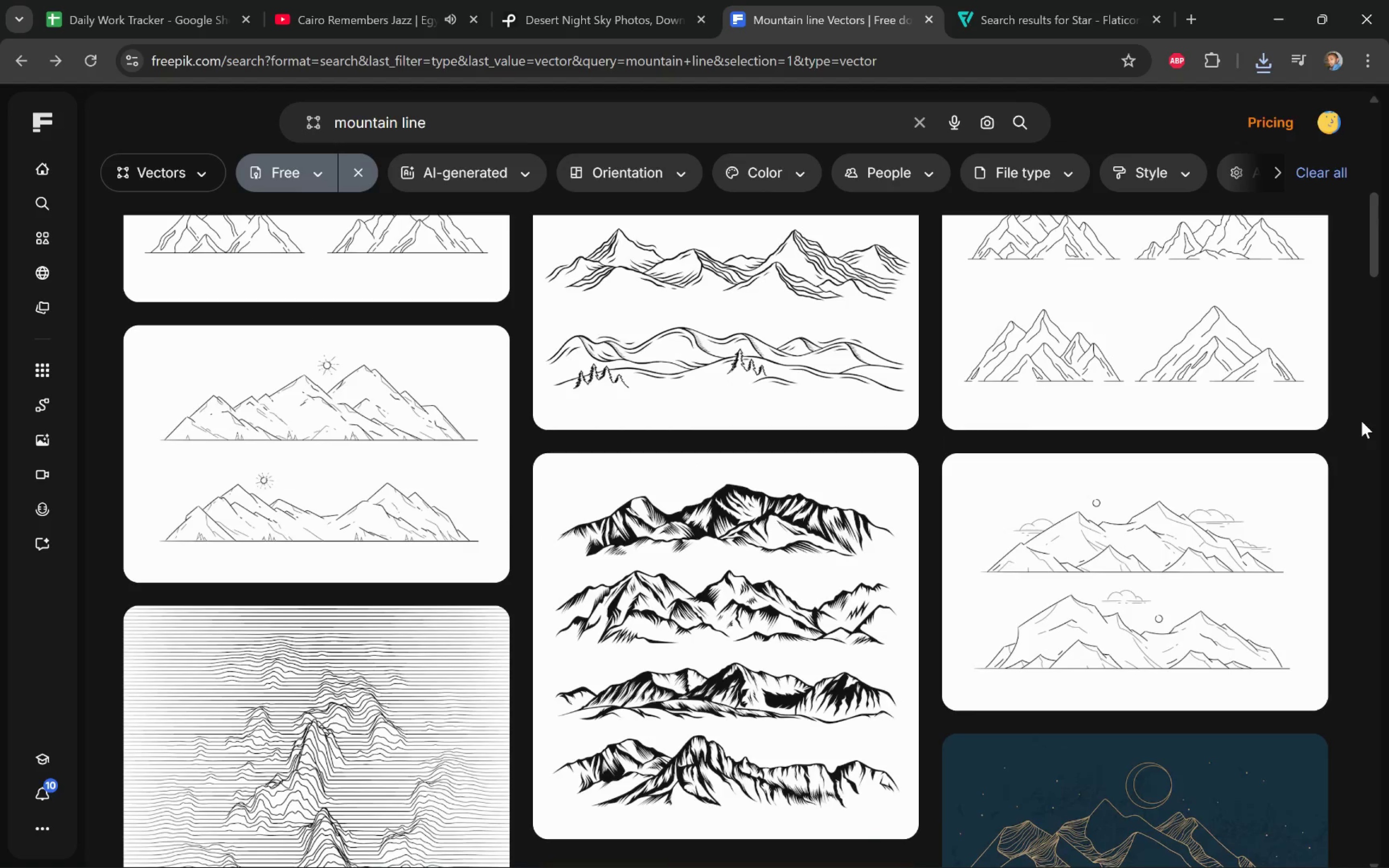 
key(Alt+Tab)
 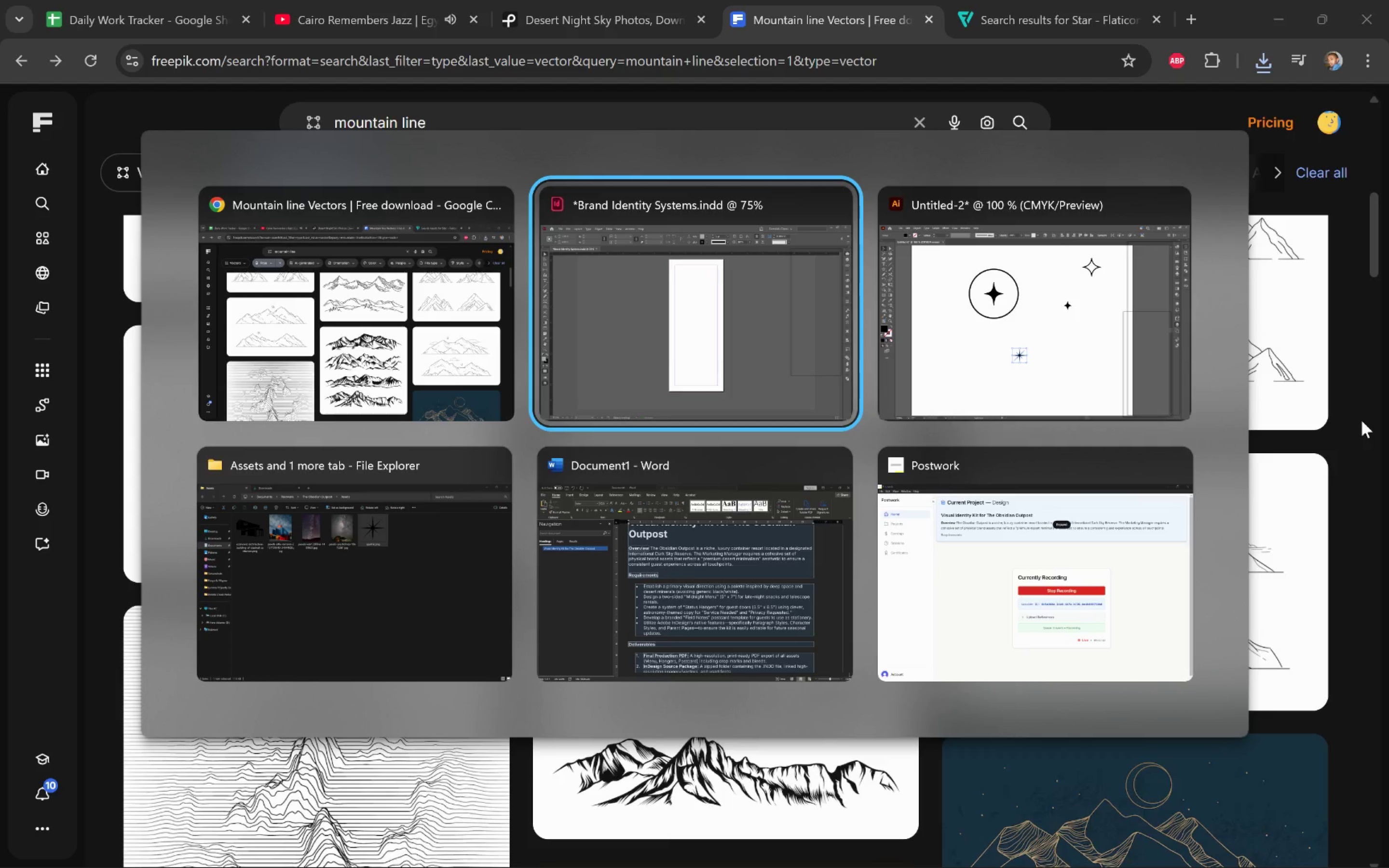 
scroll: coordinate [1362, 421], scroll_direction: down, amount: 6.0
 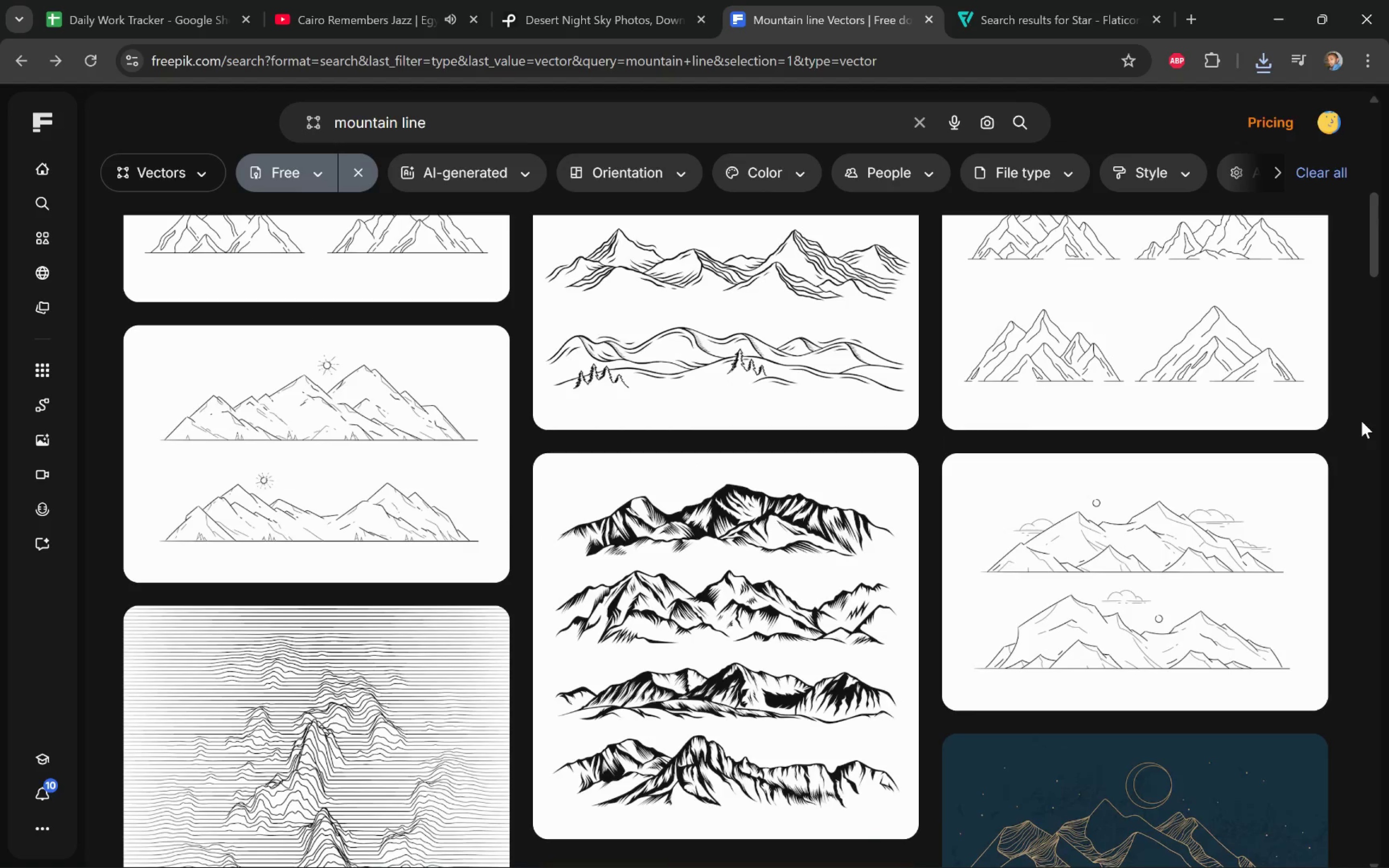 
left_click([726, 454])
 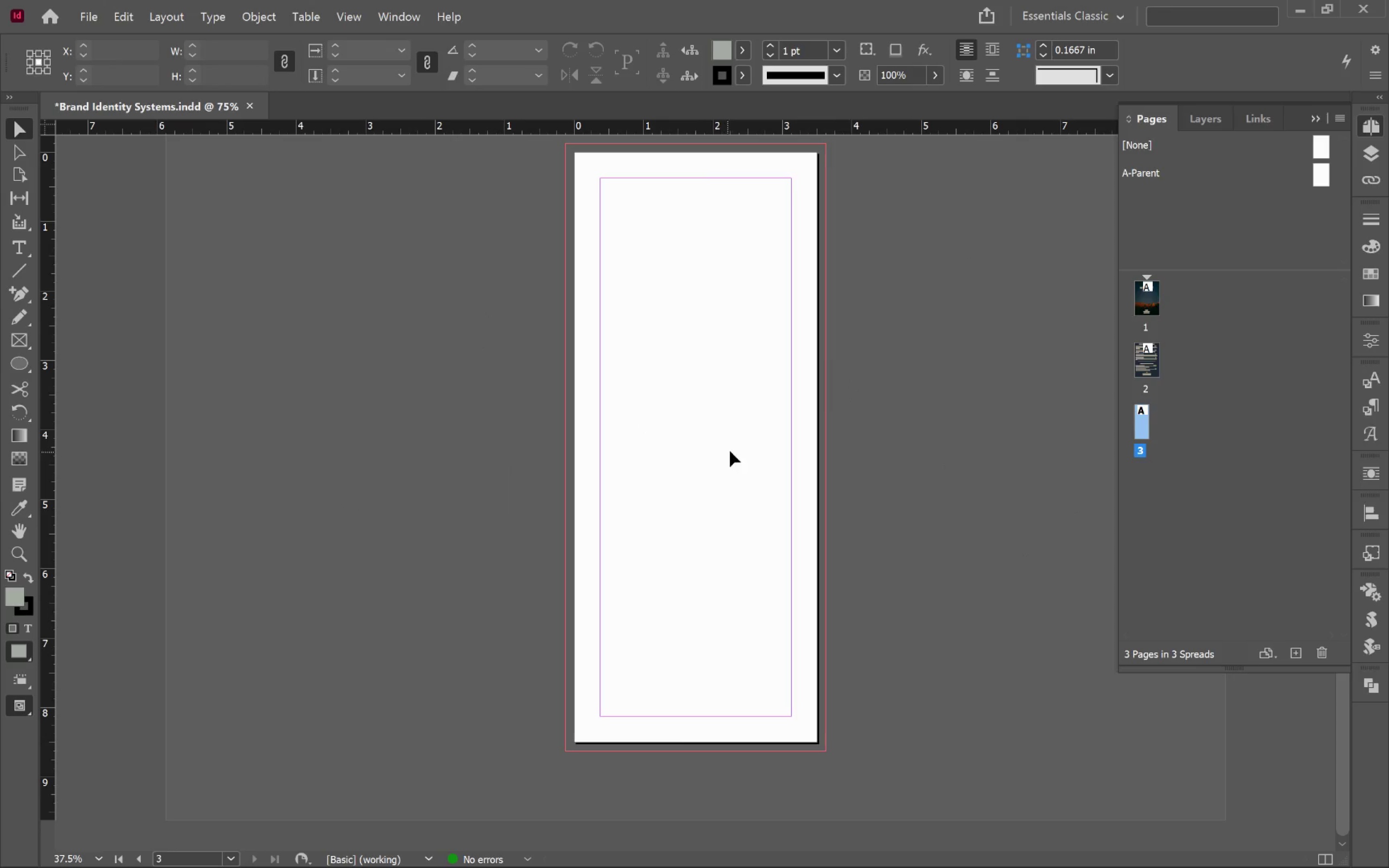 
key(Alt+Tab)
 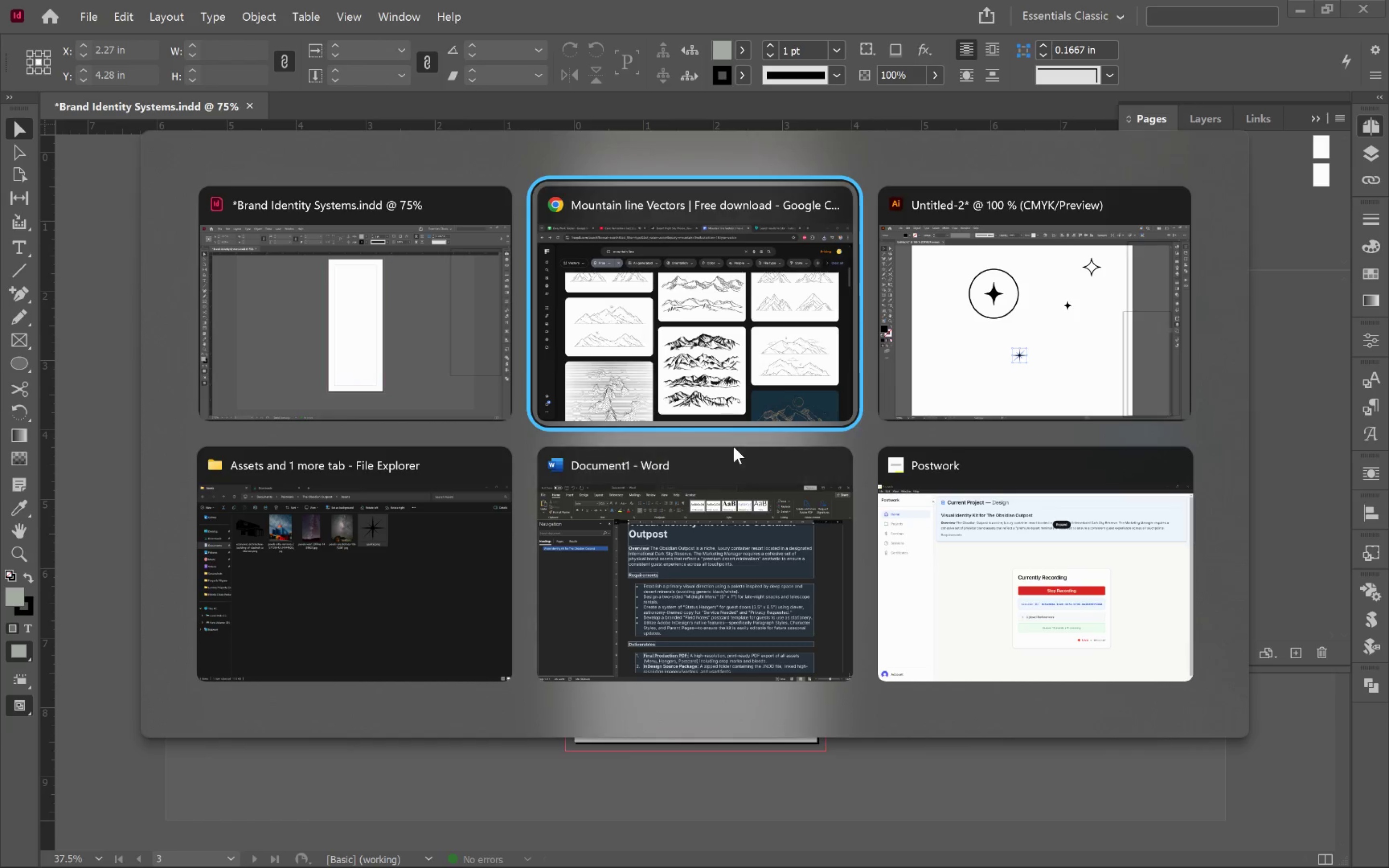 
key(Alt+Tab)
 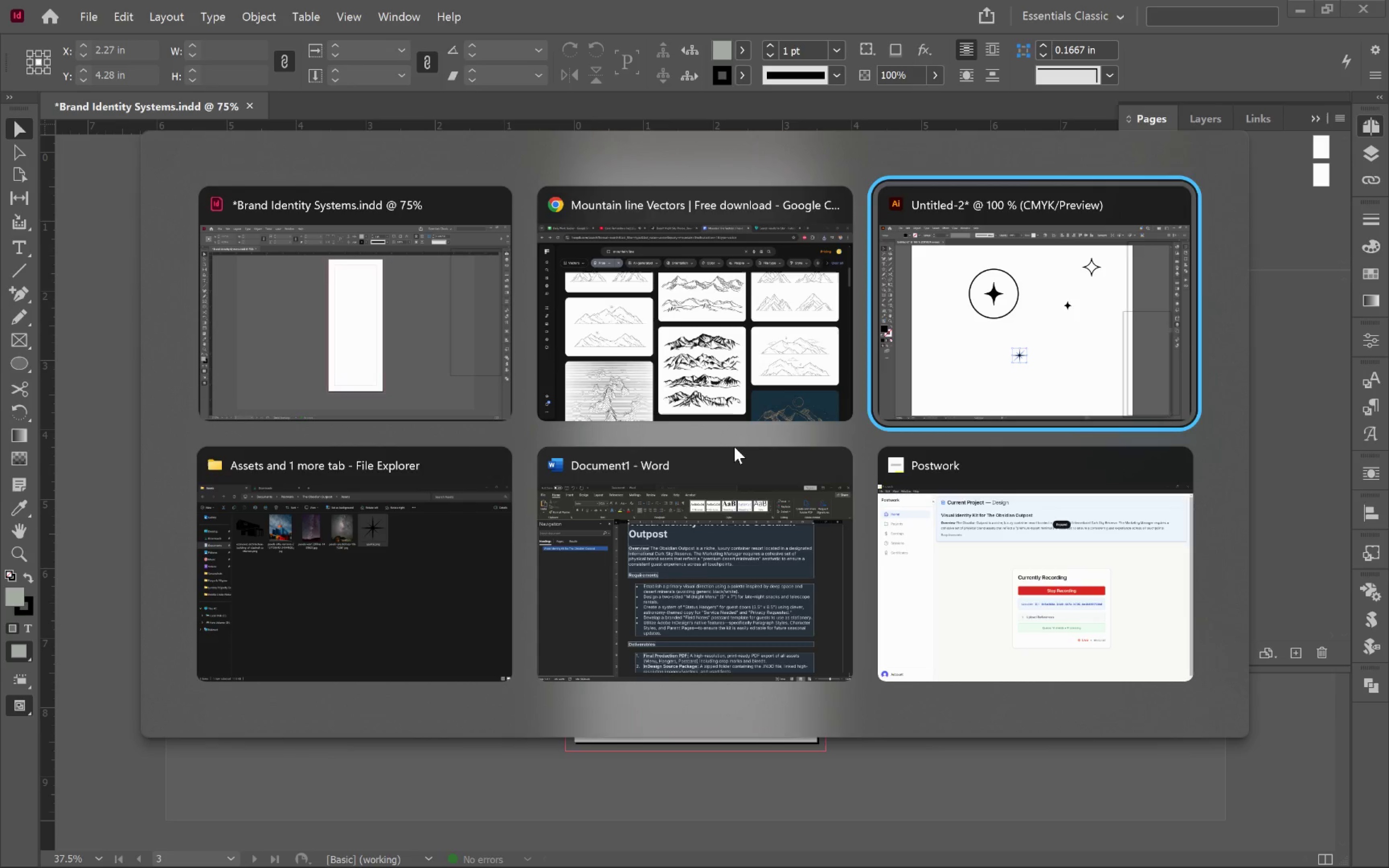 
key(Alt+Tab)
 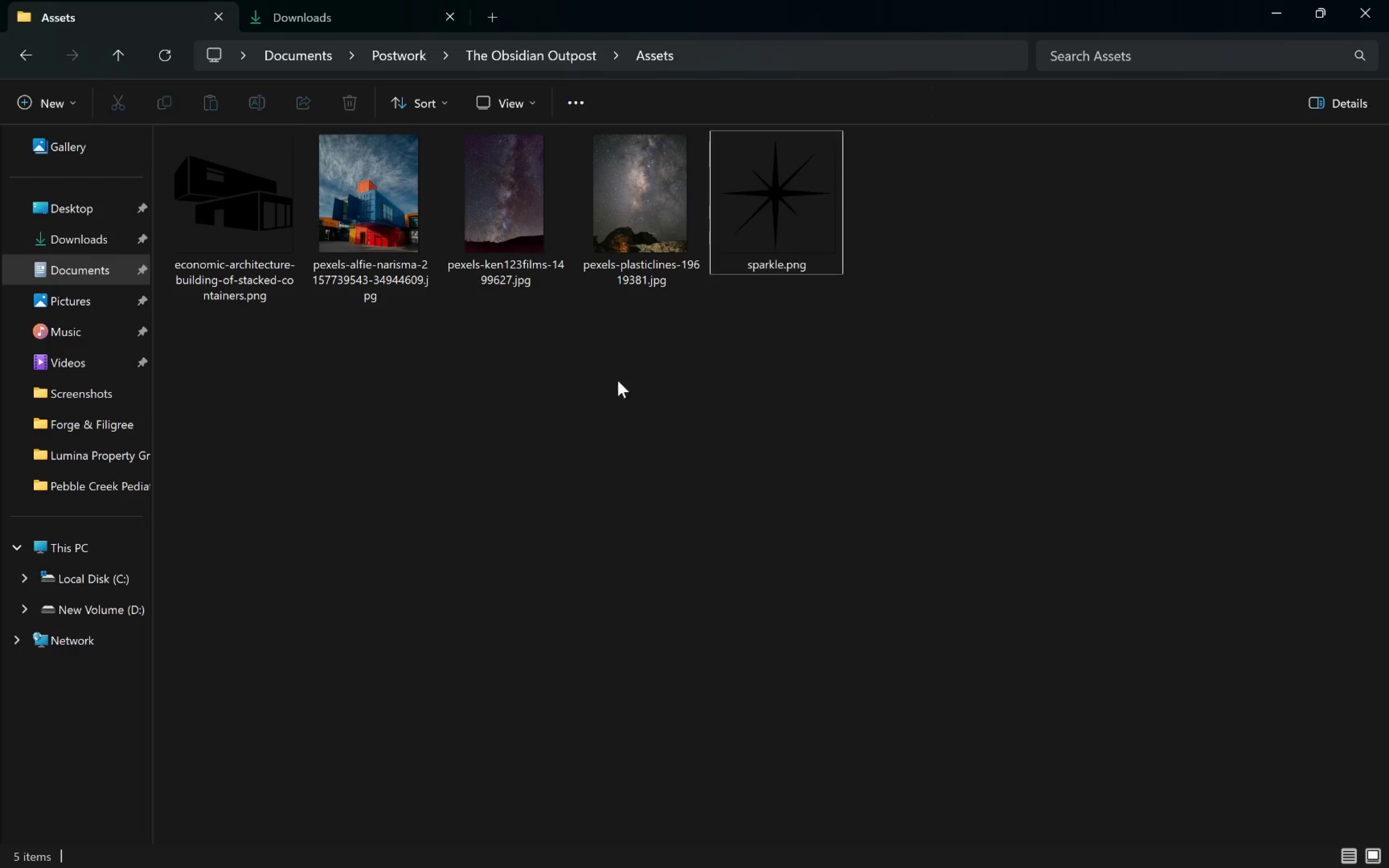 
left_click([337, 11])
 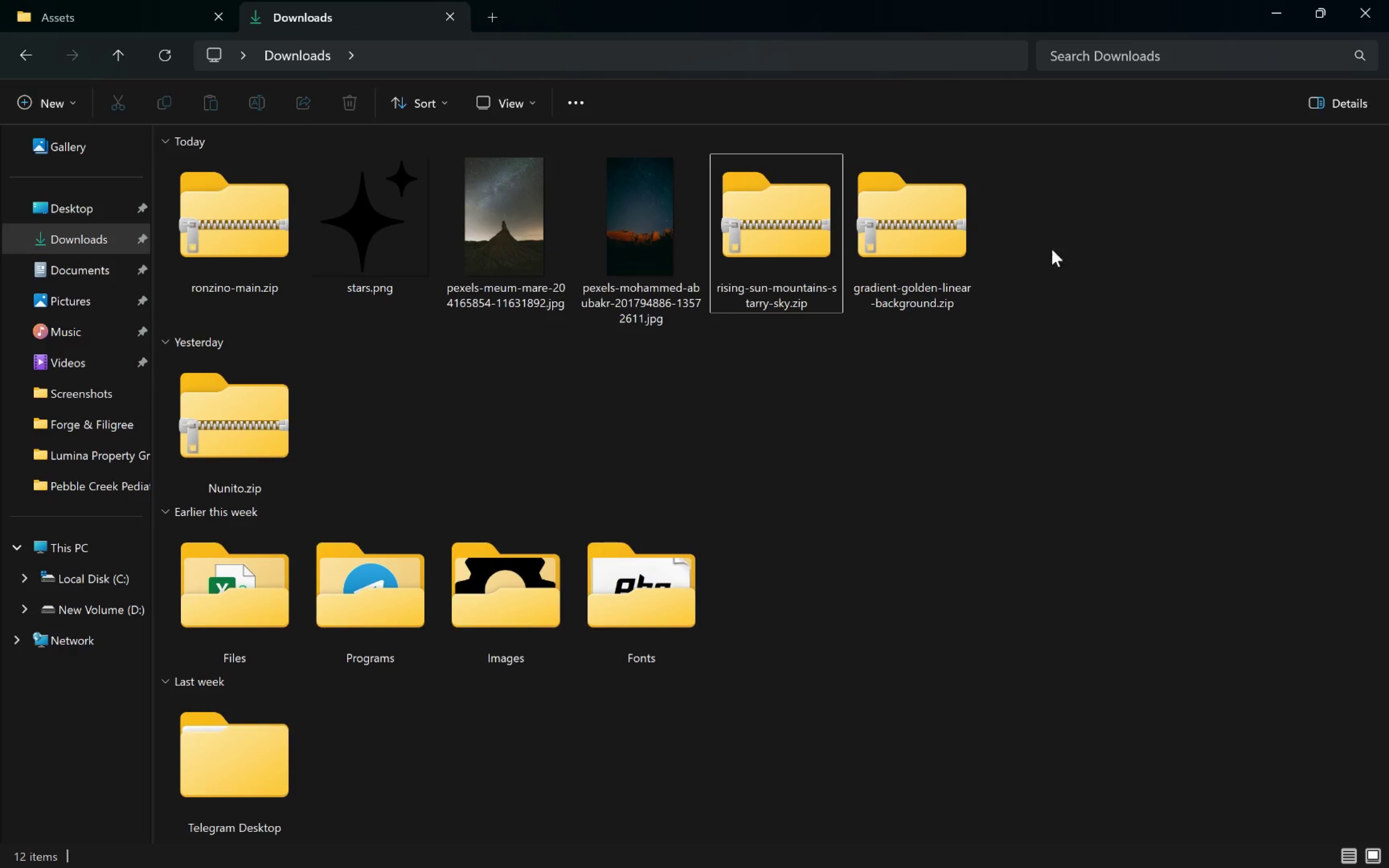 
left_click_drag(start_coordinate=[1041, 202], to_coordinate=[789, 269])
 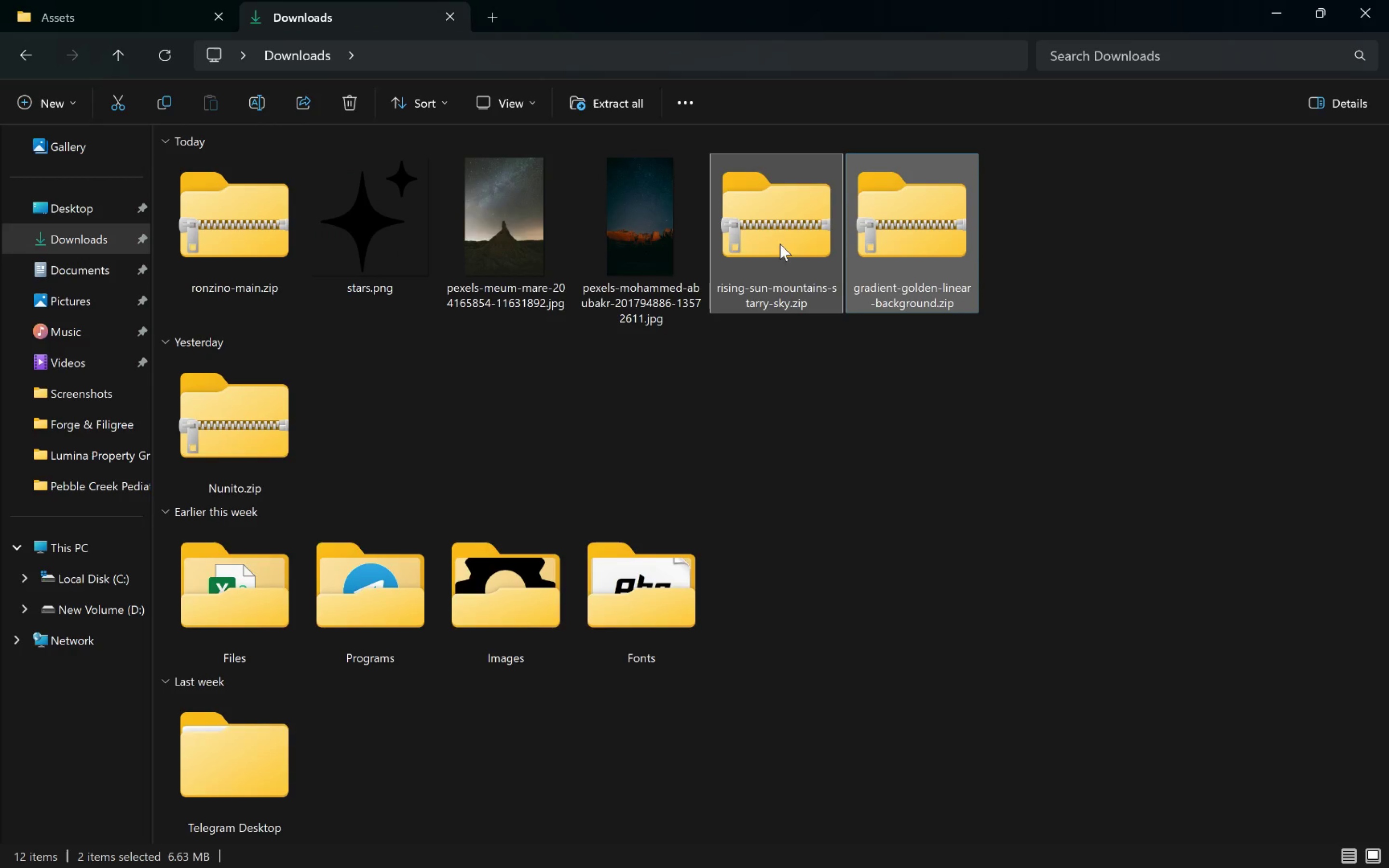 
left_click_drag(start_coordinate=[779, 241], to_coordinate=[525, 382])
 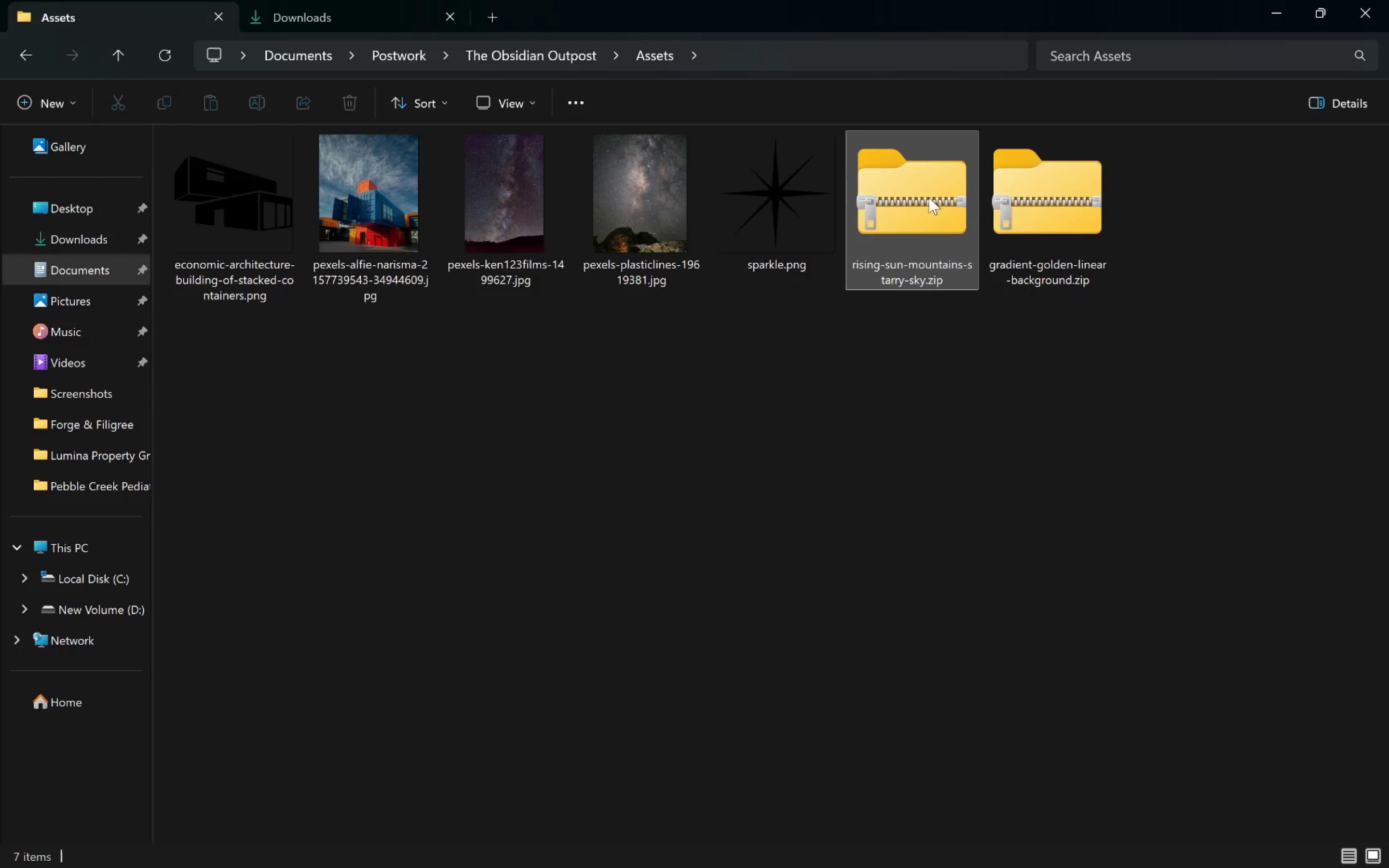 
left_click([929, 197])
 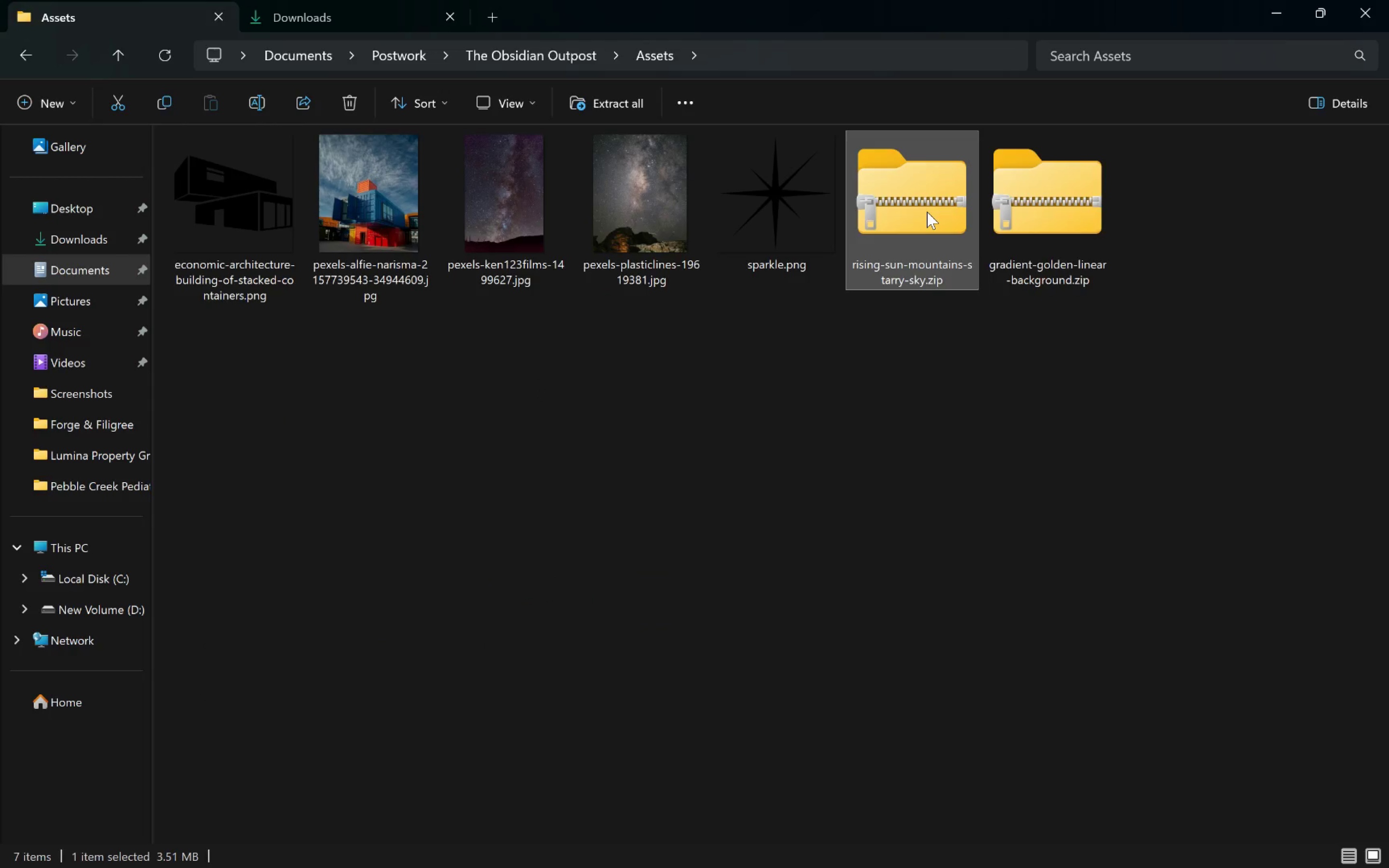 
double_click([927, 212])
 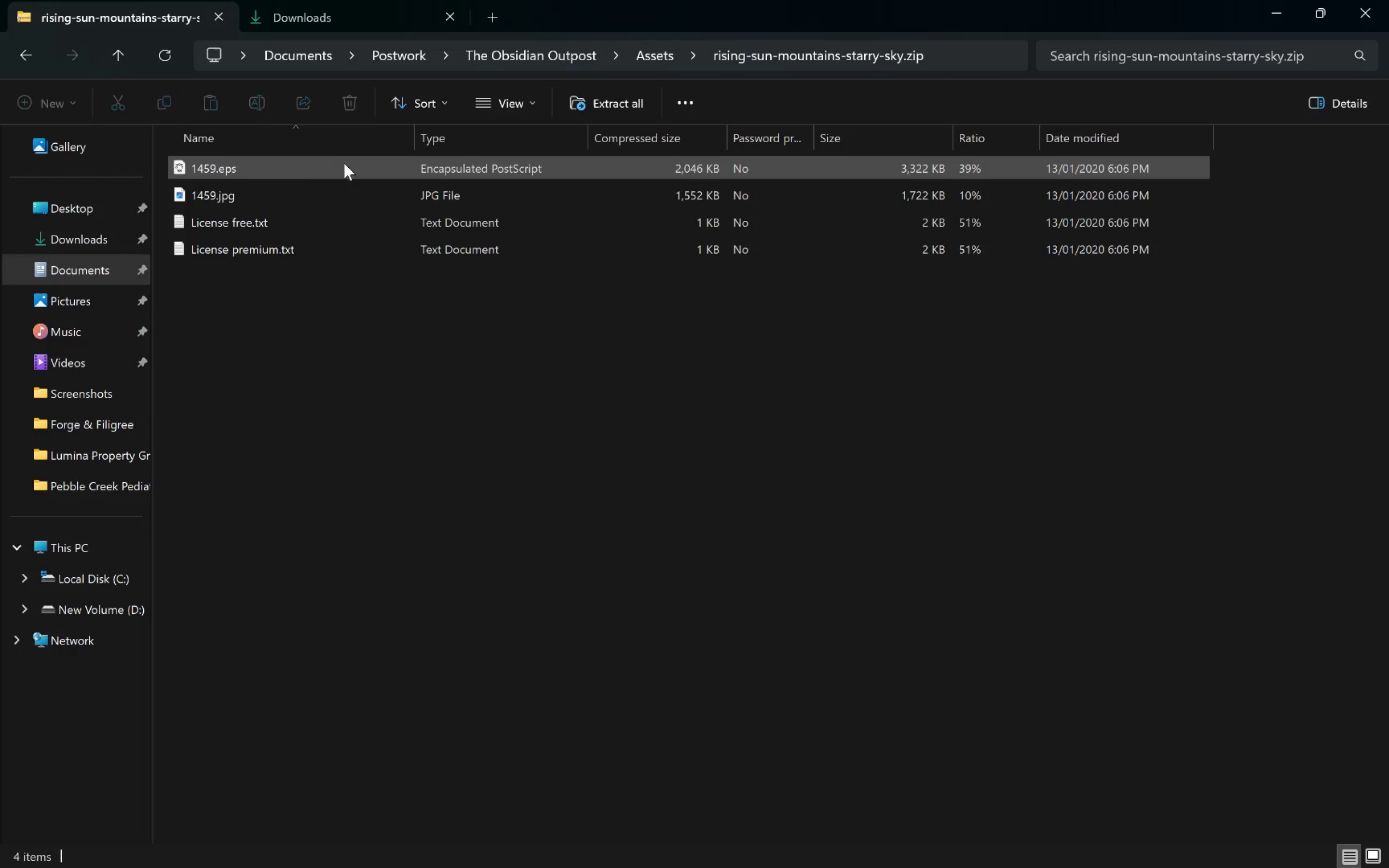 
left_click([320, 165])
 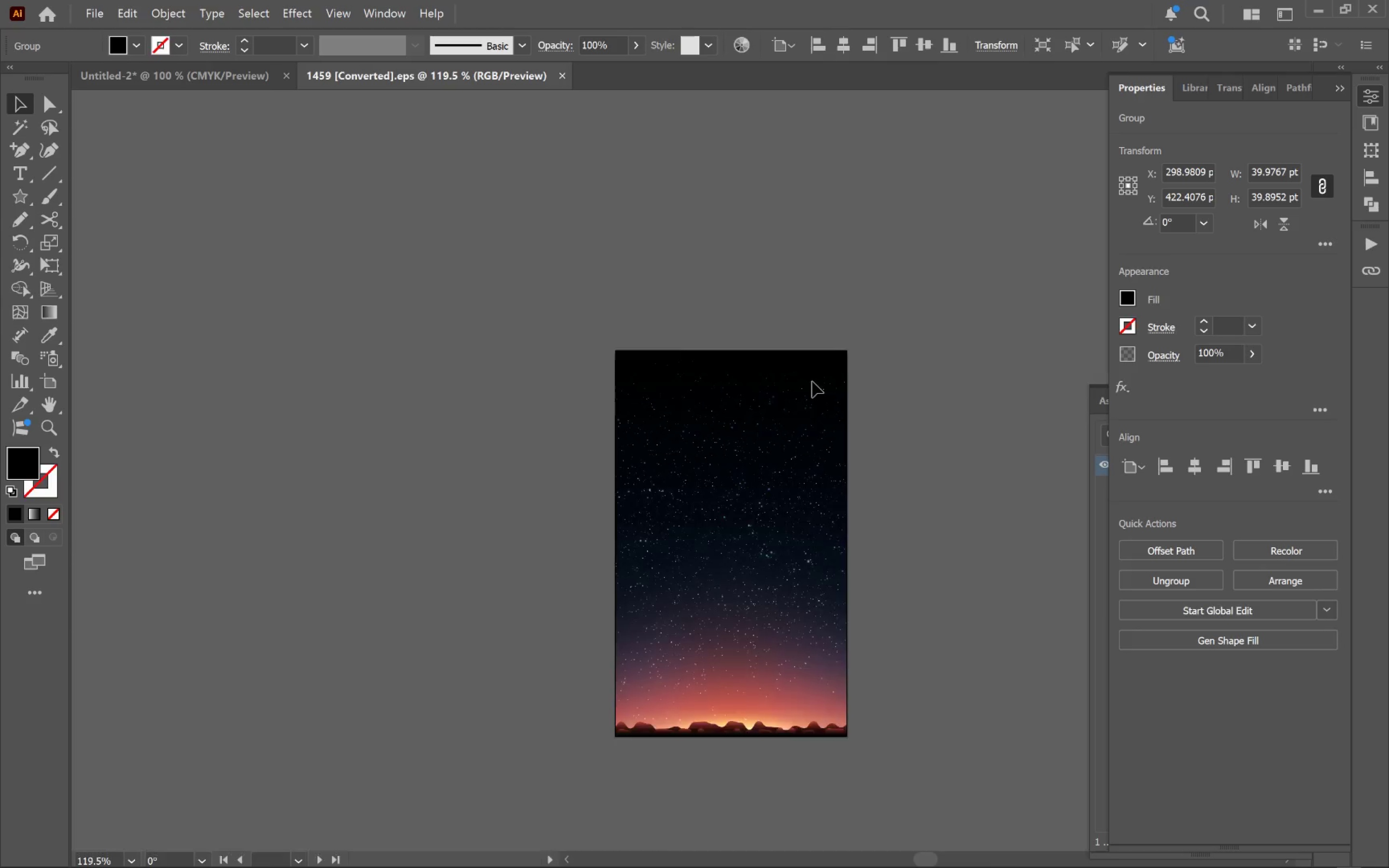 
hold_key(key=AltLeft, duration=0.41)
 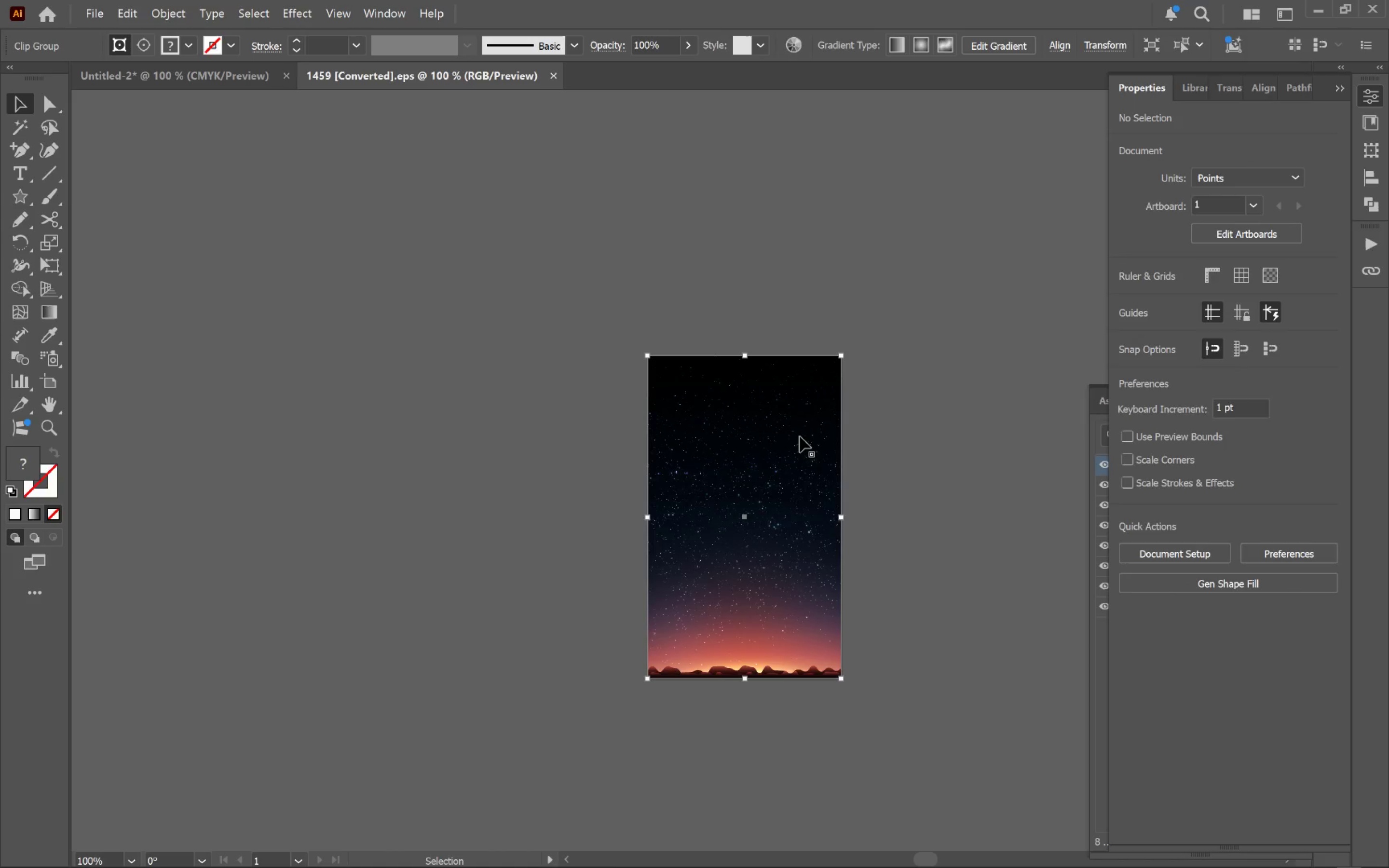 
left_click([796, 416])
 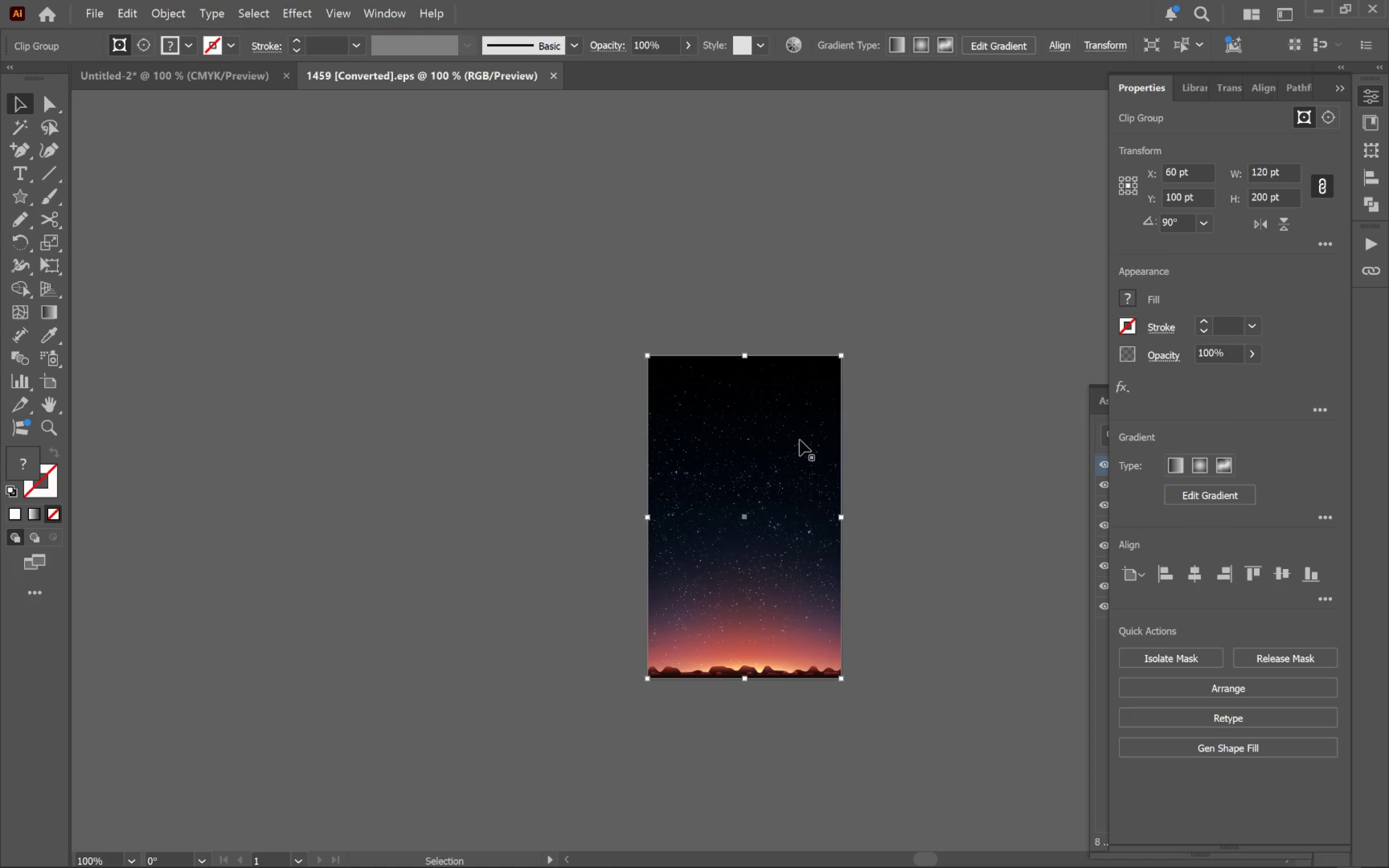 
scroll: coordinate [812, 381], scroll_direction: down, amount: 1.0
 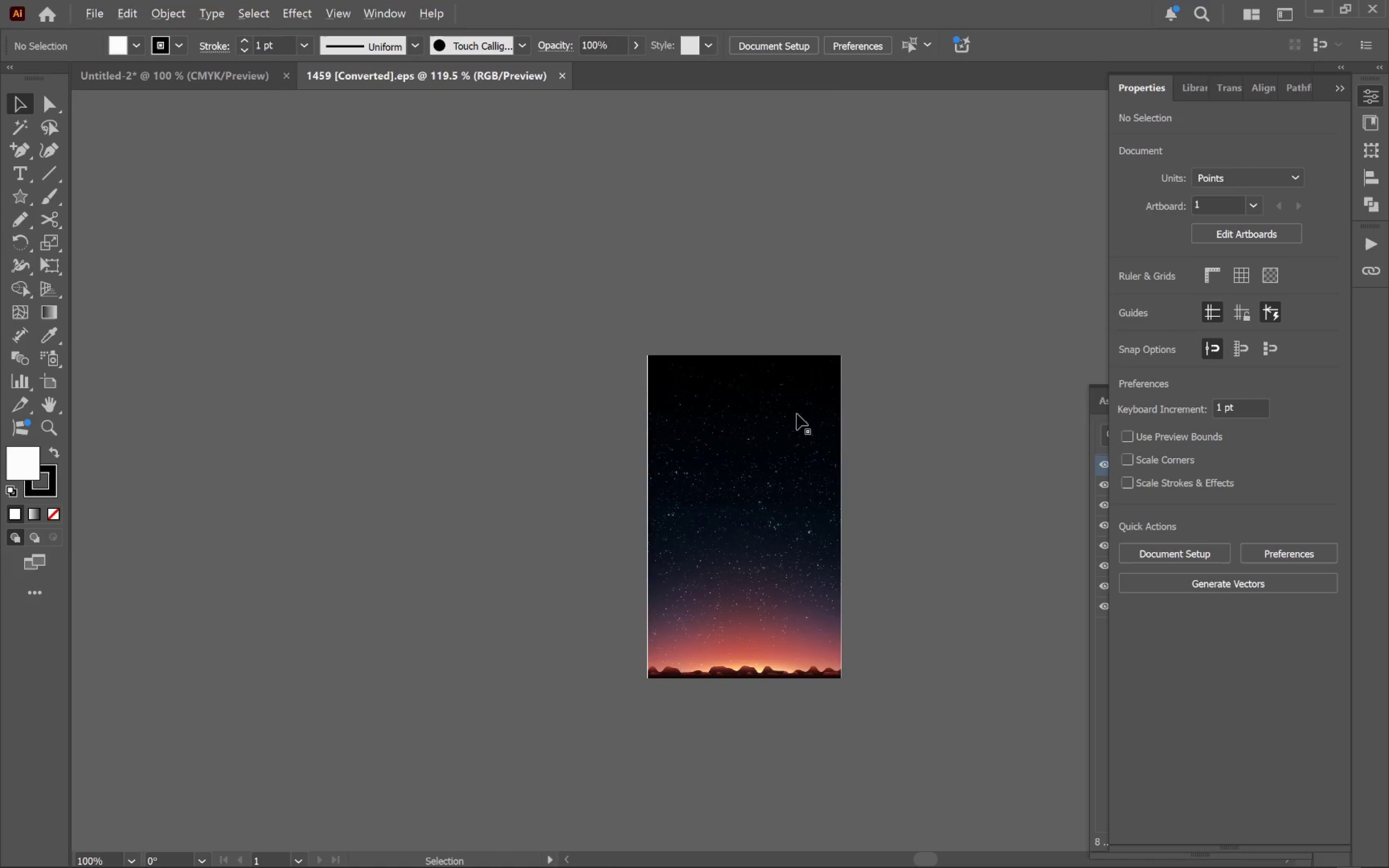 
left_click_drag(start_coordinate=[797, 435], to_coordinate=[499, 414])
 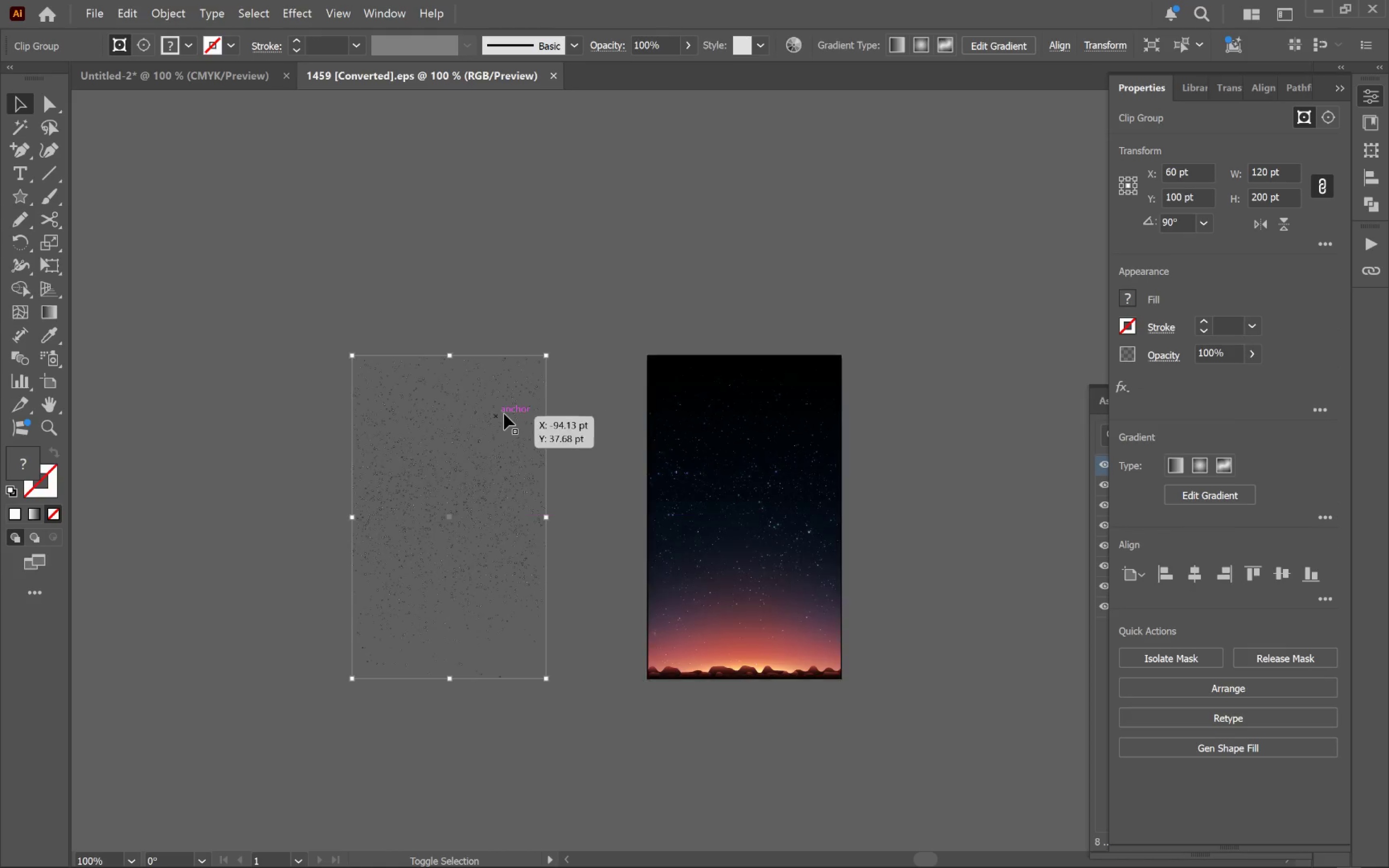 
hold_key(key=ShiftLeft, duration=0.7)
 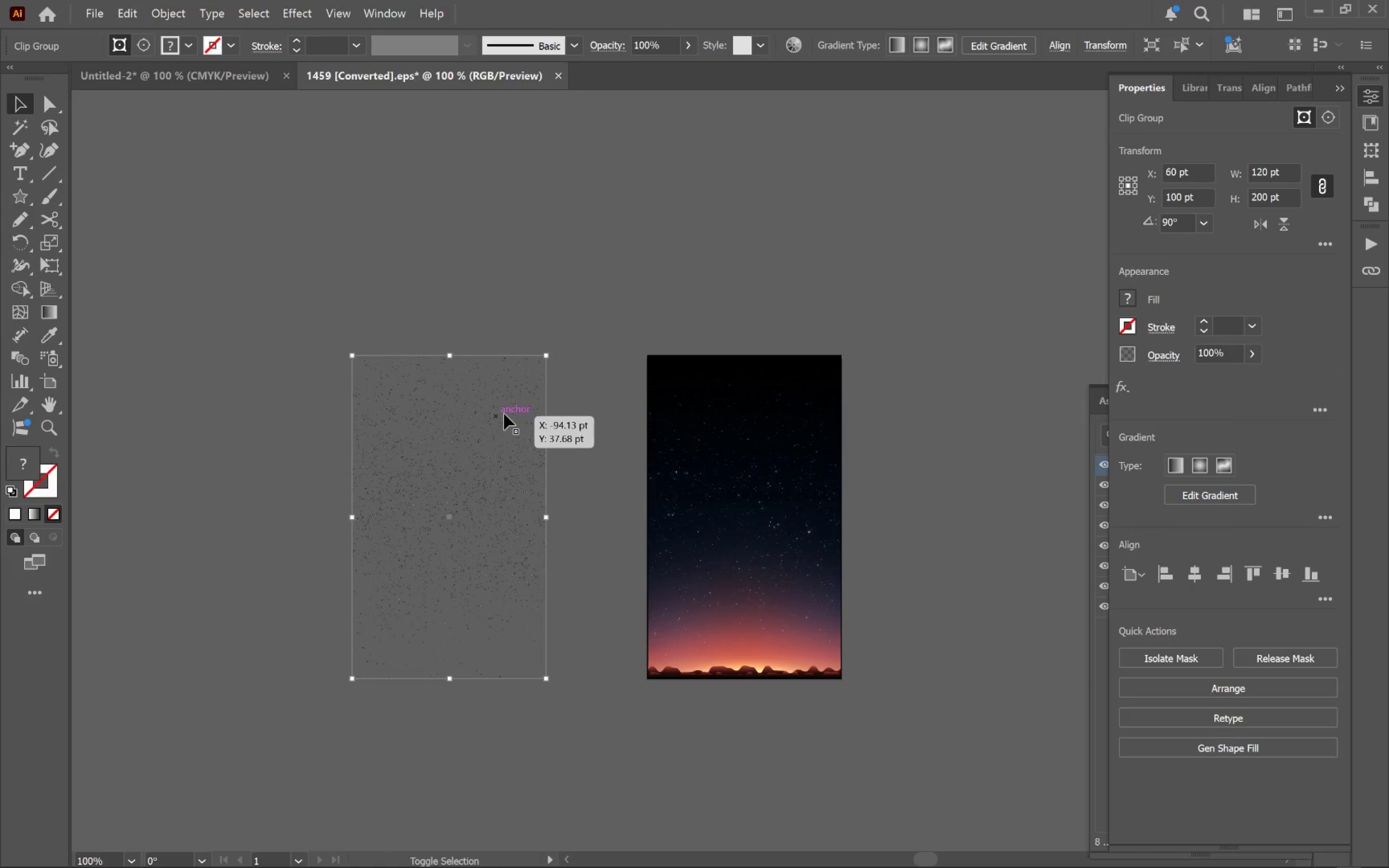 
right_click([504, 414])
 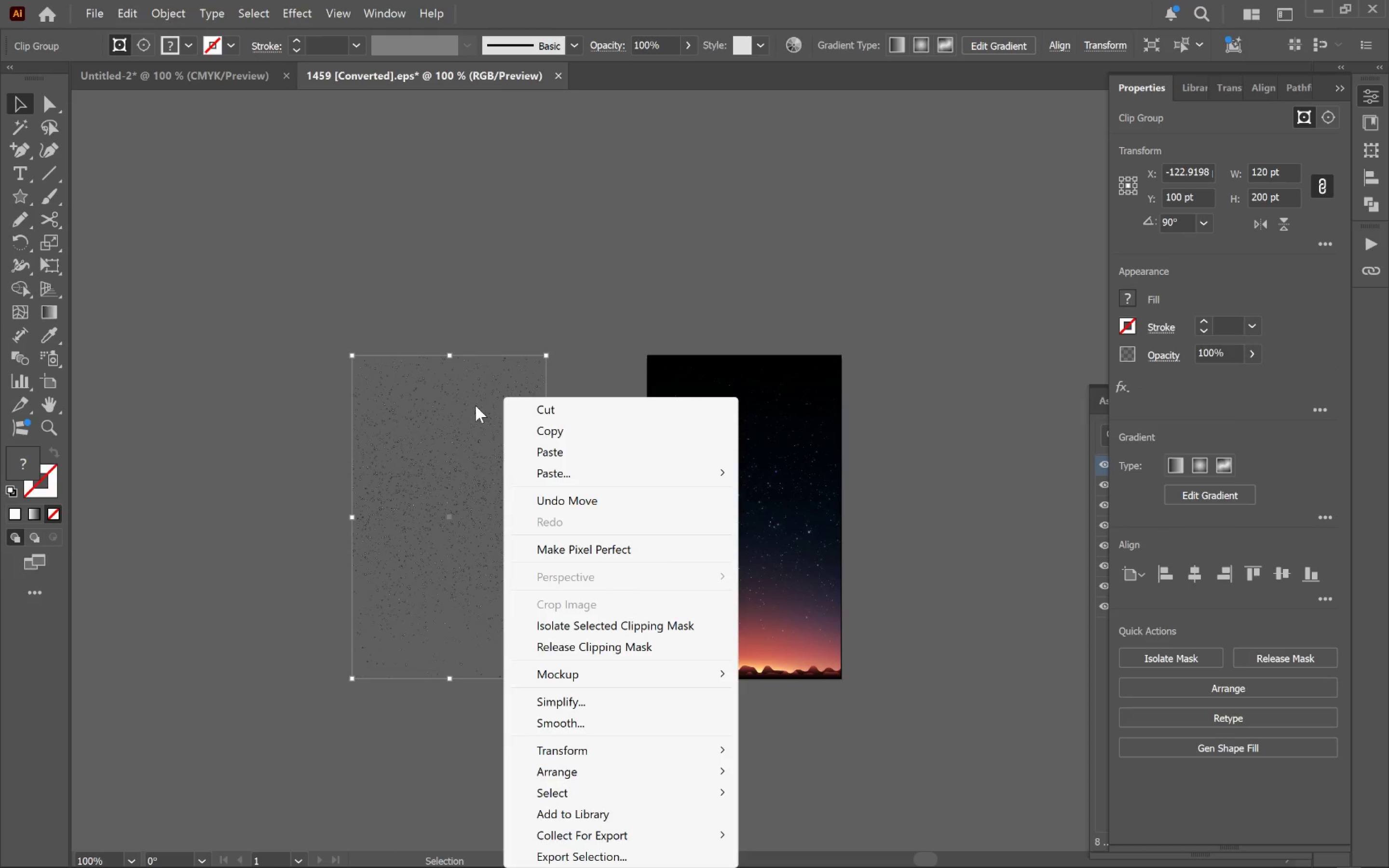 
left_click([481, 407])
 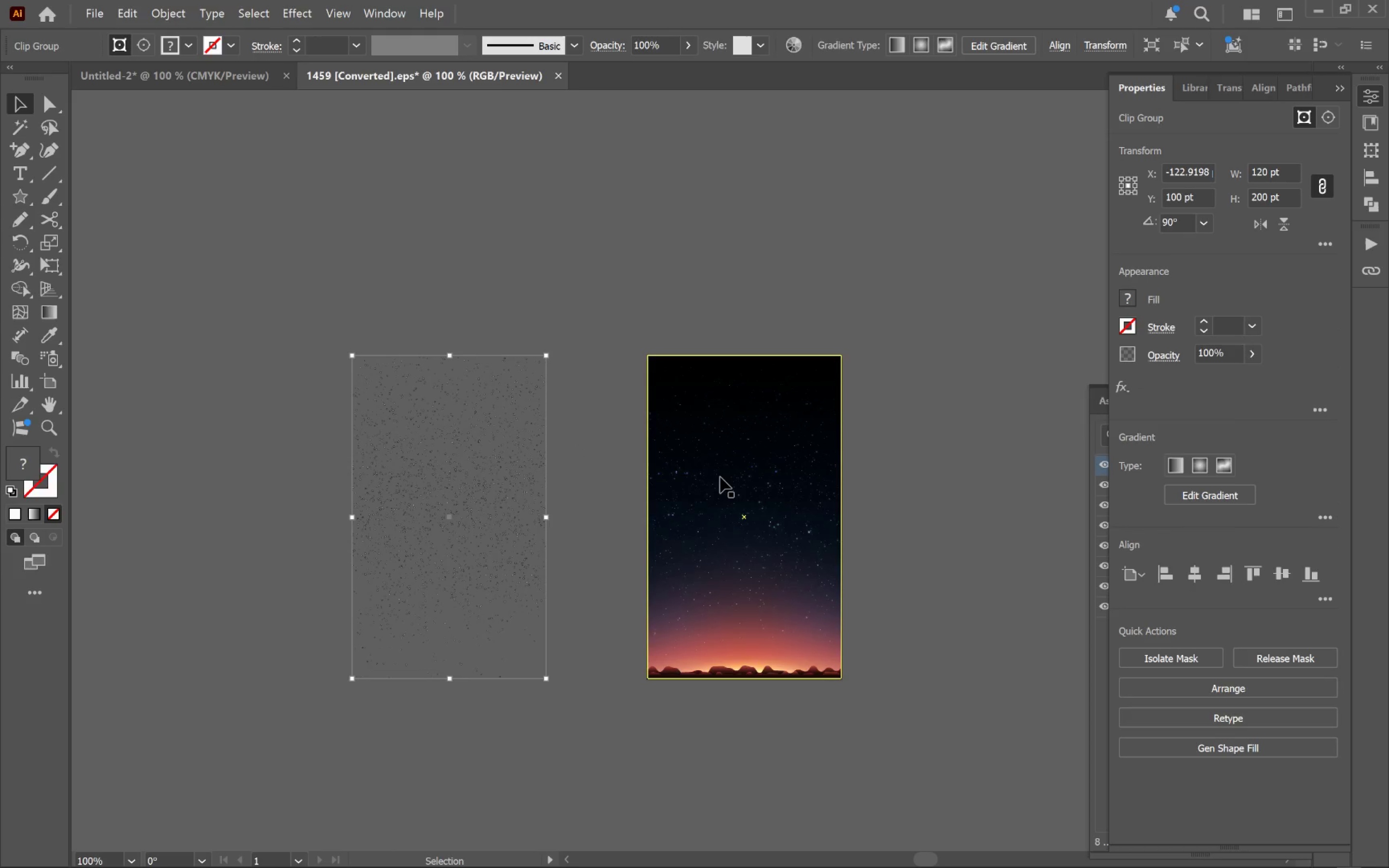 
key(Control+Z)
 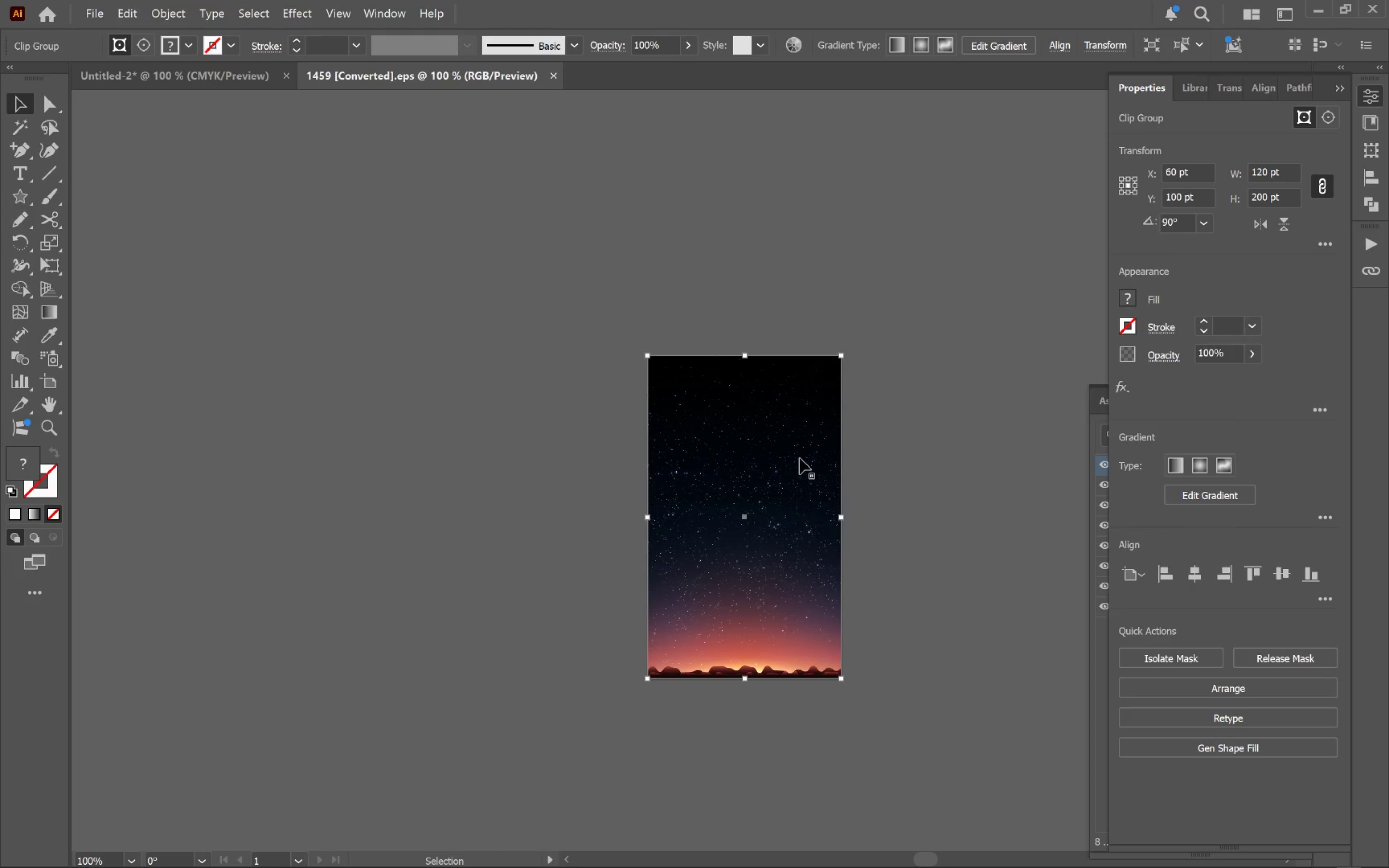 
left_click_drag(start_coordinate=[797, 457], to_coordinate=[560, 462])
 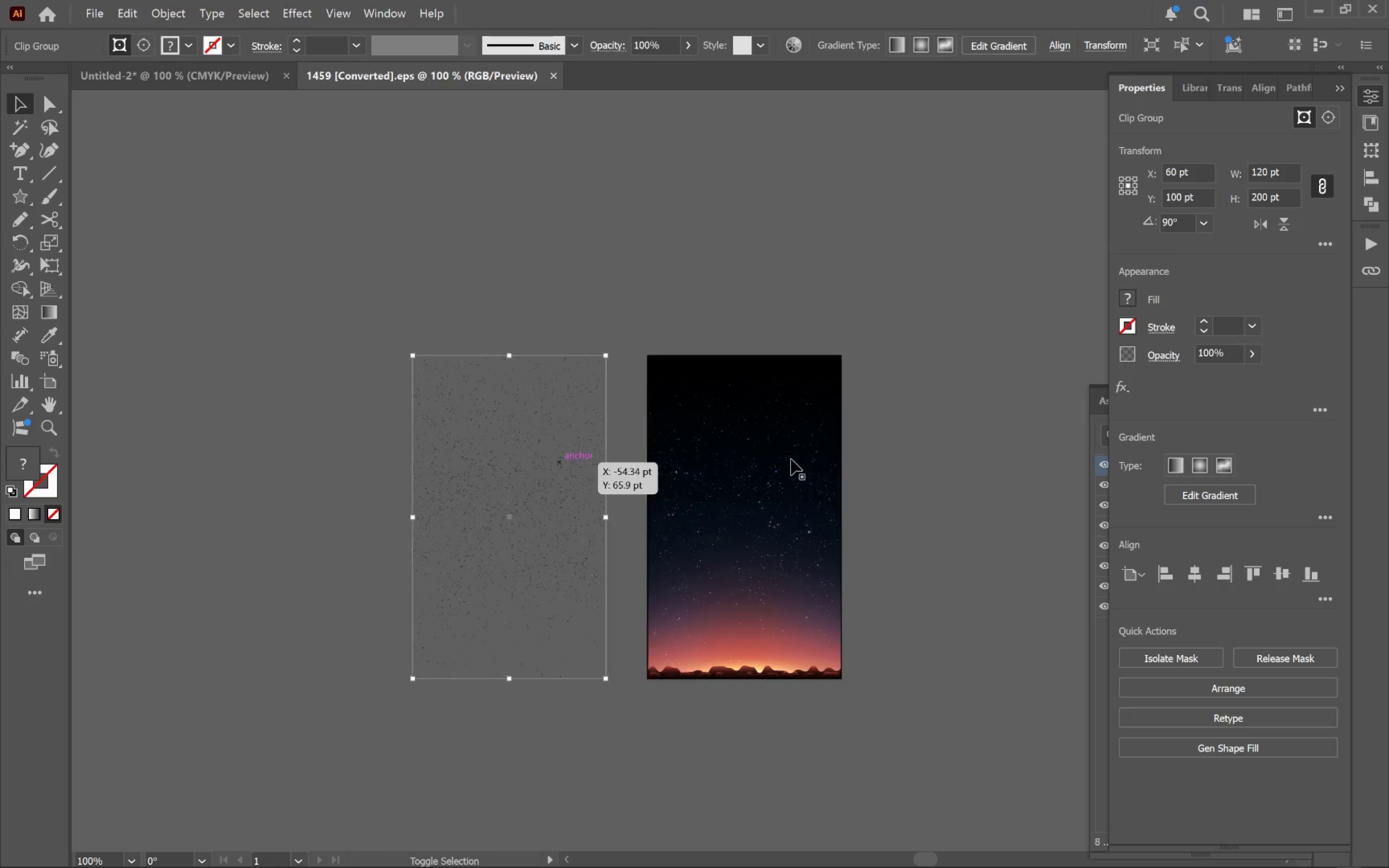 
hold_key(key=ShiftLeft, duration=0.55)
 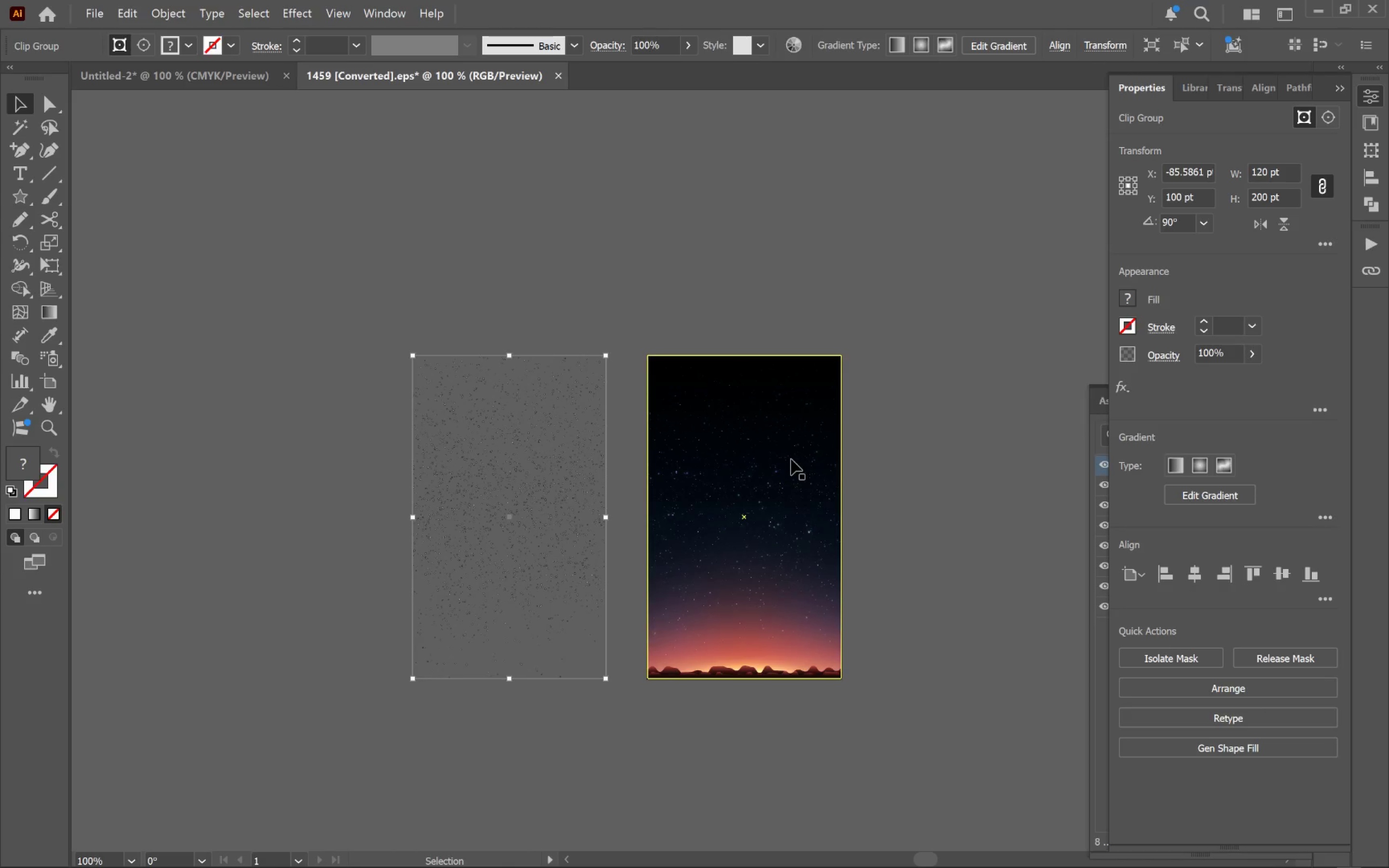 
left_click_drag(start_coordinate=[791, 459], to_coordinate=[637, 465])
 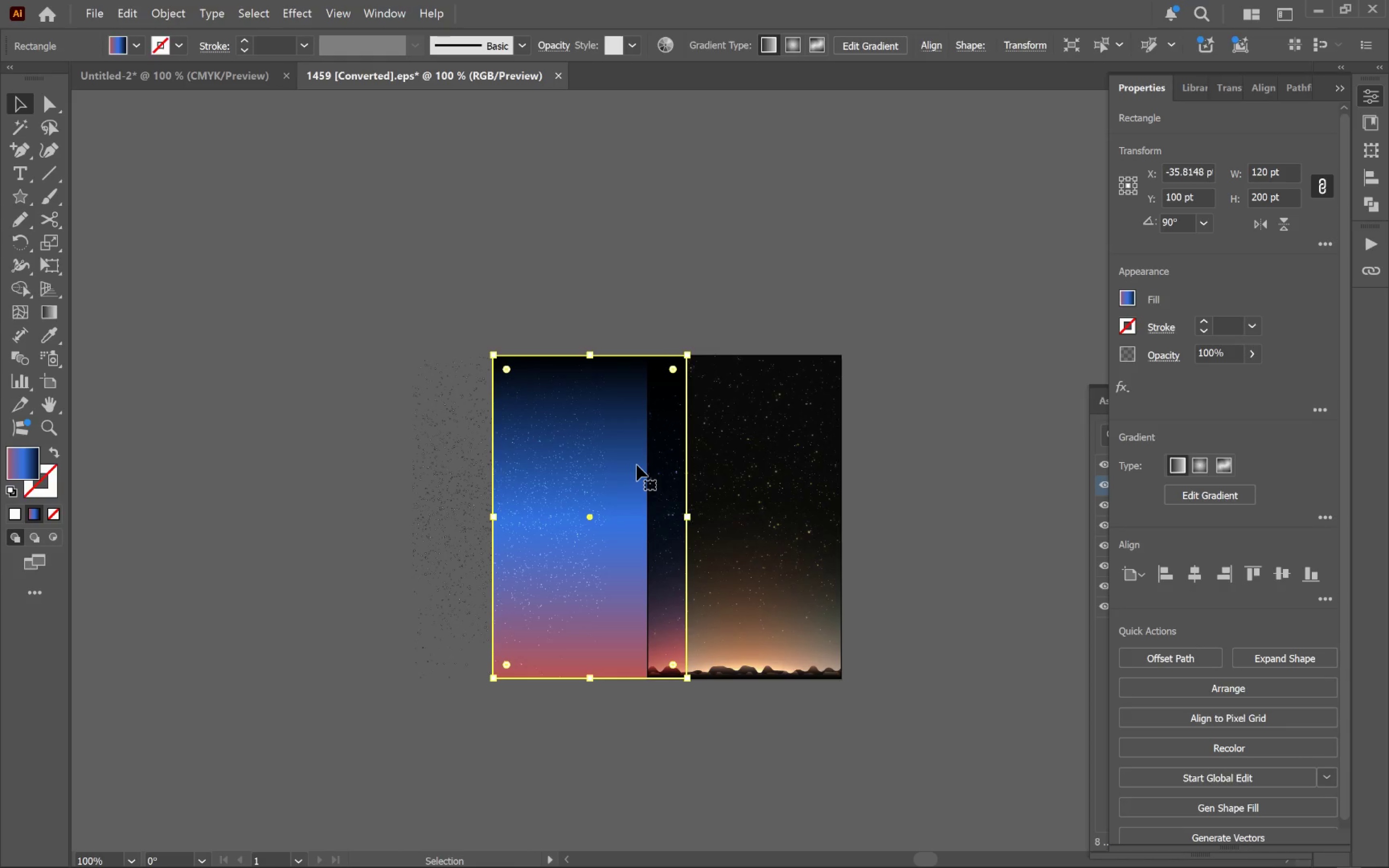 
hold_key(key=ShiftLeft, duration=1.27)
 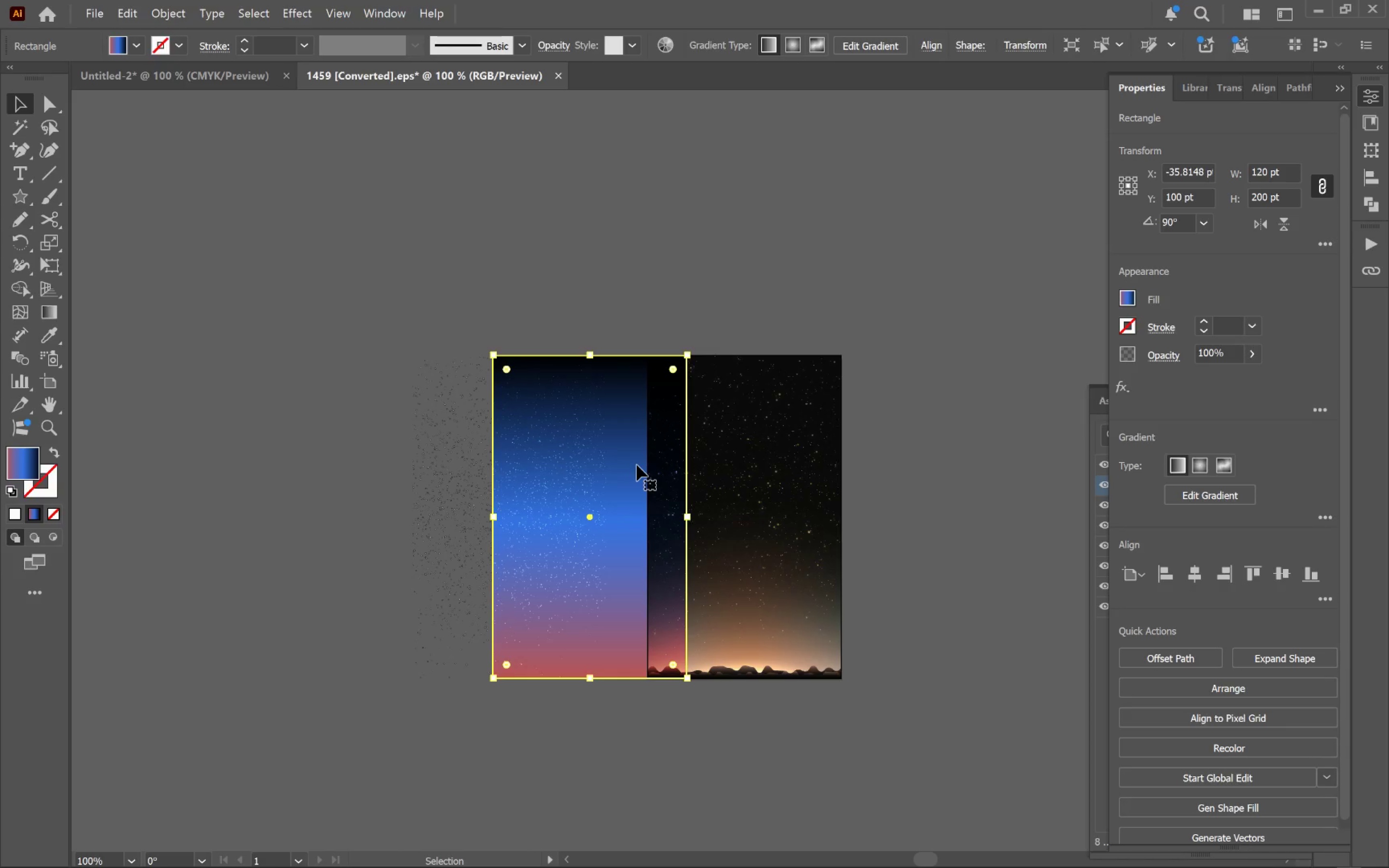 
key(Backspace)
 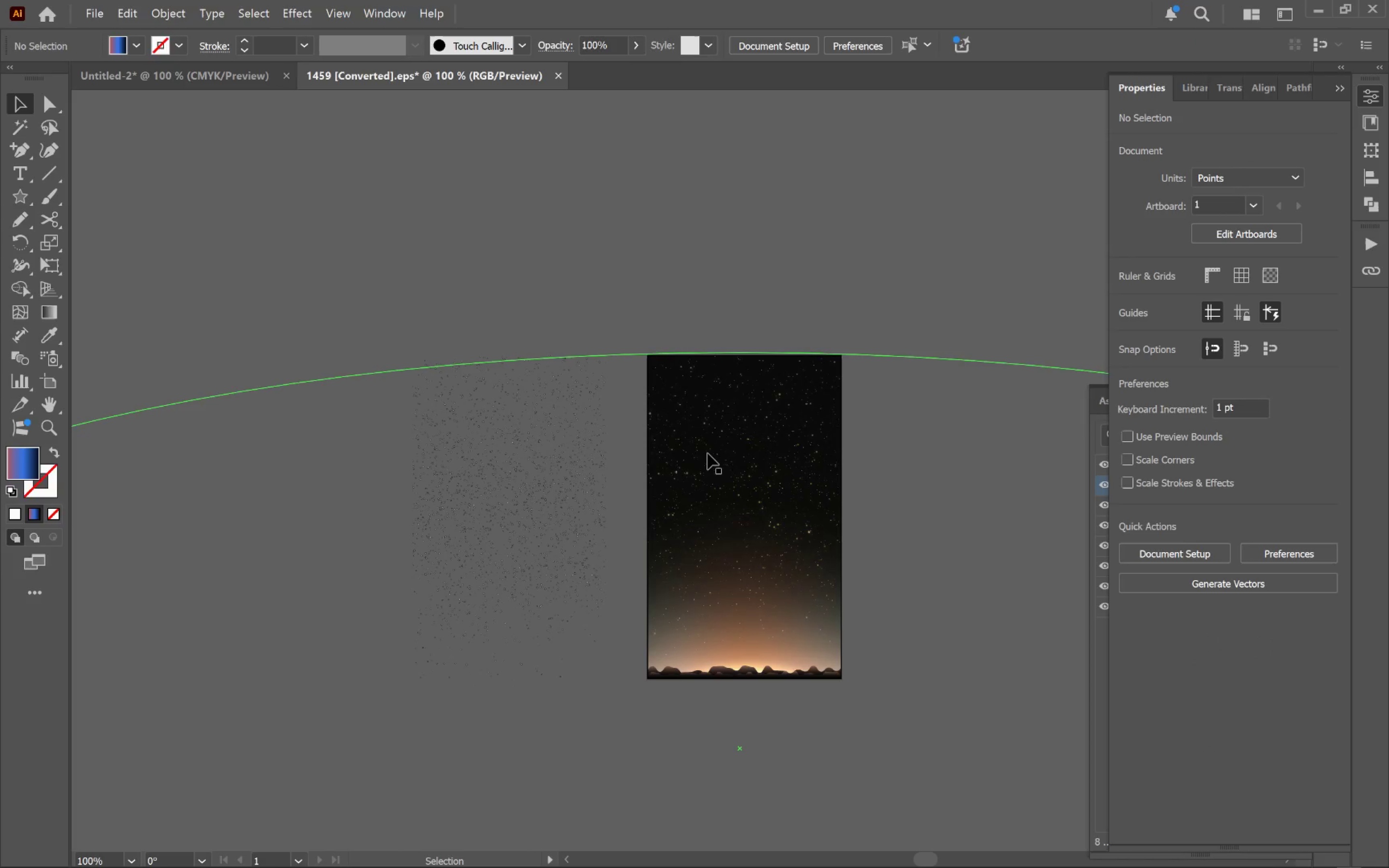 
left_click([721, 452])
 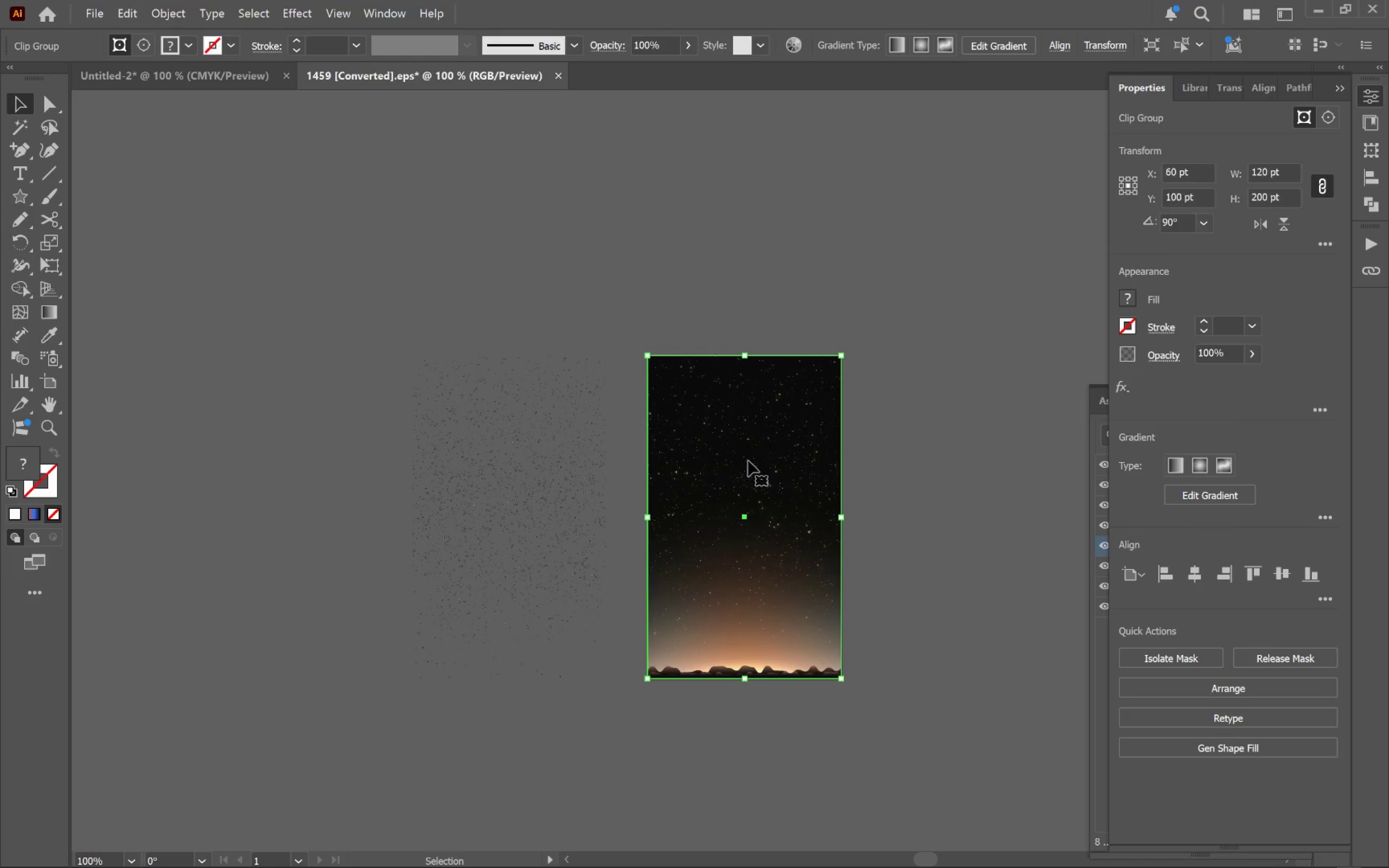 
left_click_drag(start_coordinate=[765, 464], to_coordinate=[375, 446])
 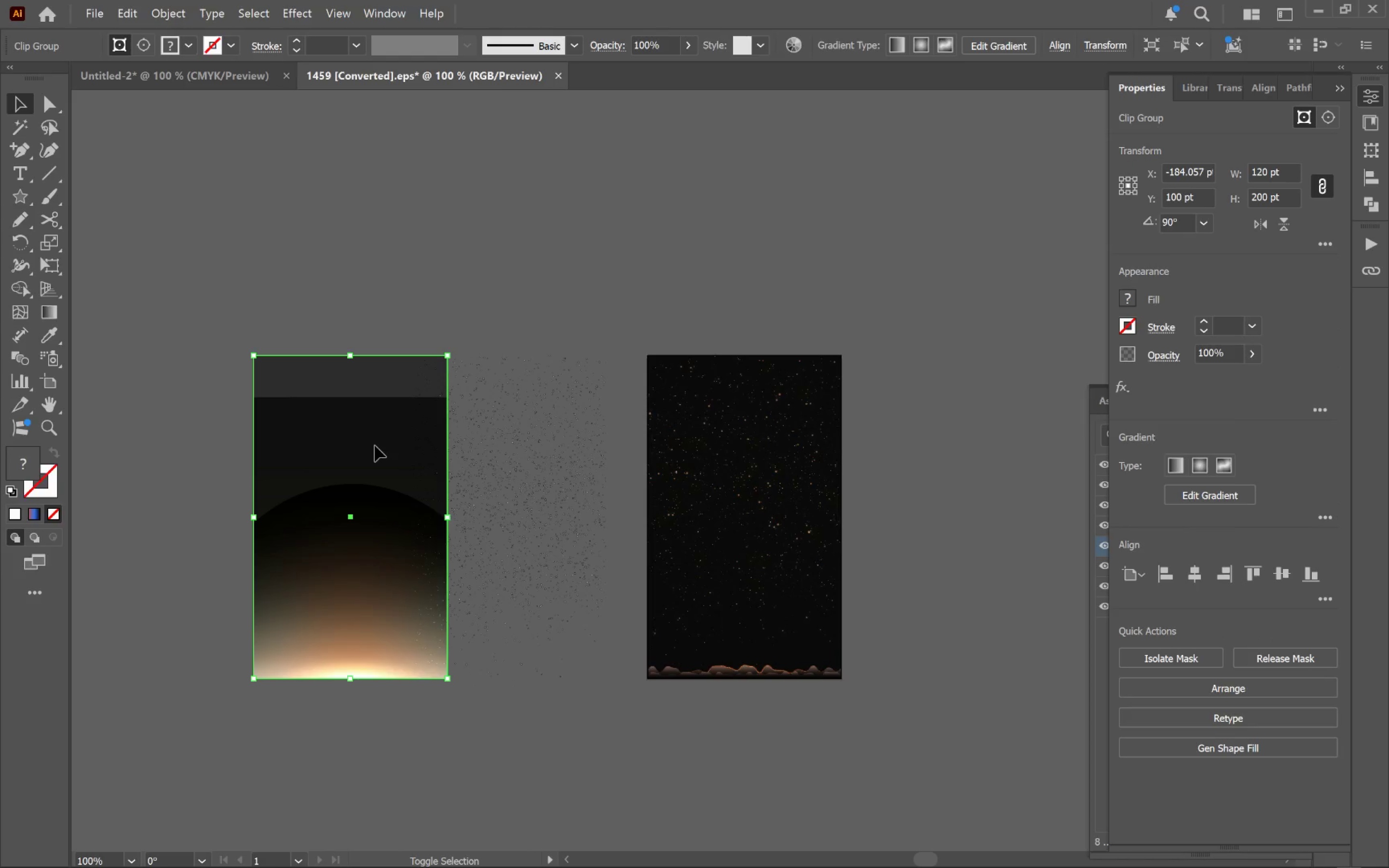 
hold_key(key=ShiftLeft, duration=1.33)
 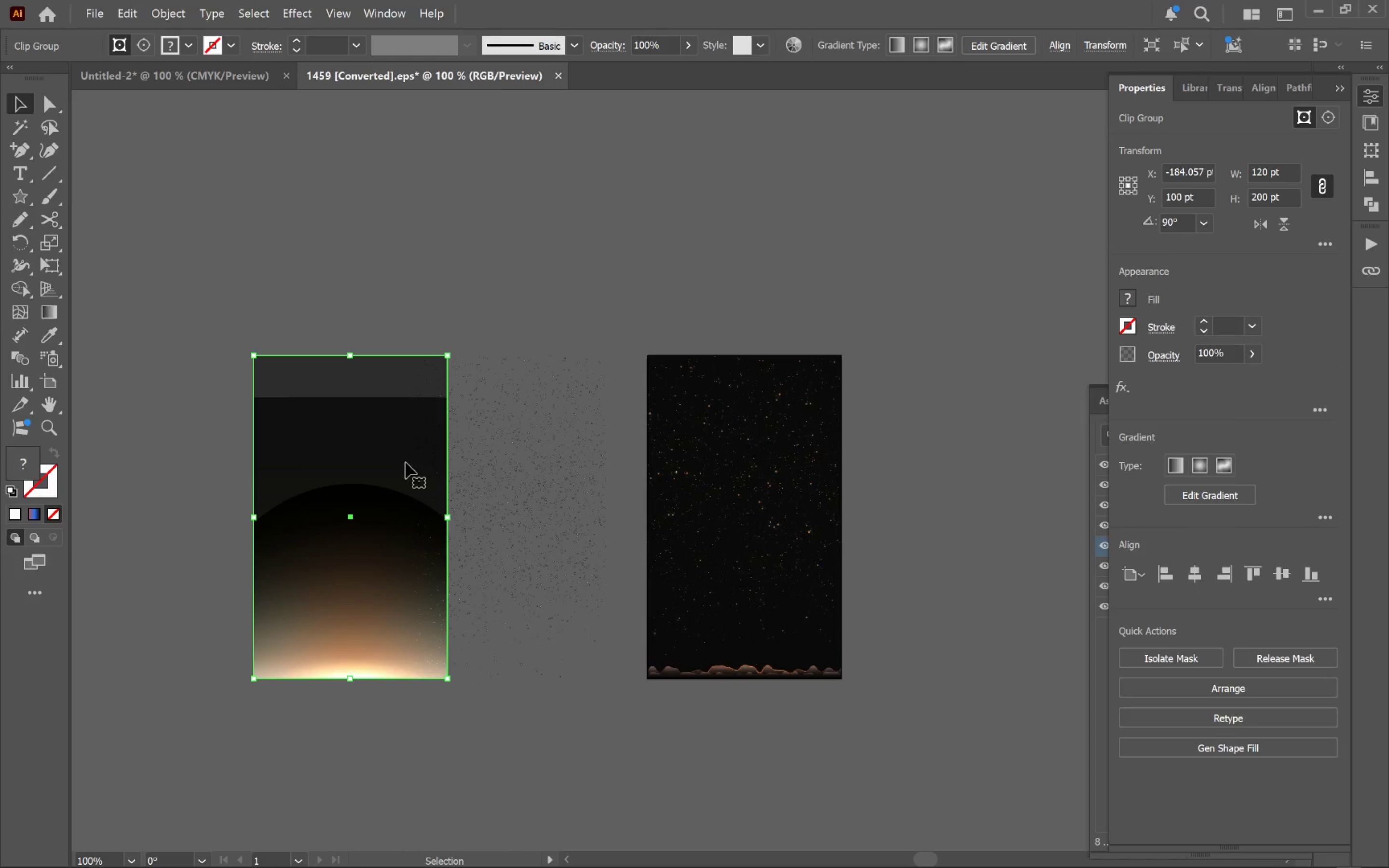 
key(Backspace)
 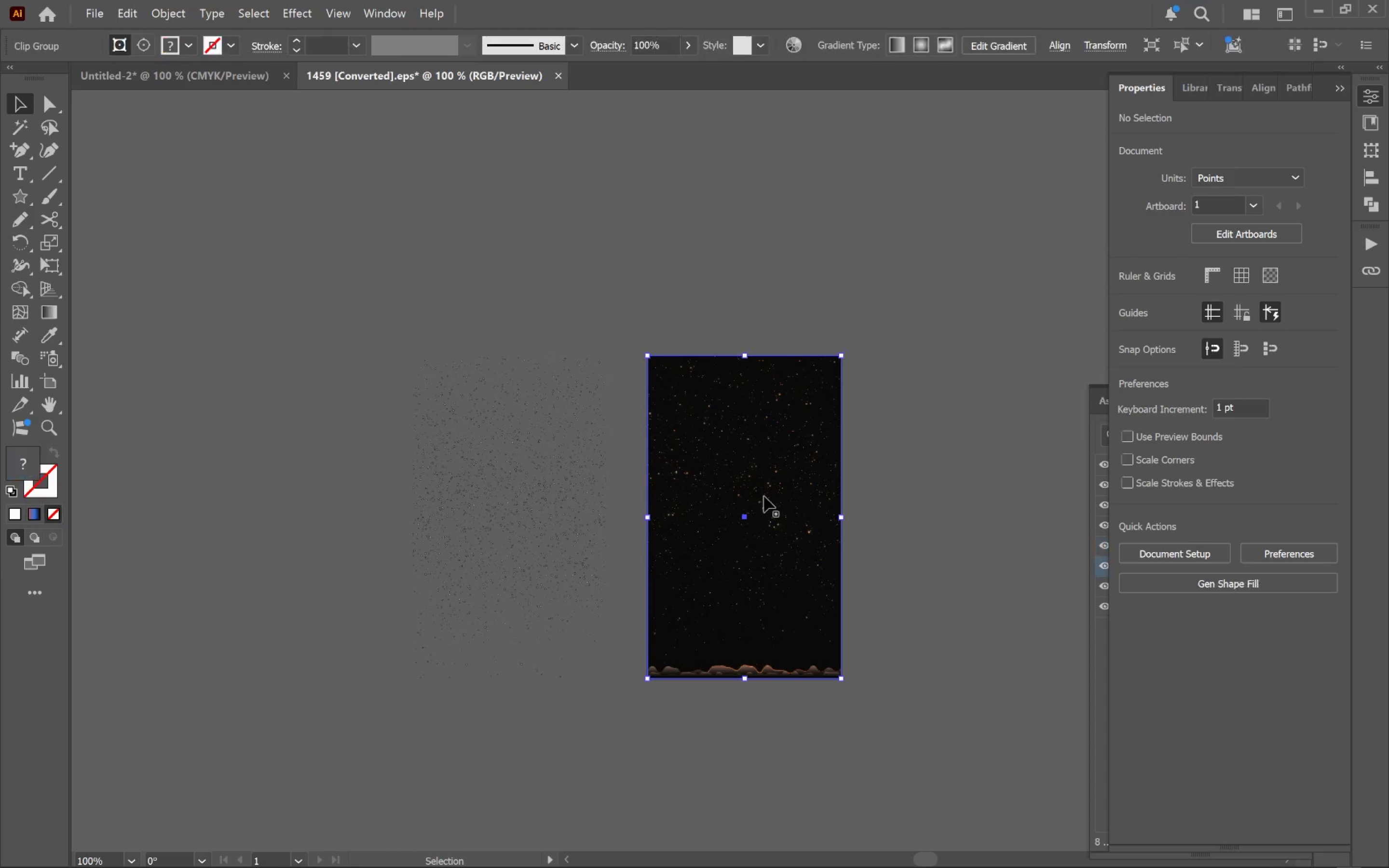 
left_click_drag(start_coordinate=[761, 502], to_coordinate=[995, 514])
 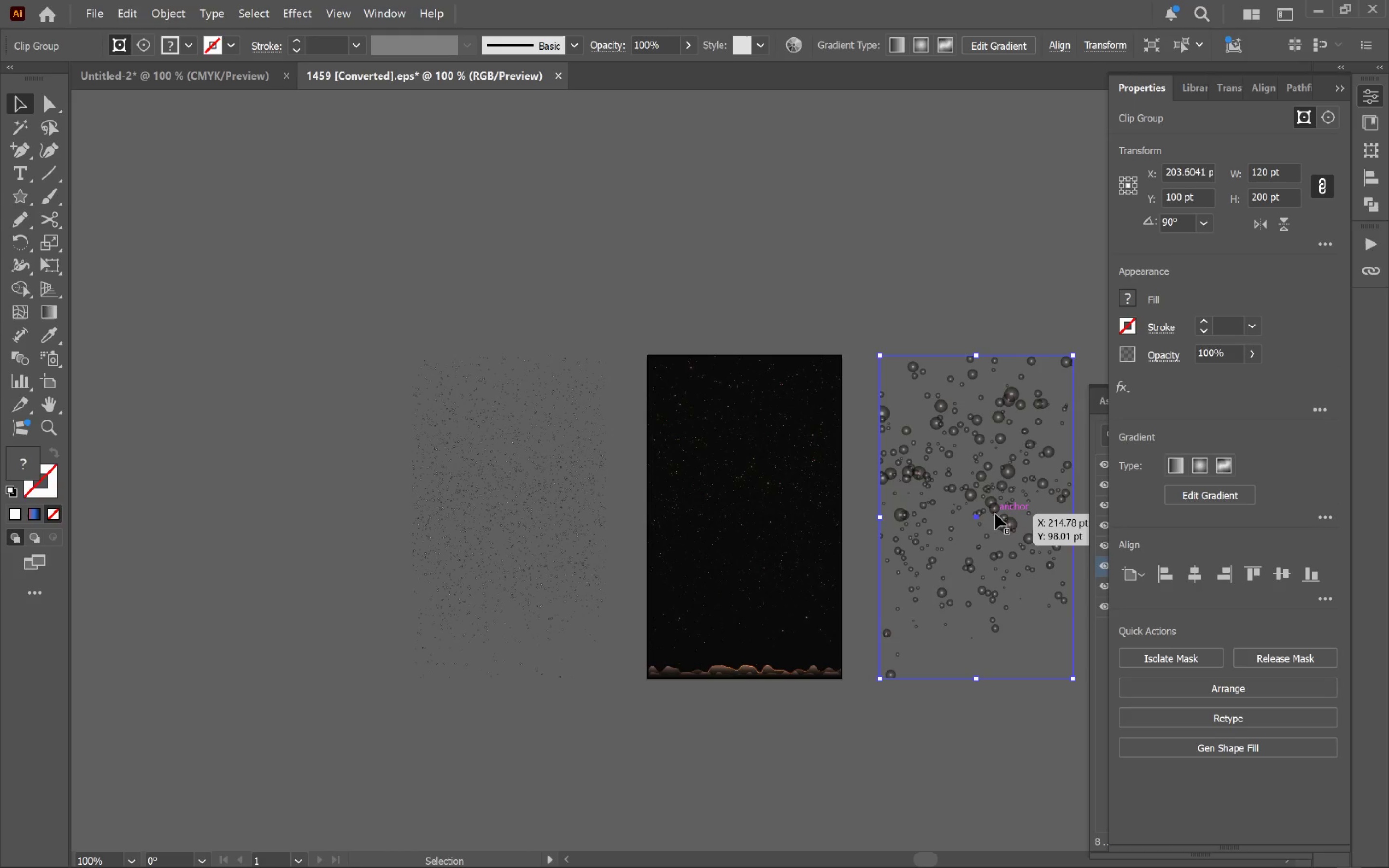 
hold_key(key=ShiftLeft, duration=1.0)
 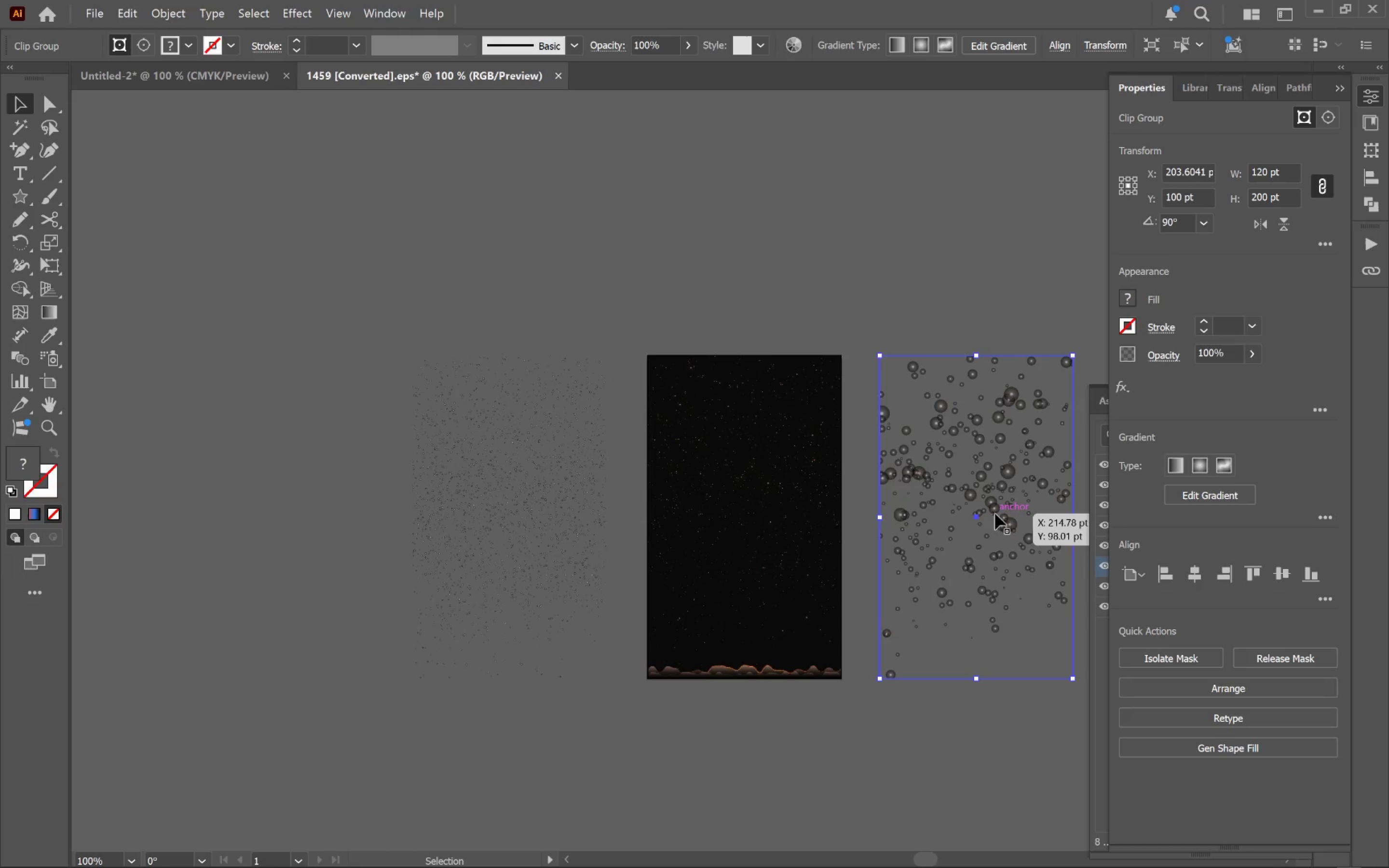 
key(Control+Z)
 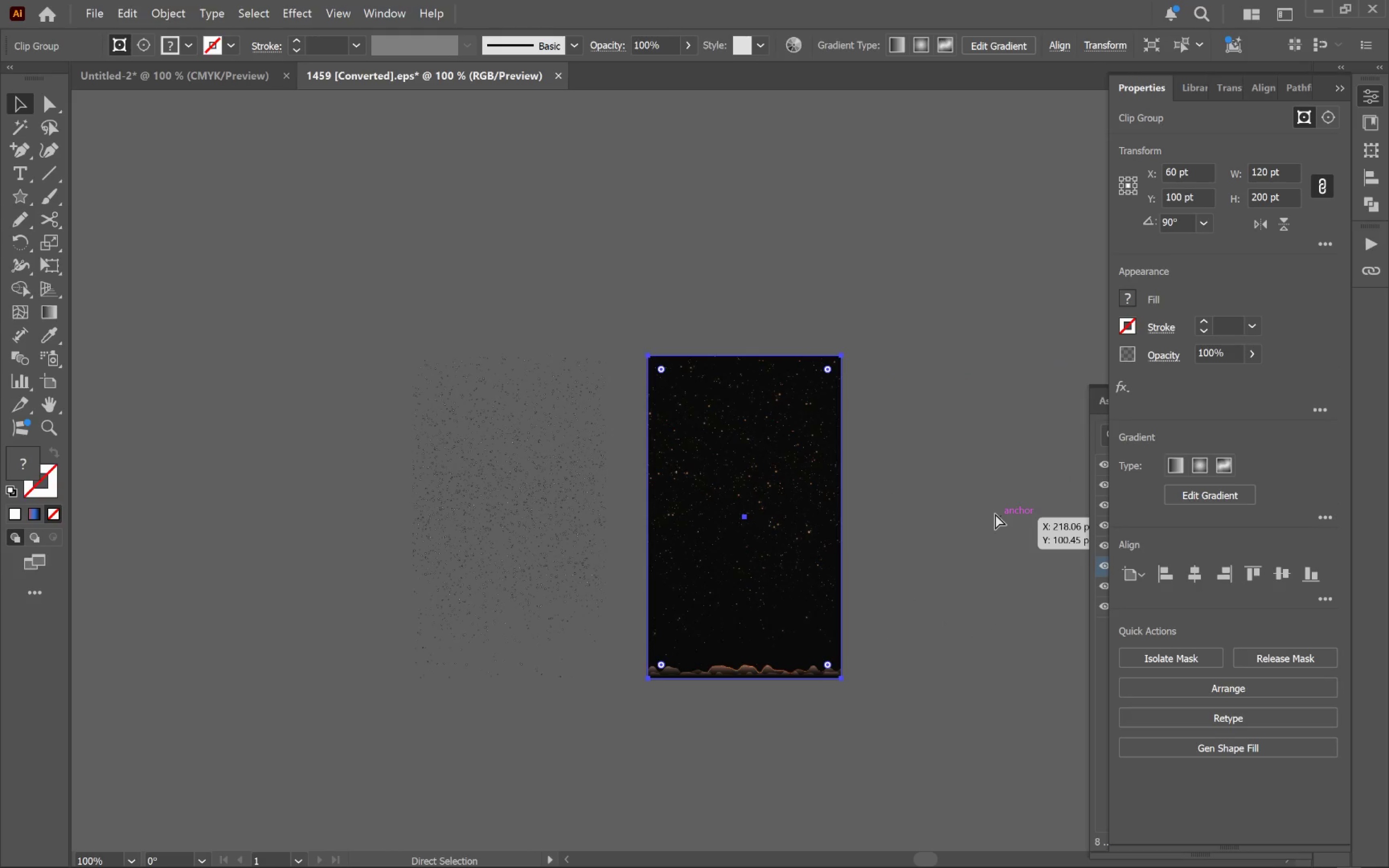 
key(Control+Z)
 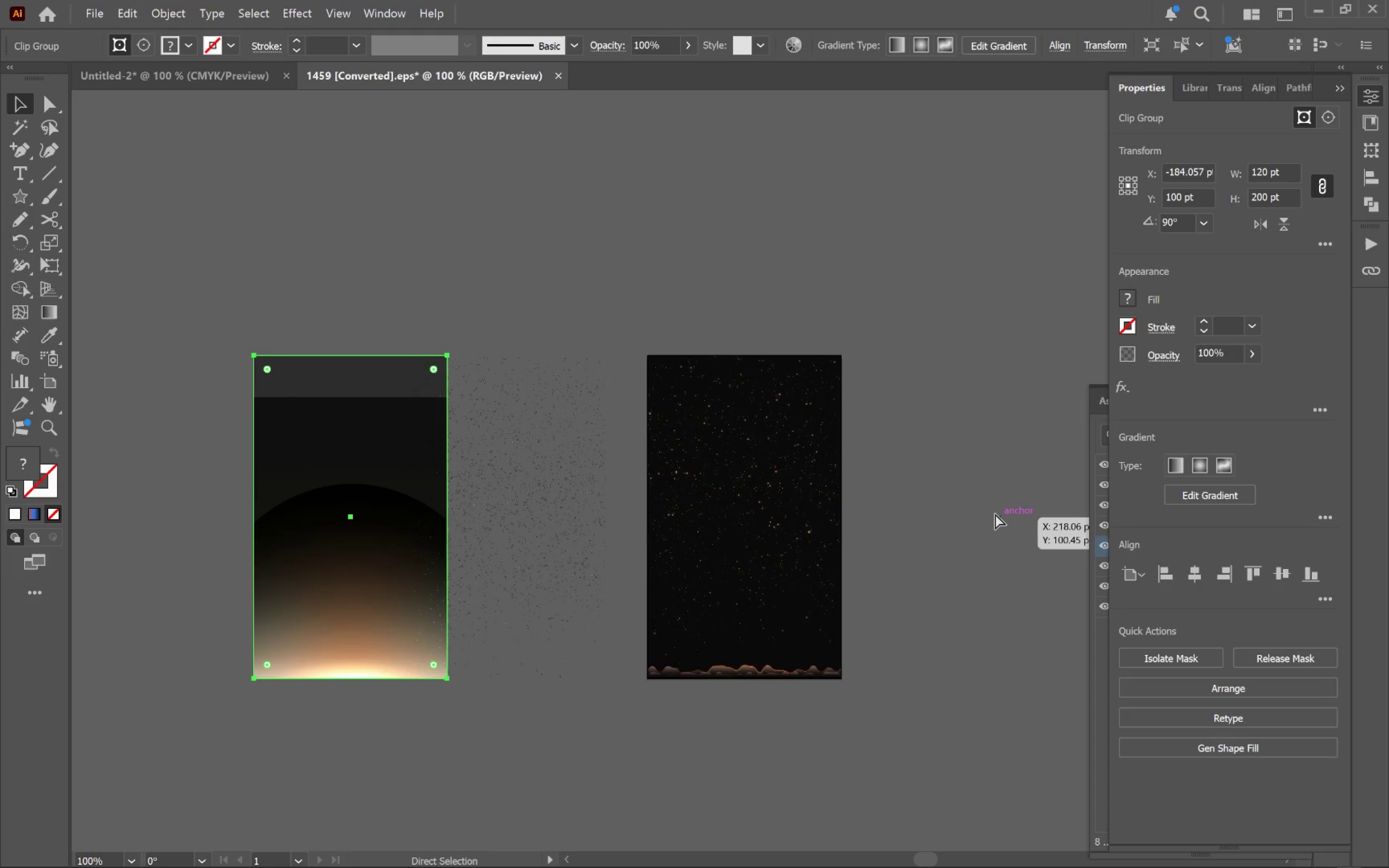 
hold_key(key=ShiftLeft, duration=0.48)
 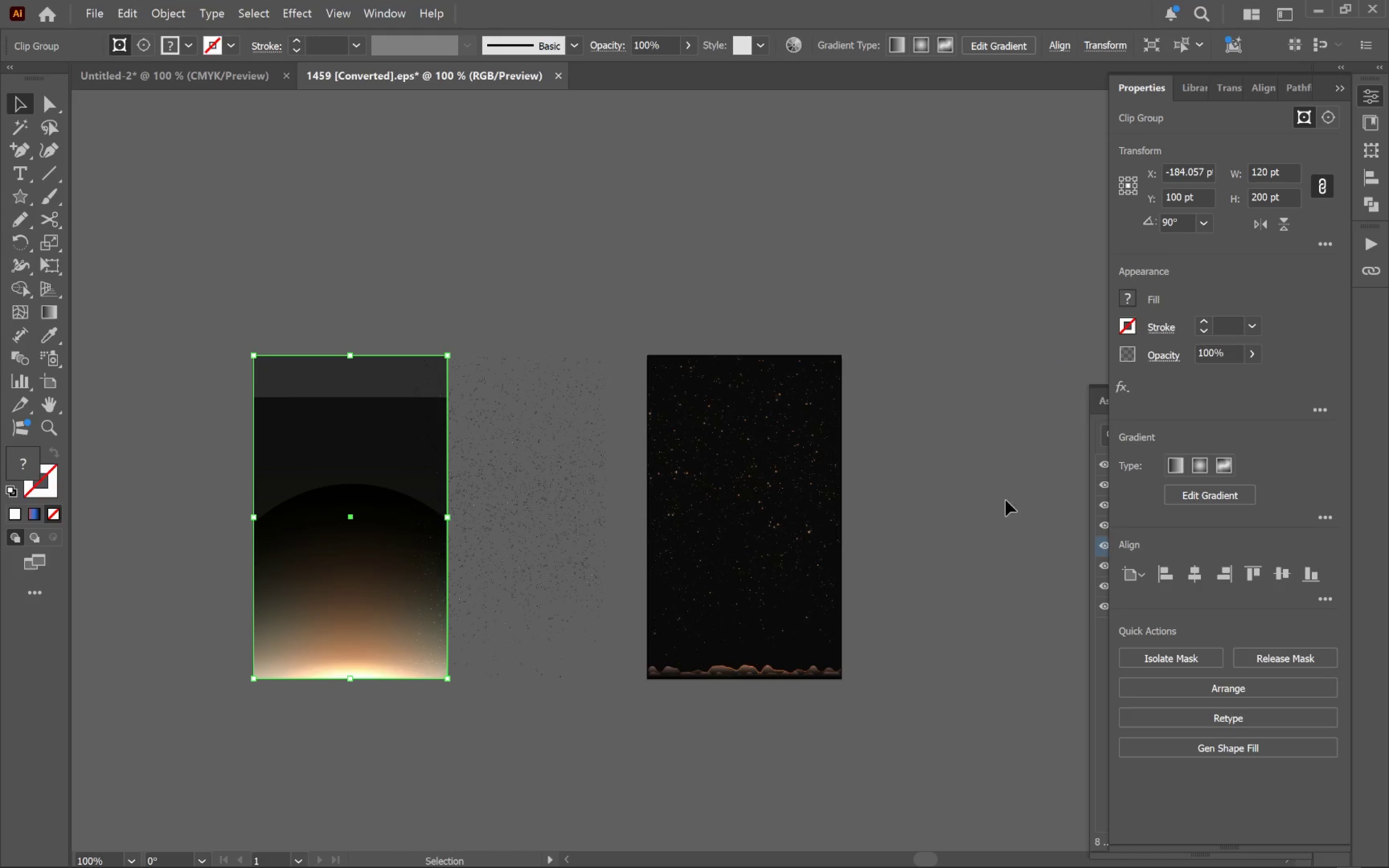 
left_click([1105, 678])
 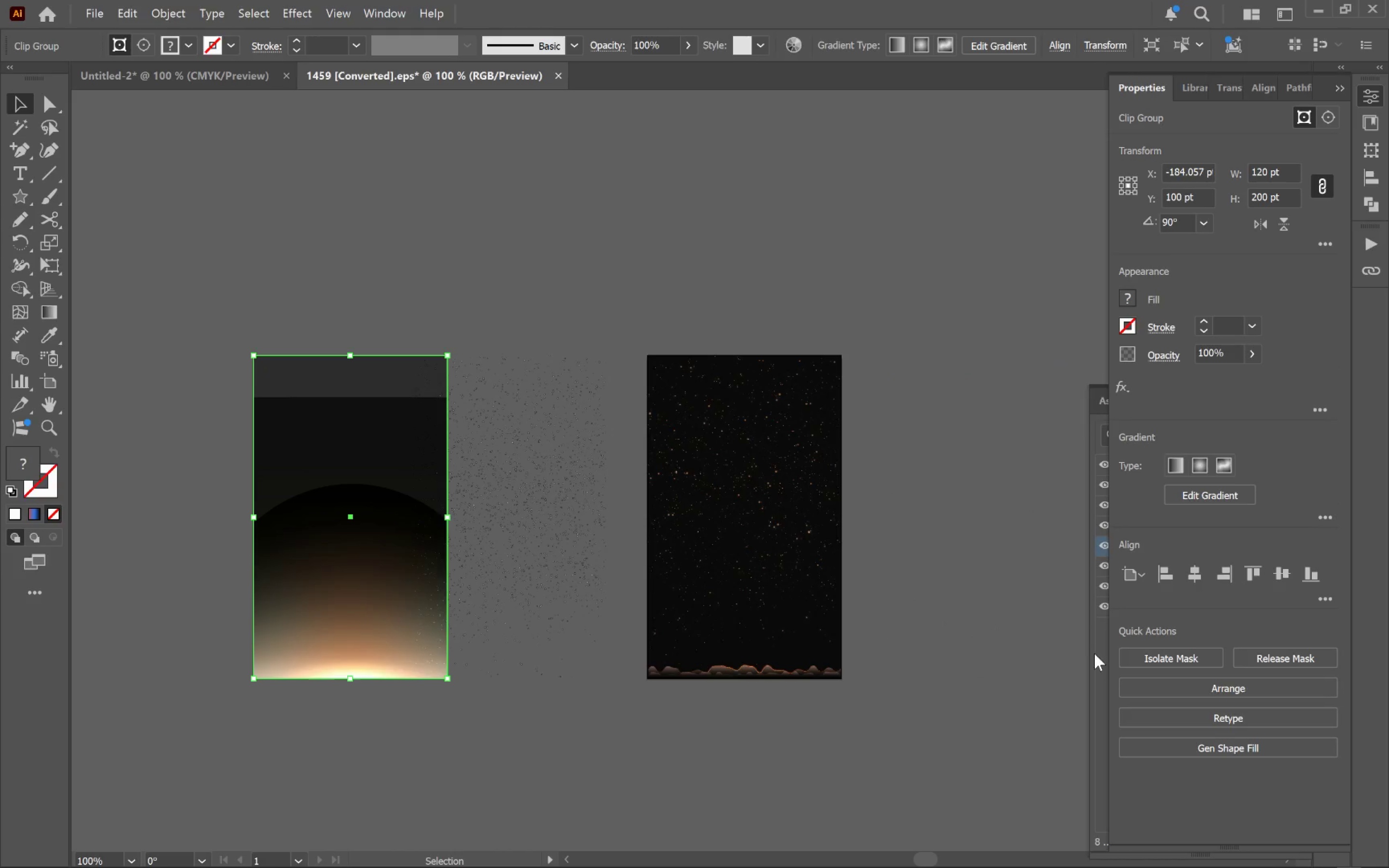 
left_click([1095, 656])
 